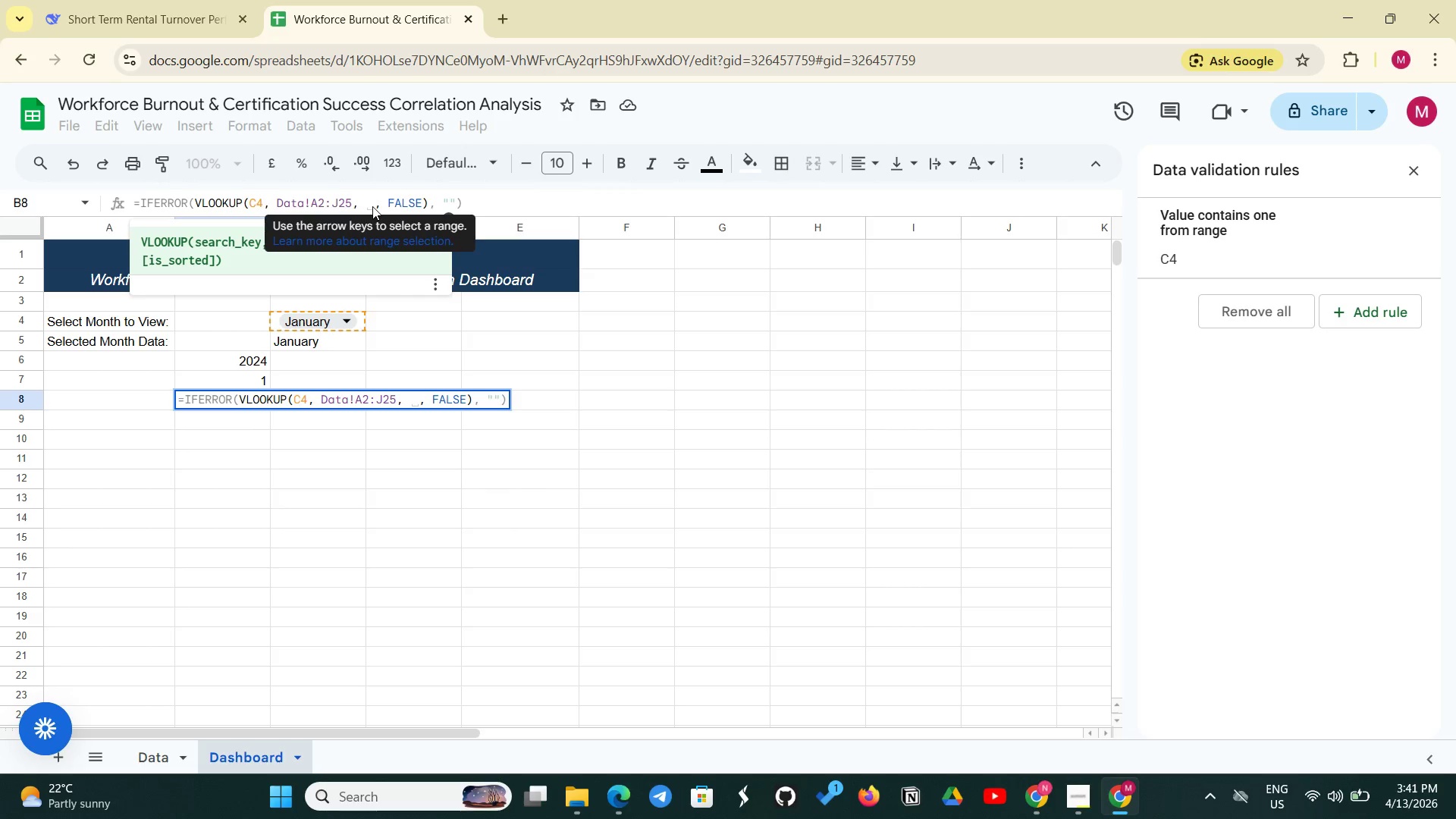 
key(4)
 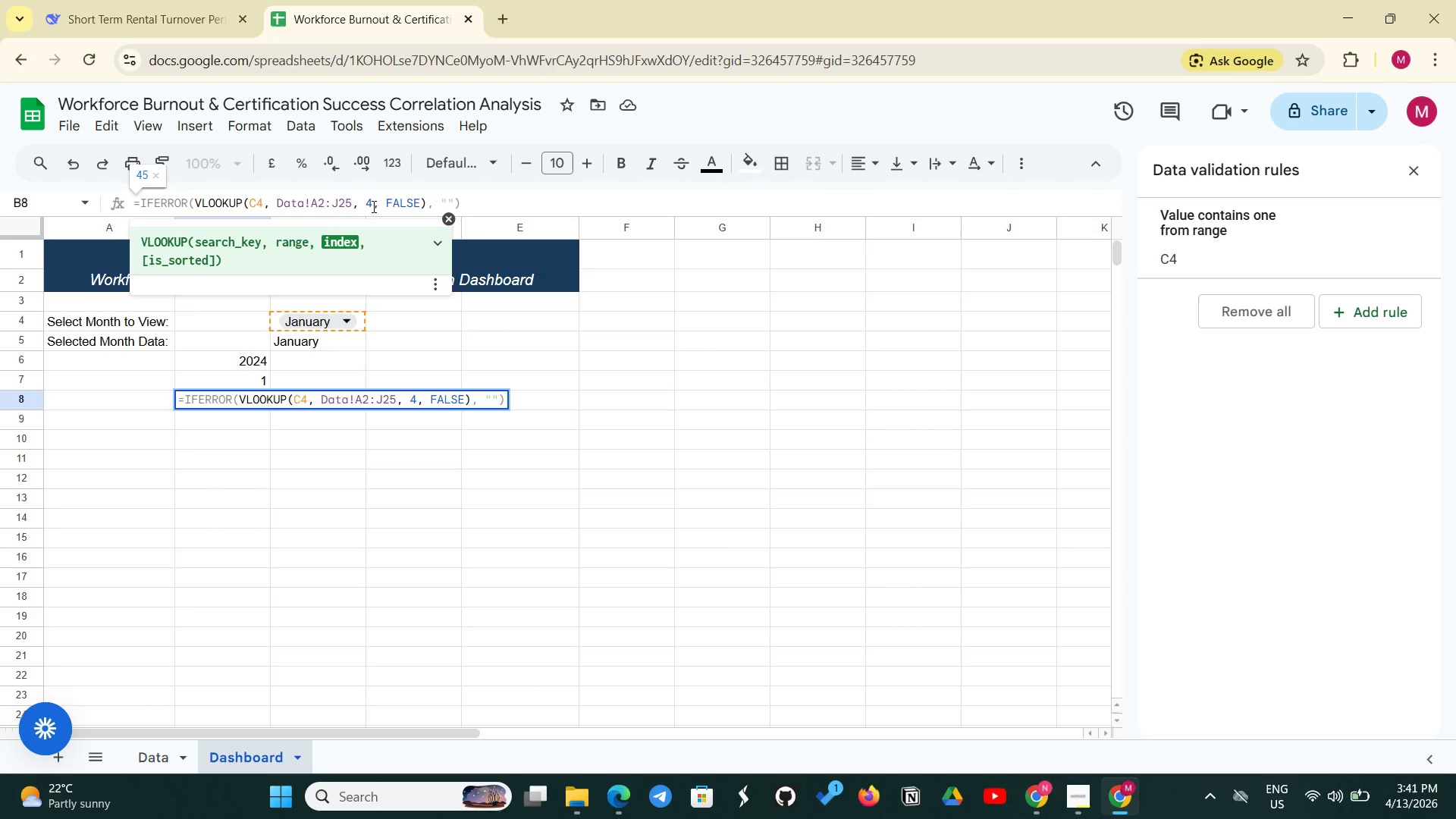 
key(Enter)
 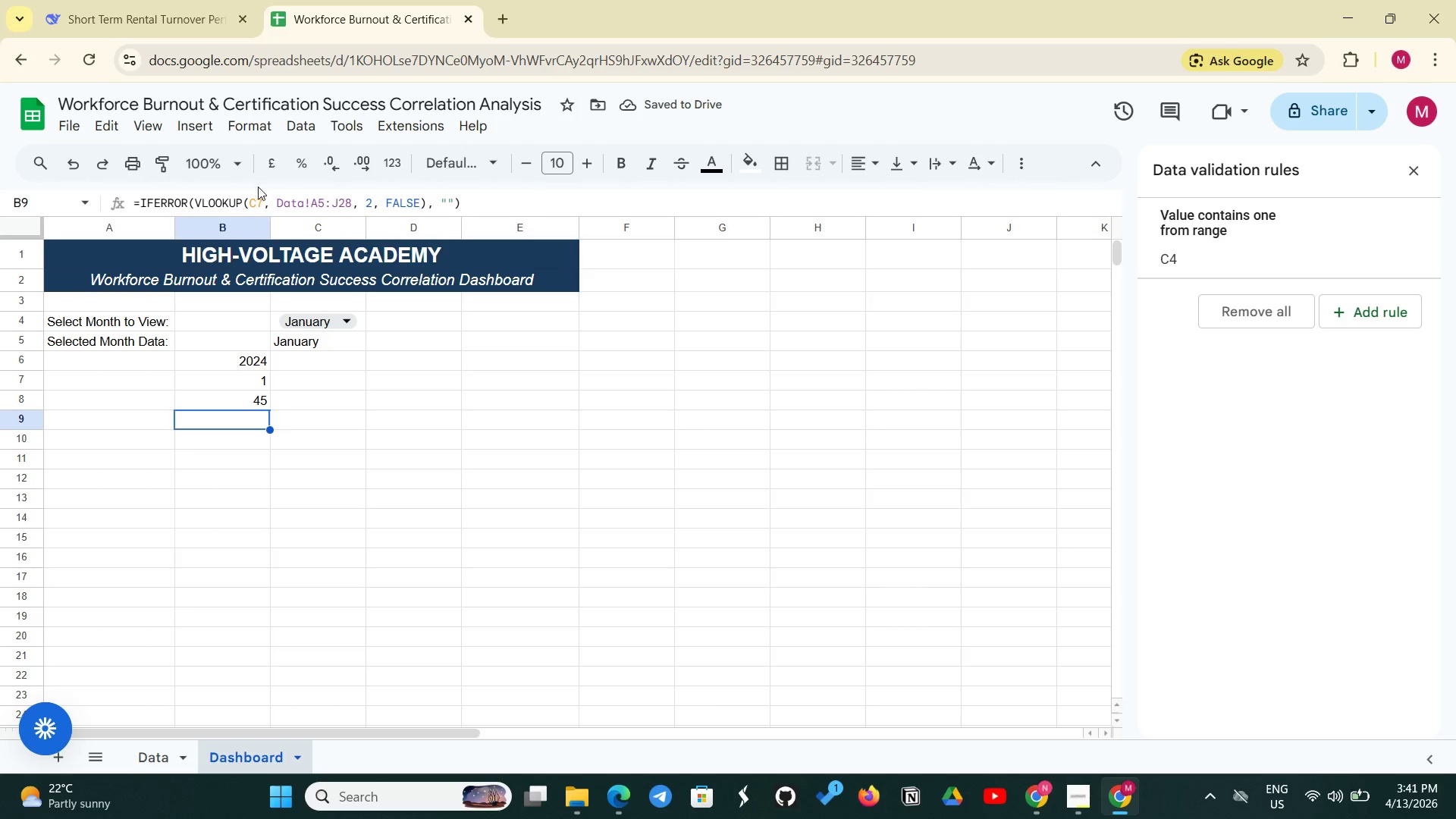 
left_click([264, 204])
 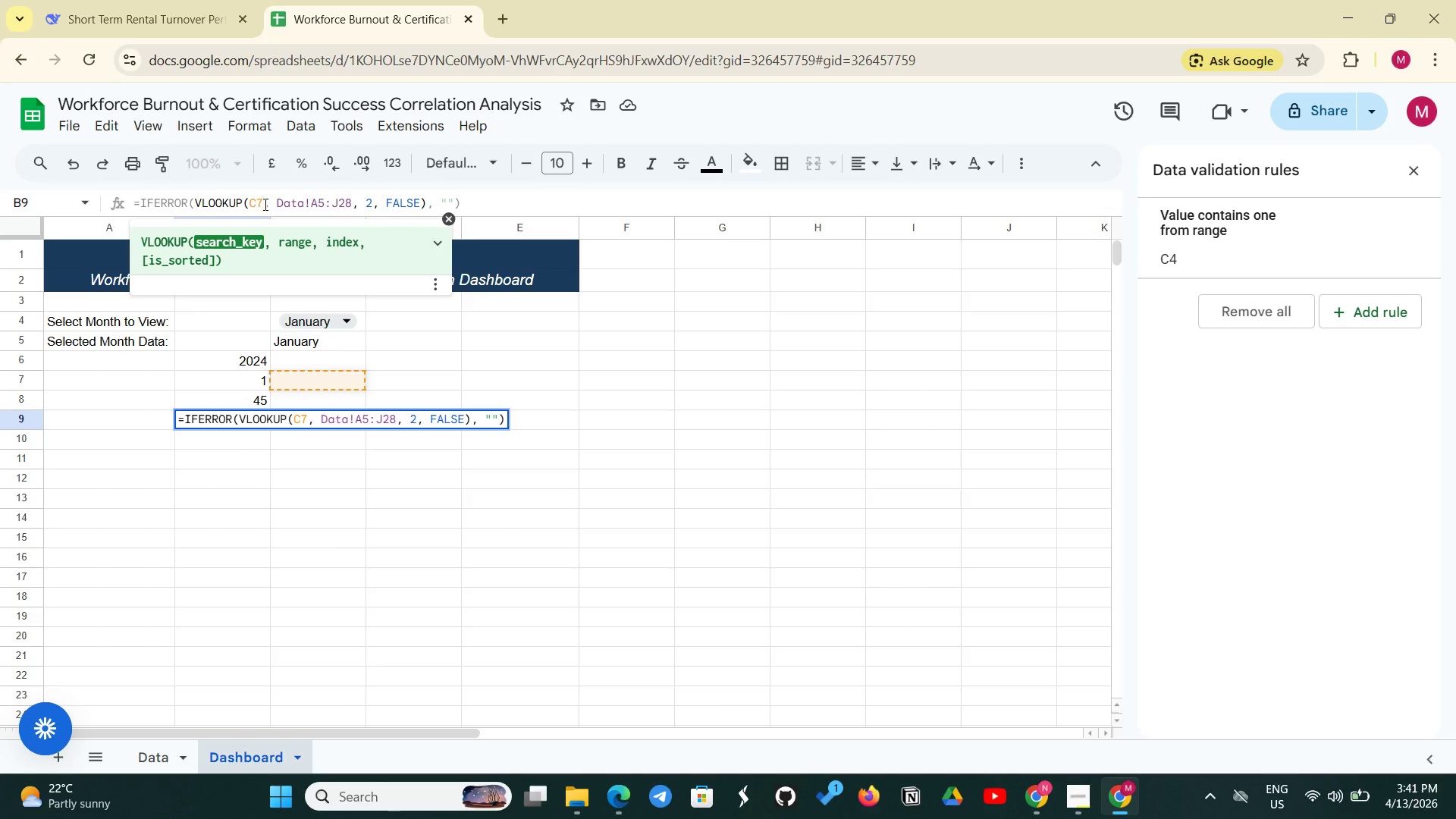 
key(Backspace)
 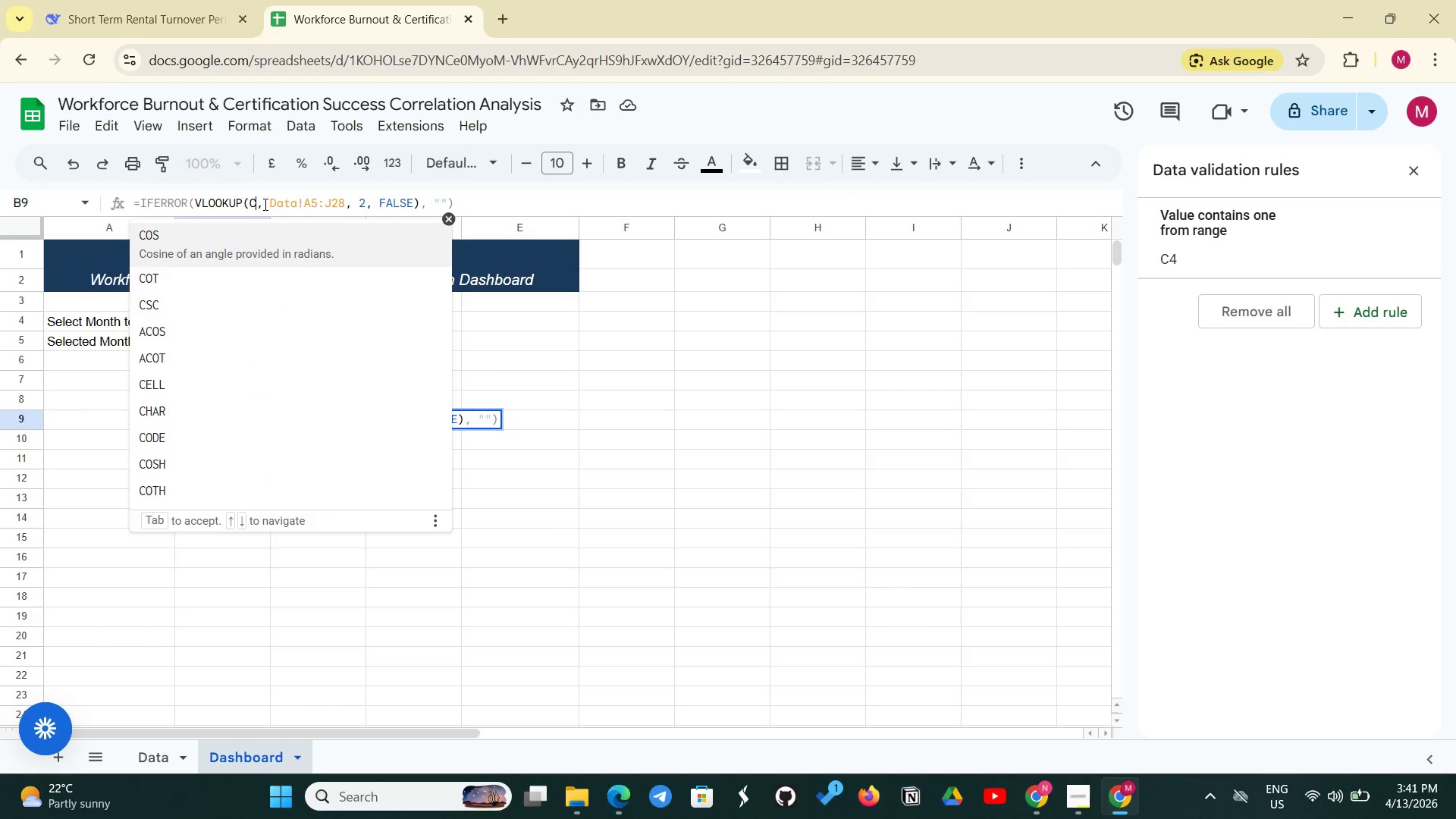 
key(4)
 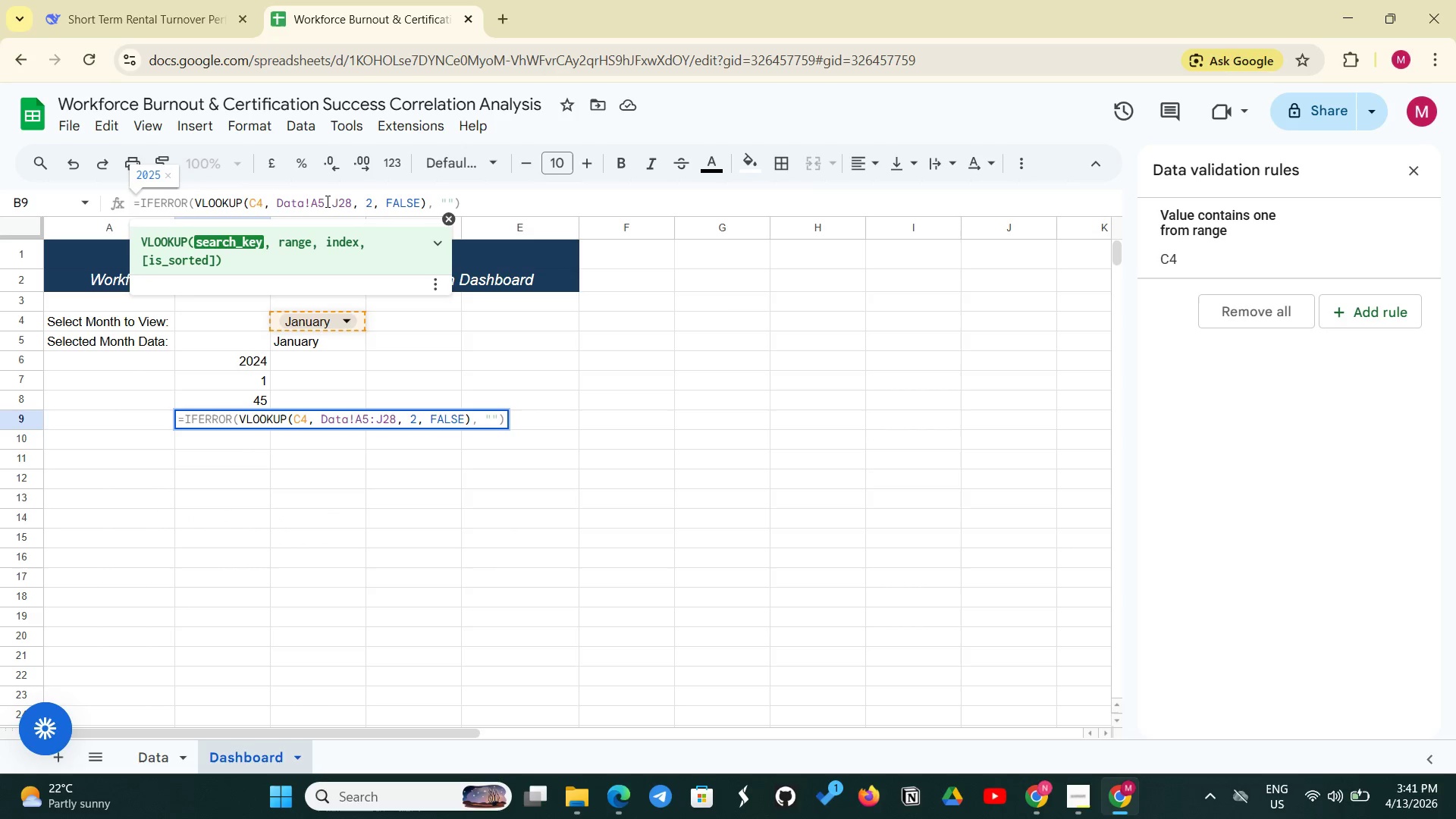 
left_click([325, 201])
 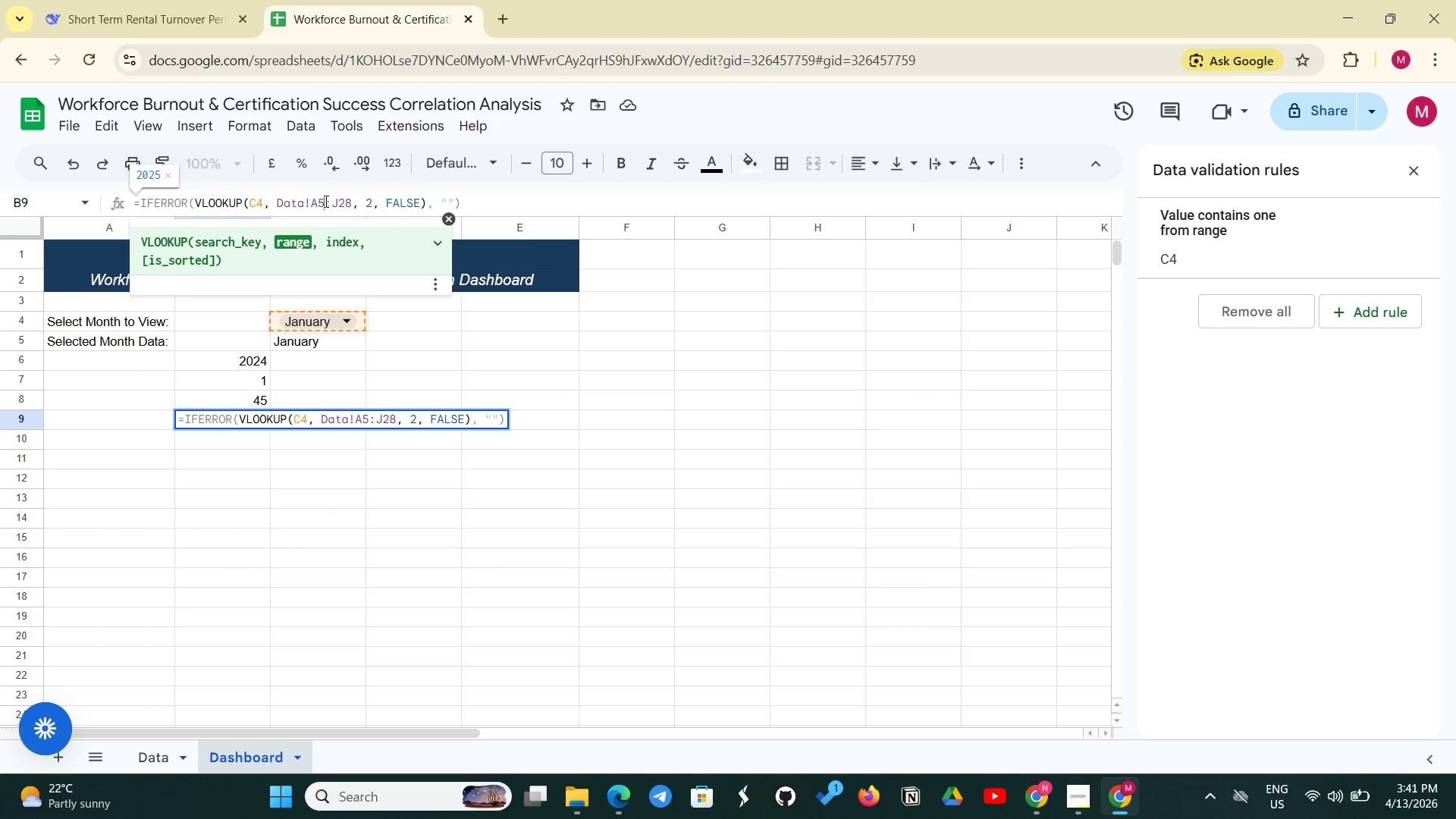 
key(Backspace)
 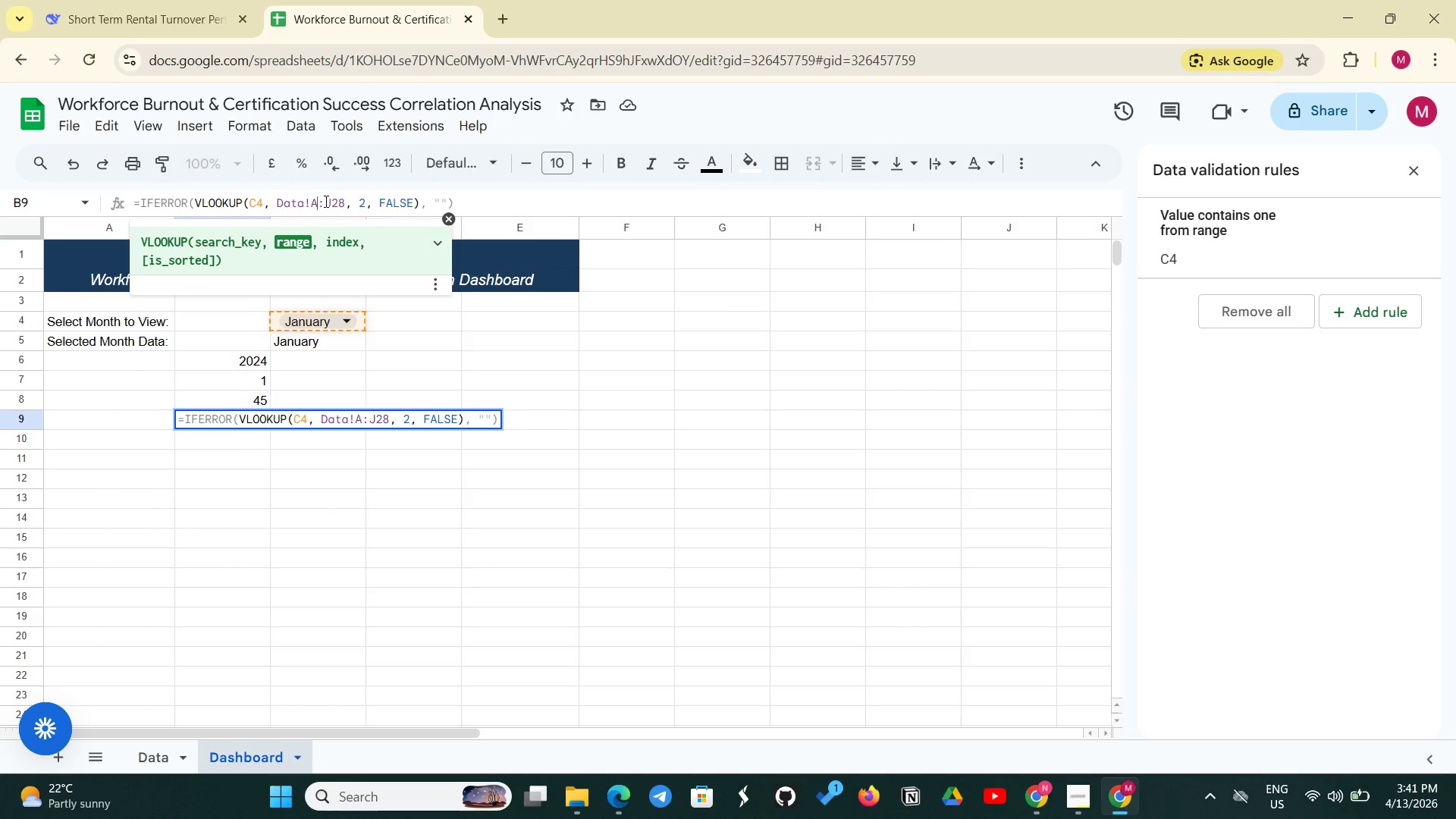 
key(2)
 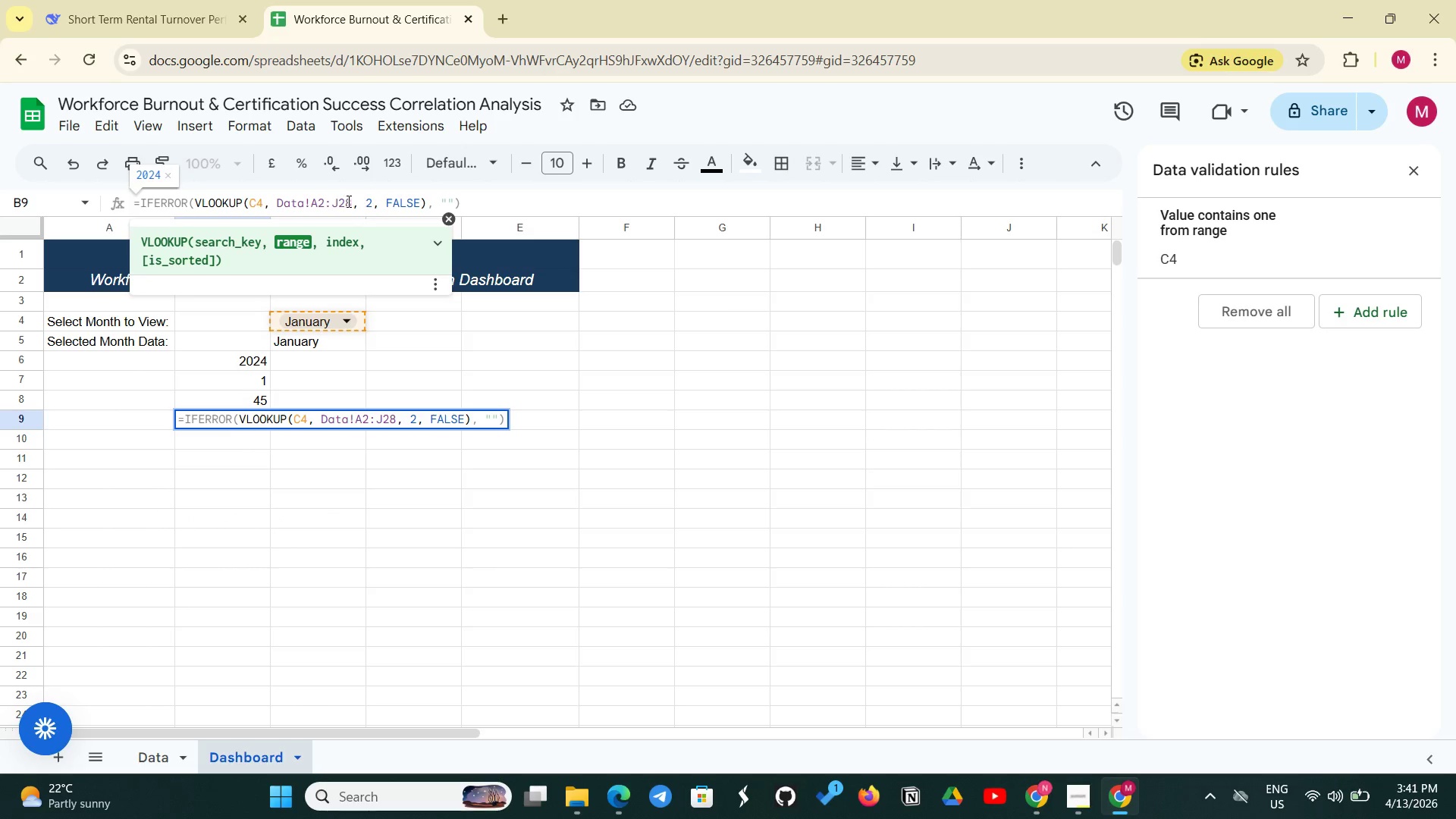 
left_click([349, 201])
 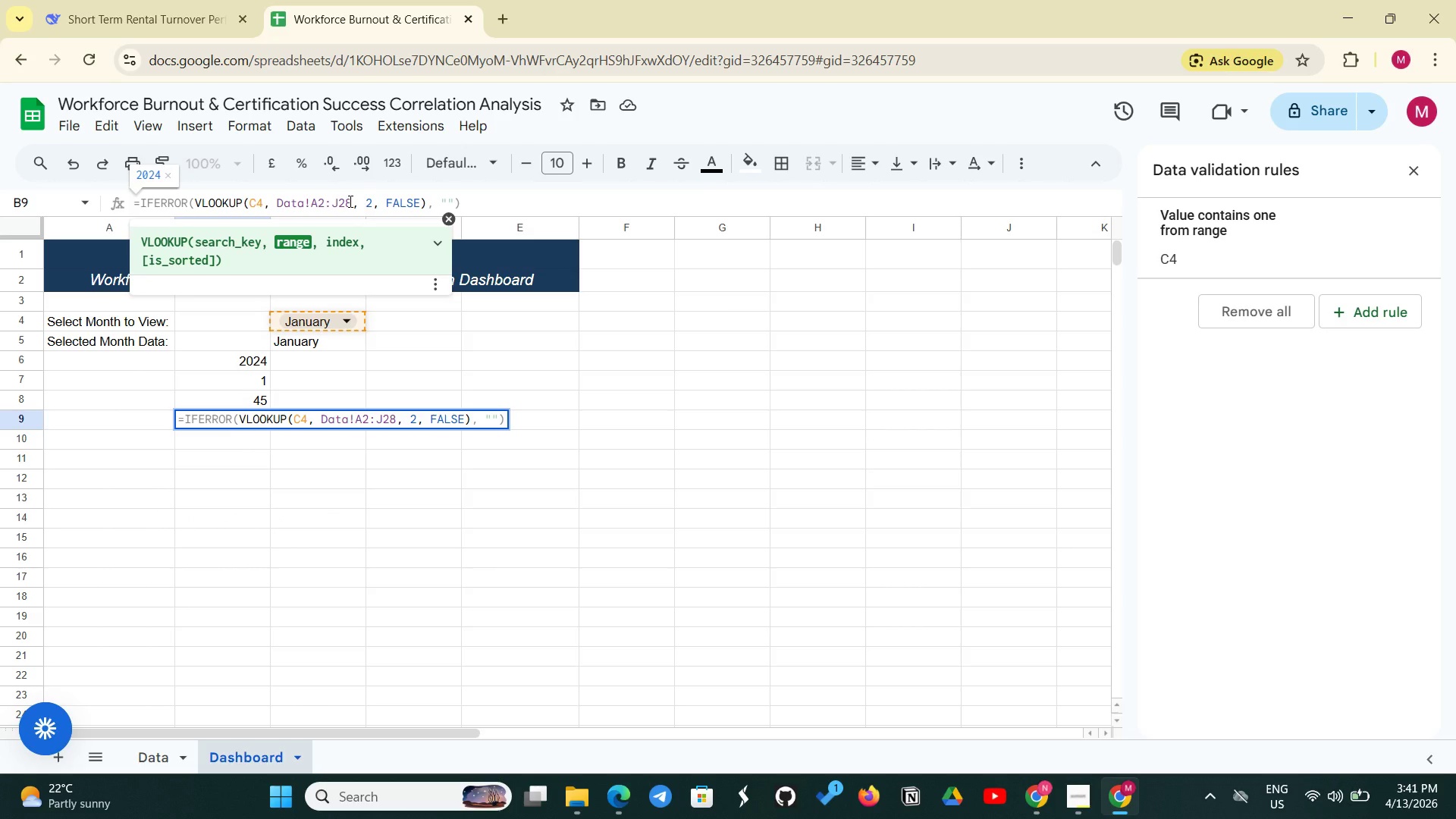 
key(Backspace)
 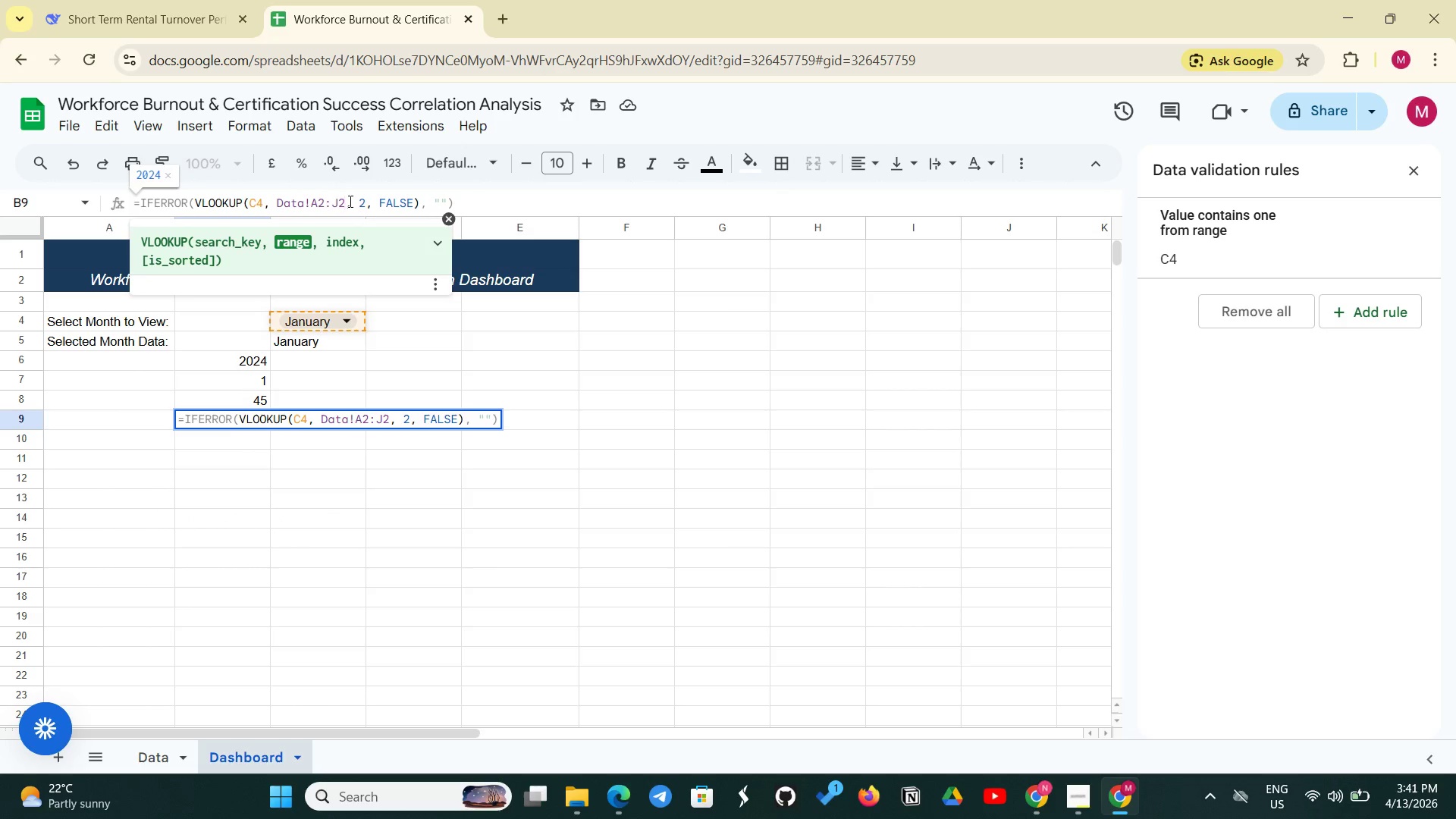 
key(5)
 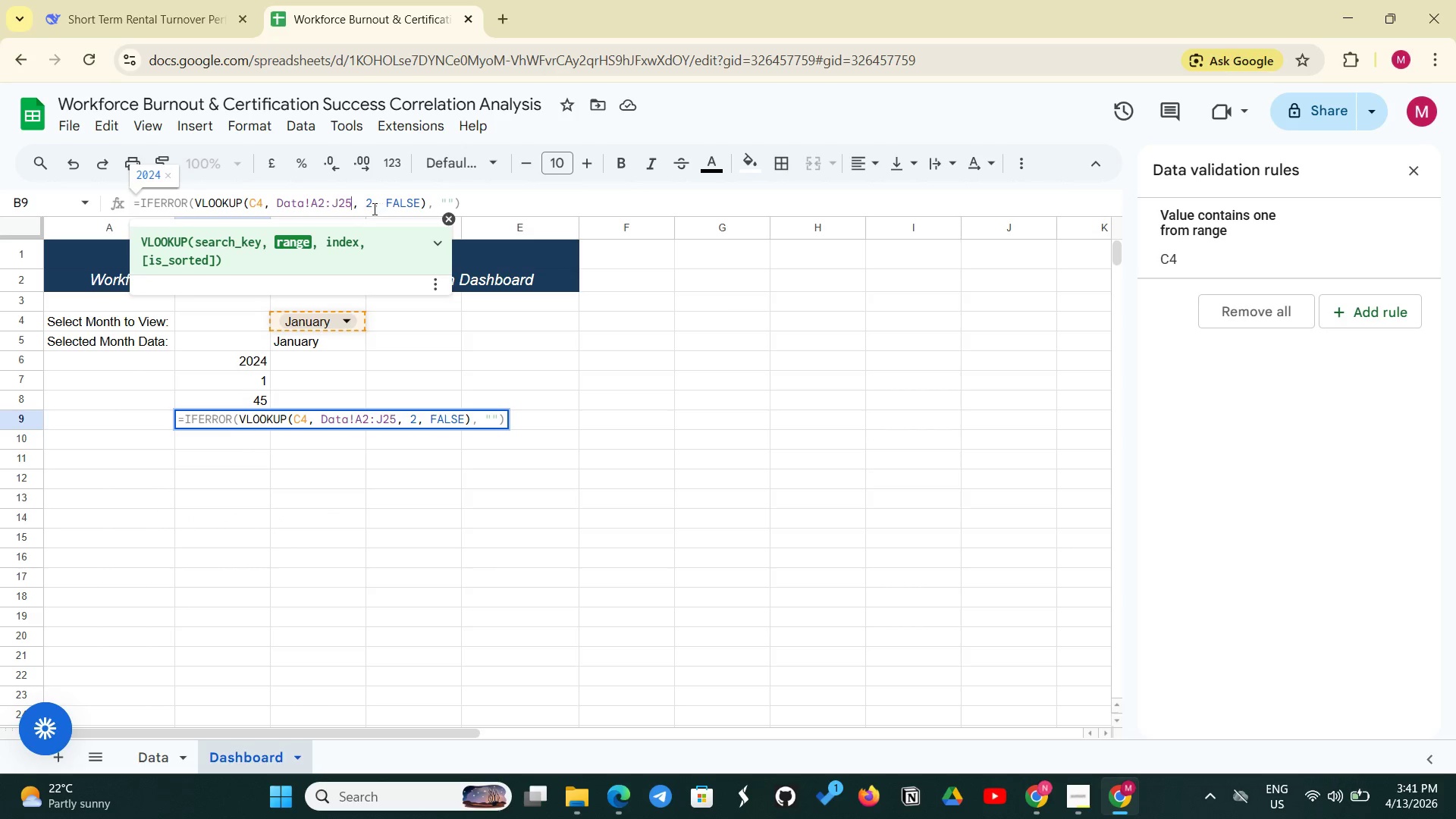 
left_click([373, 209])
 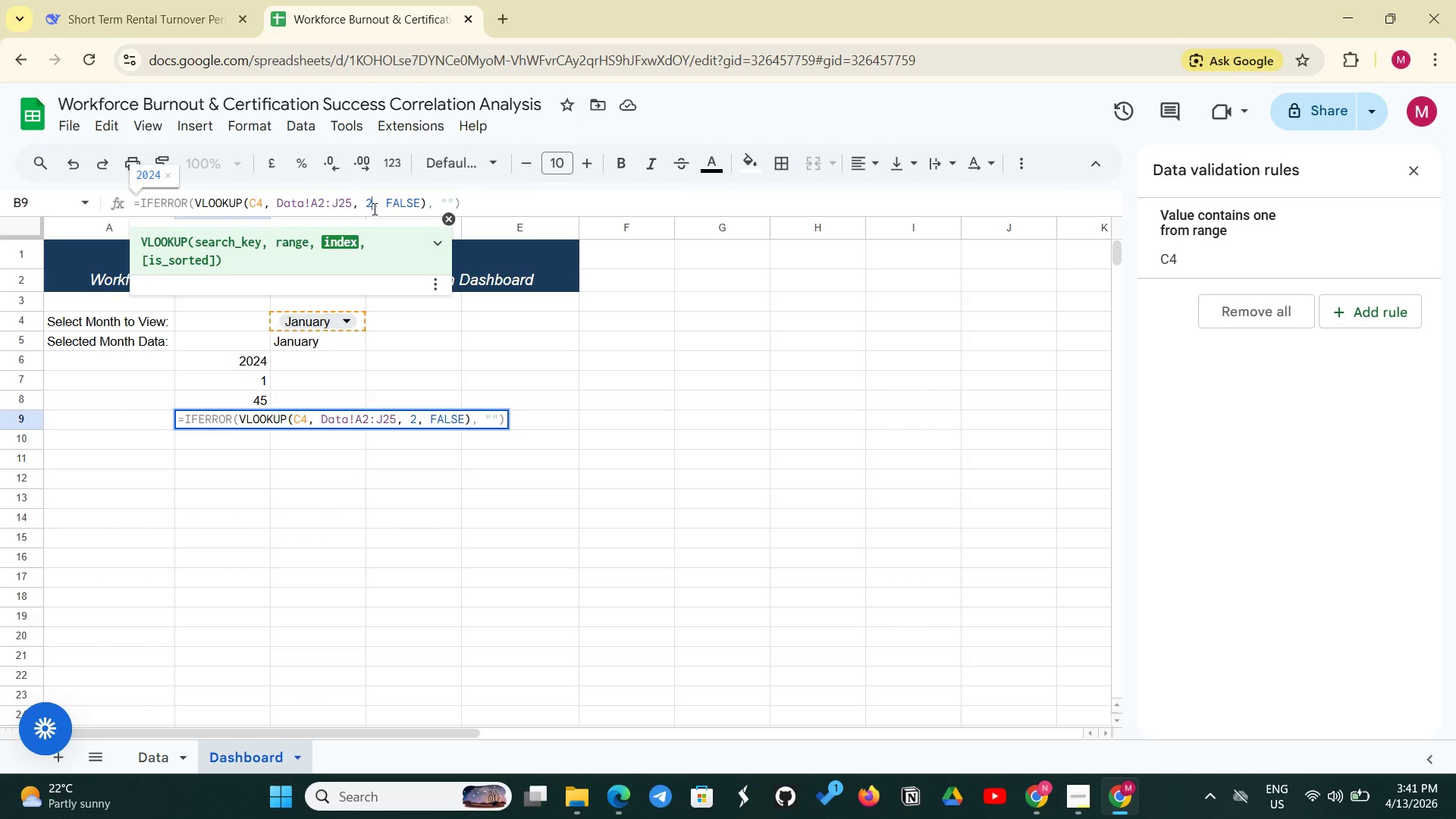 
key(Backspace)
 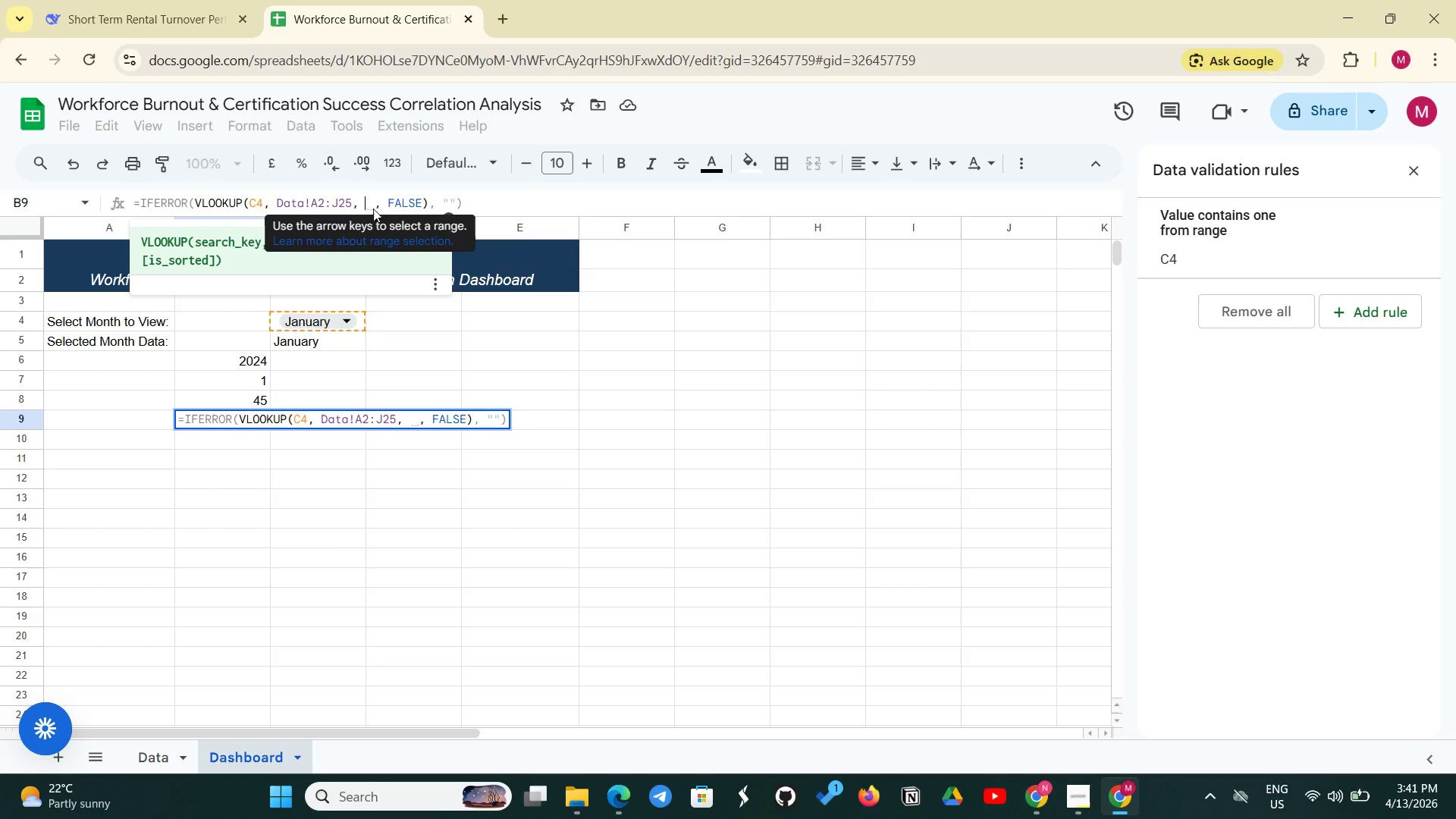 
key(5)
 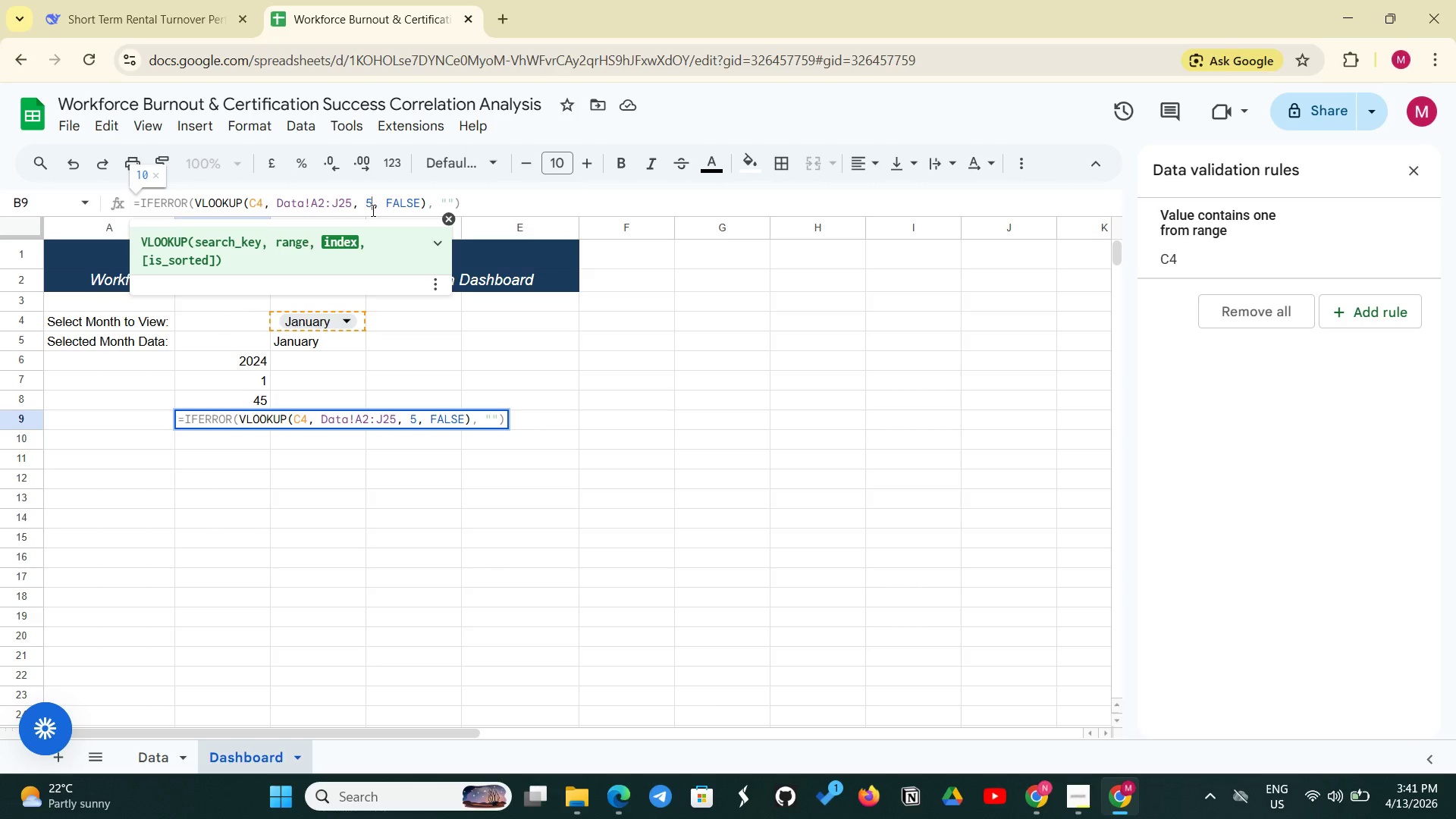 
wait(7.19)
 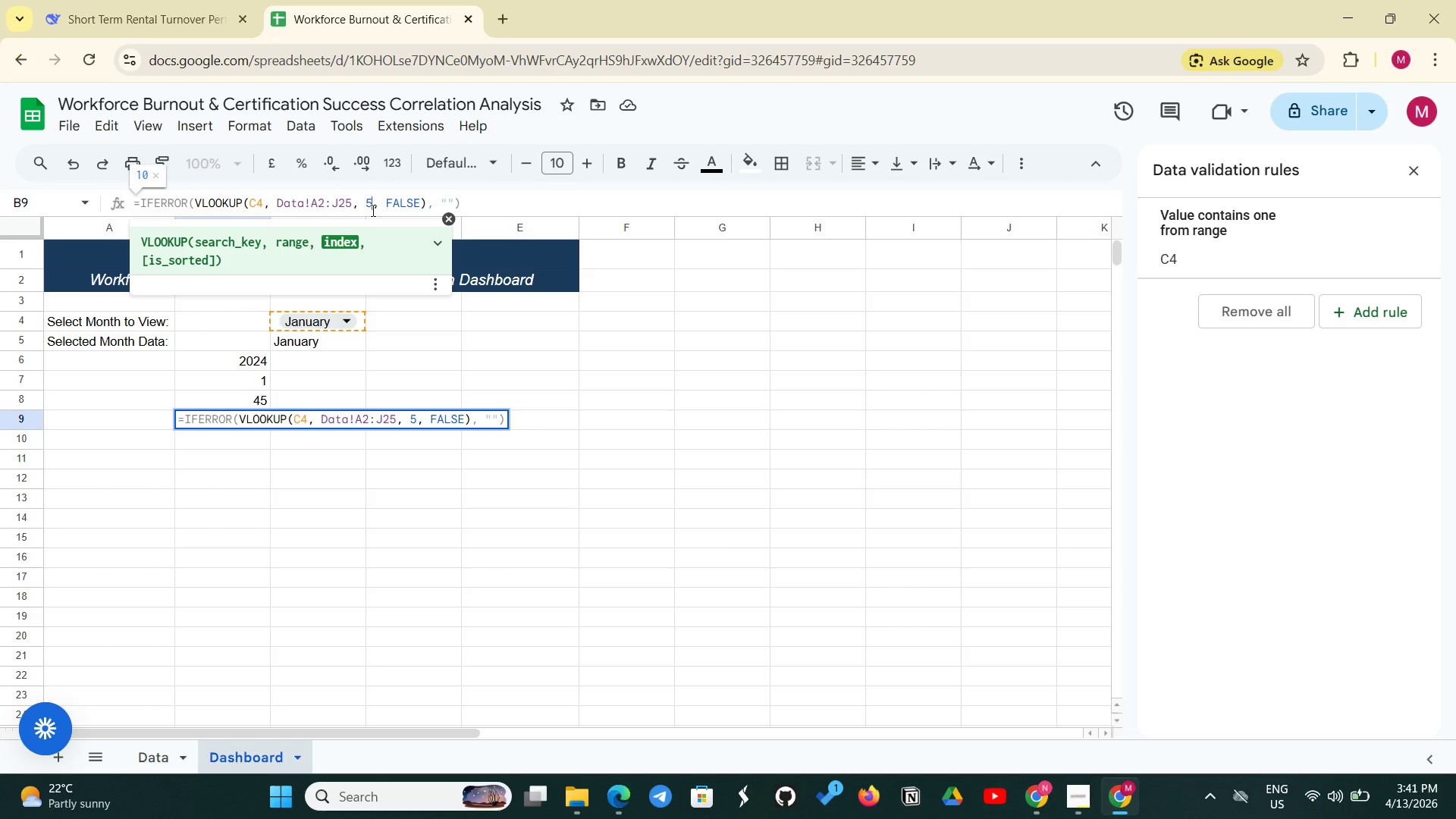 
key(Enter)
 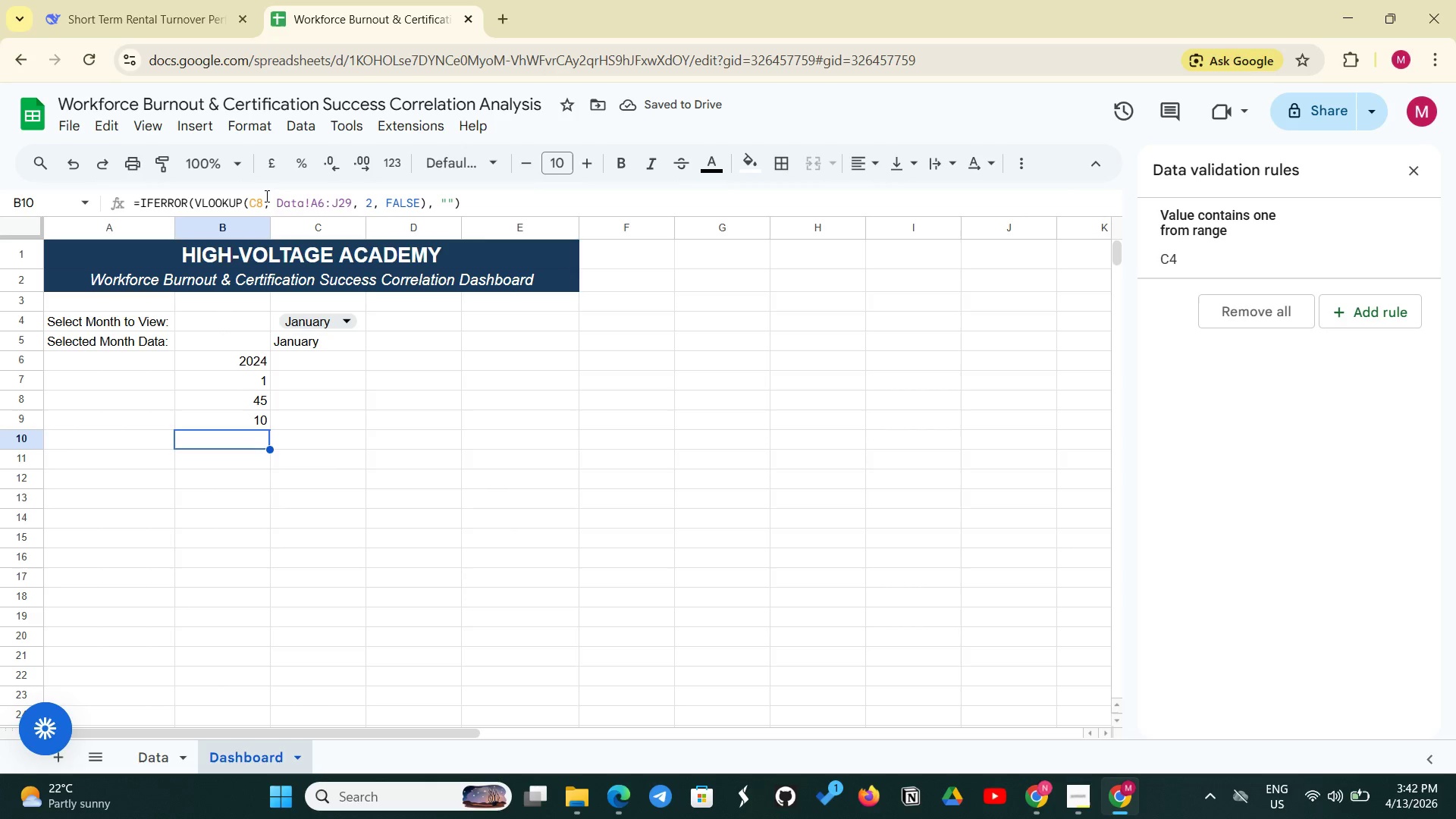 
wait(6.25)
 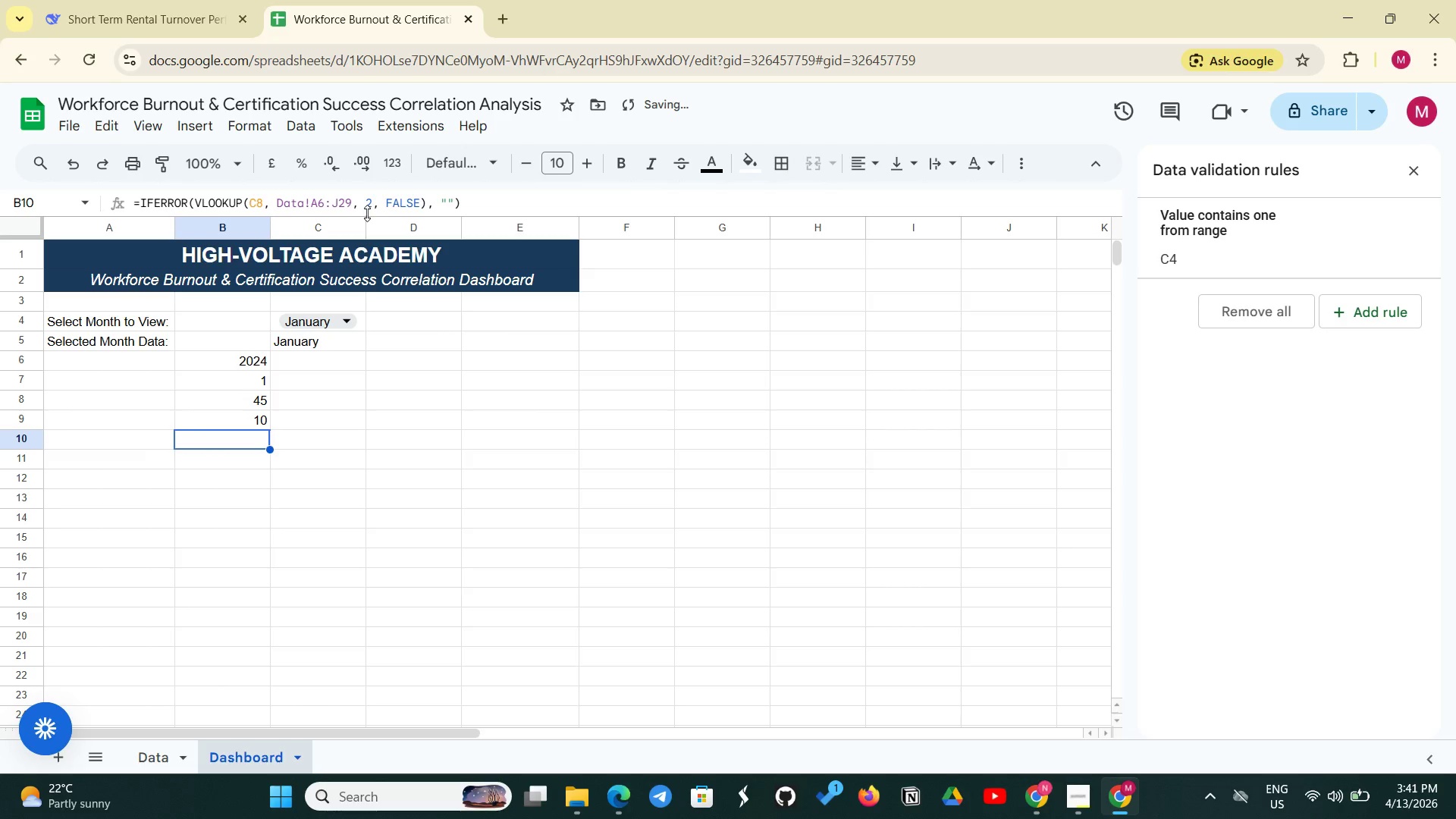 
left_click([265, 202])
 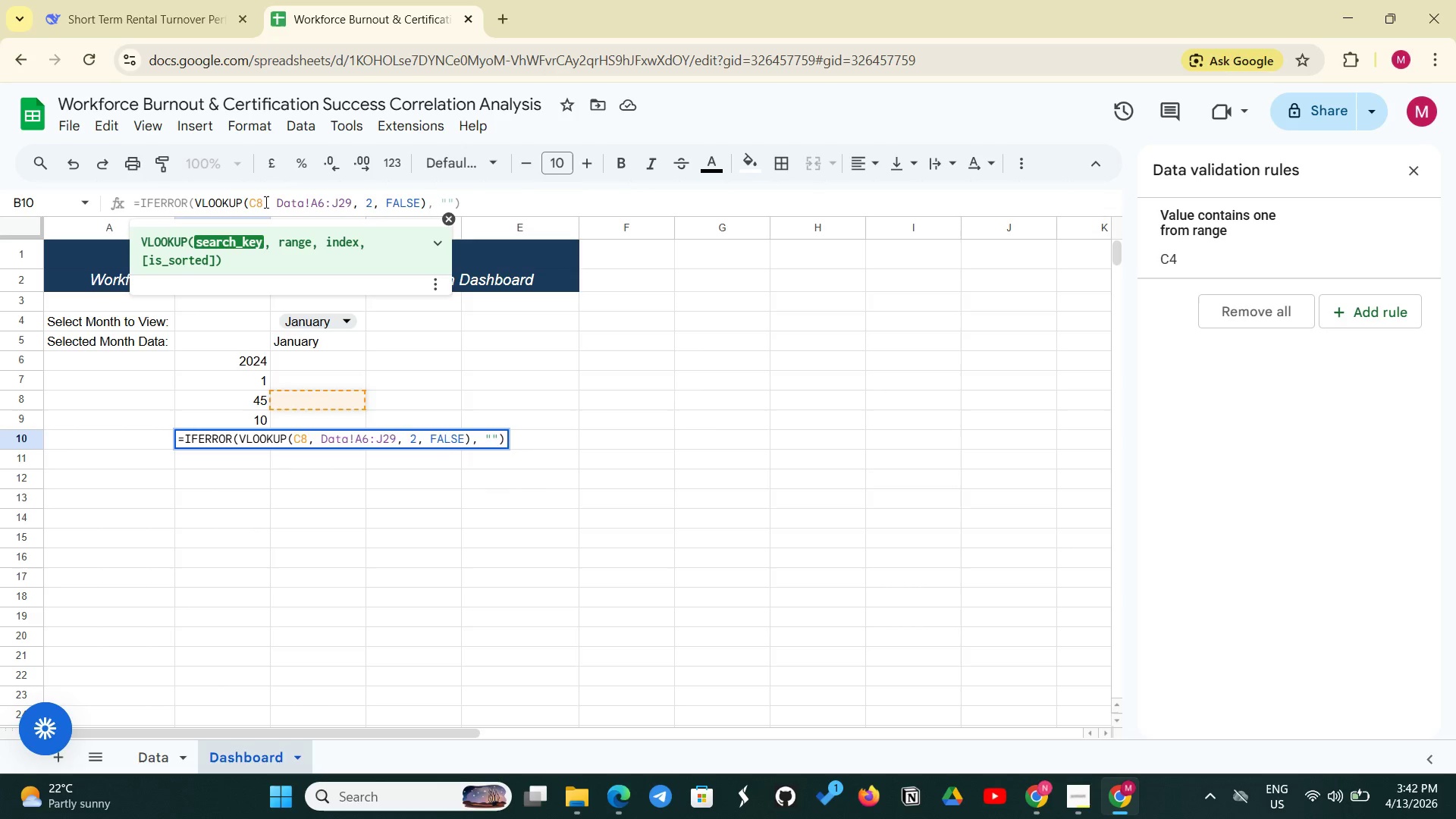 
key(Backspace)
 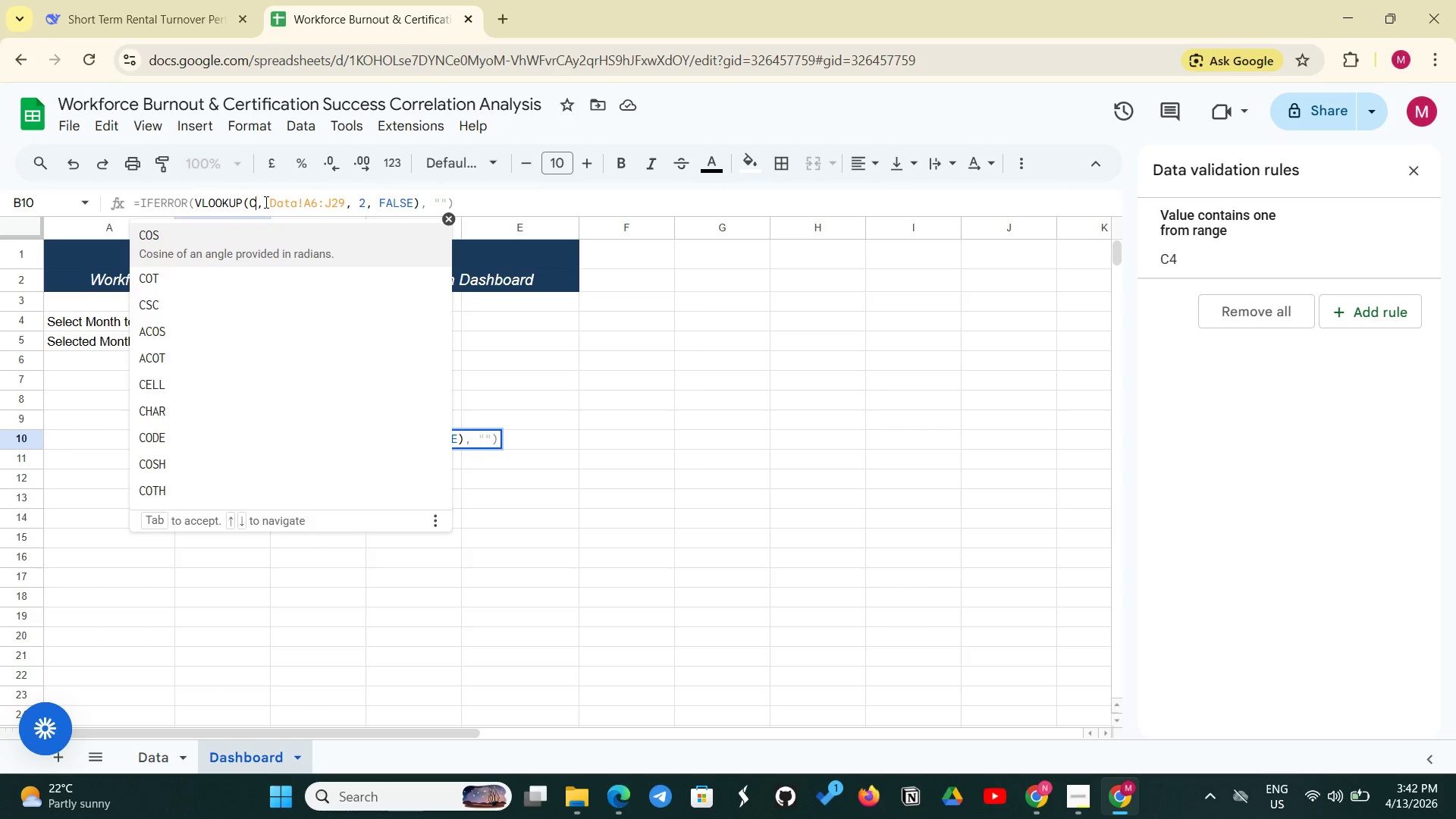 
key(4)
 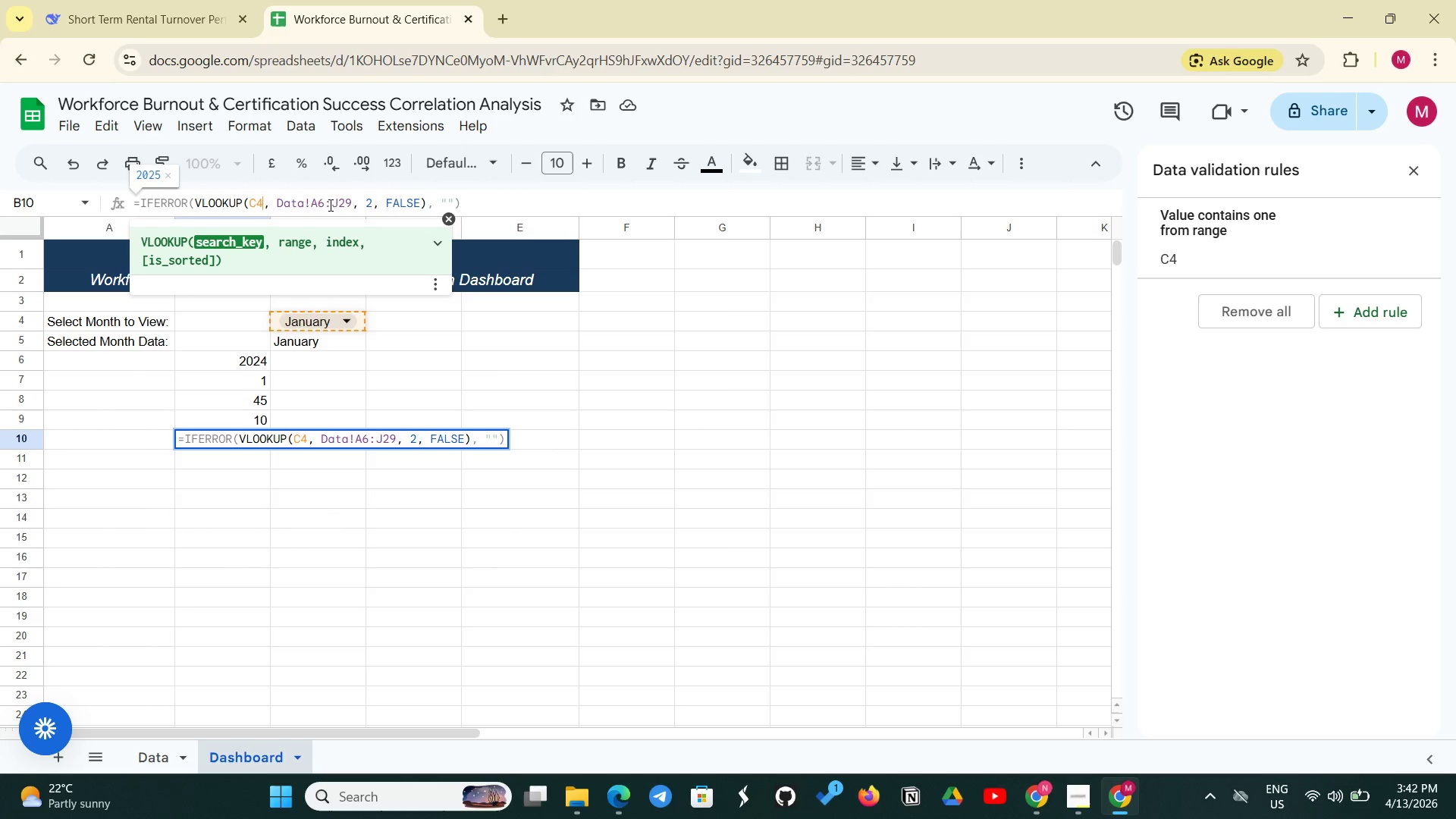 
left_click([324, 208])
 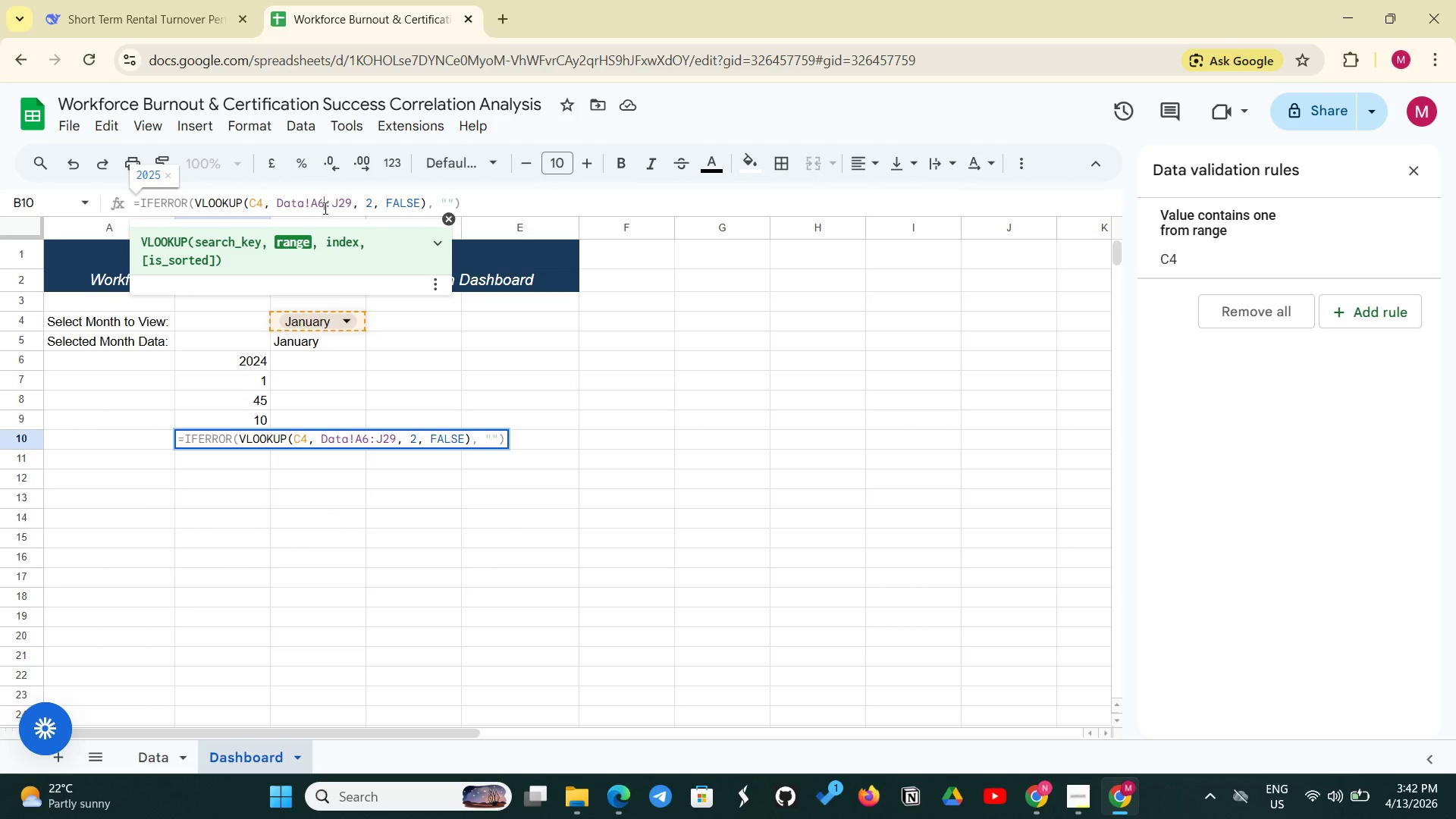 
key(Backspace)
 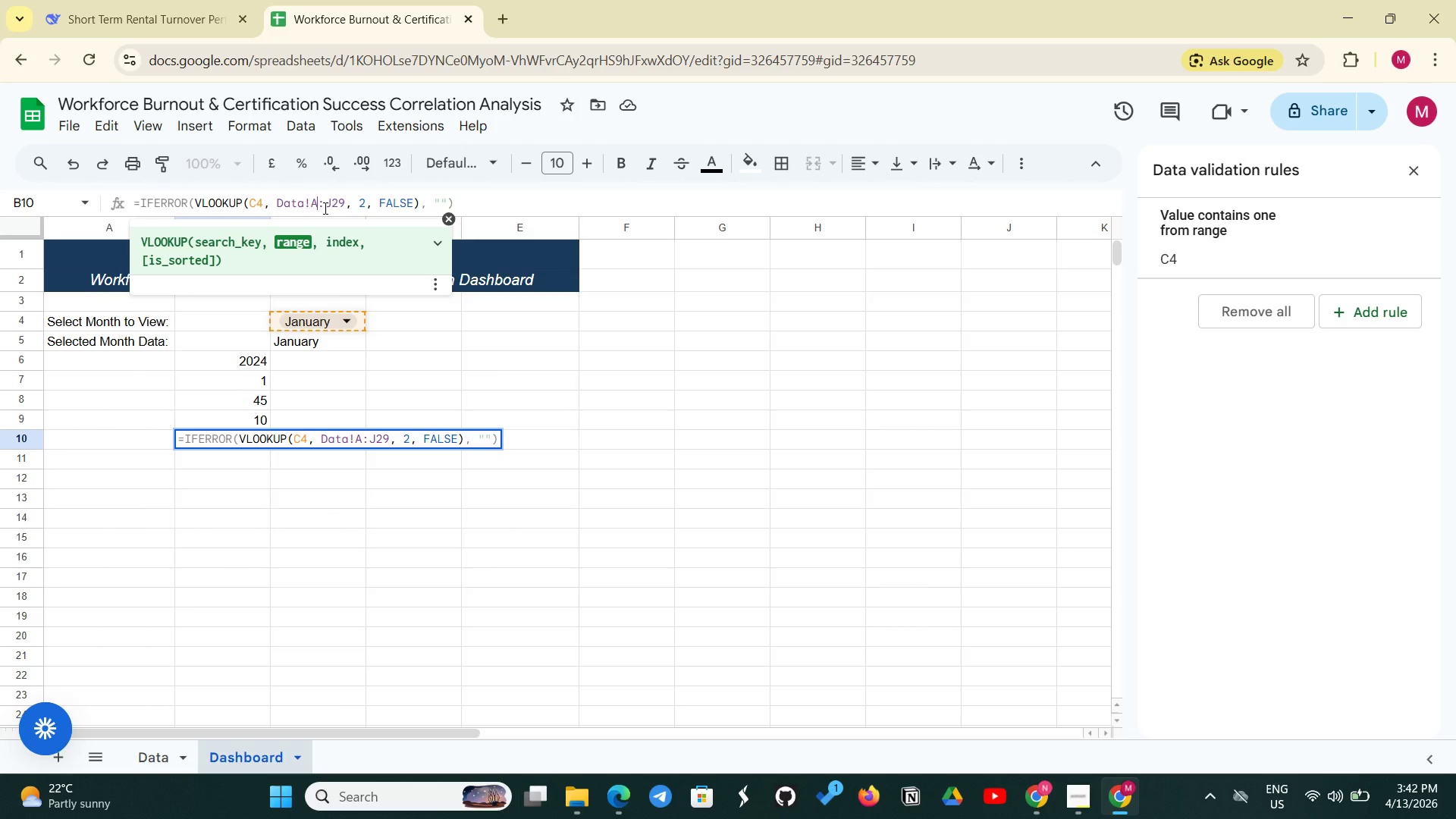 
key(2)
 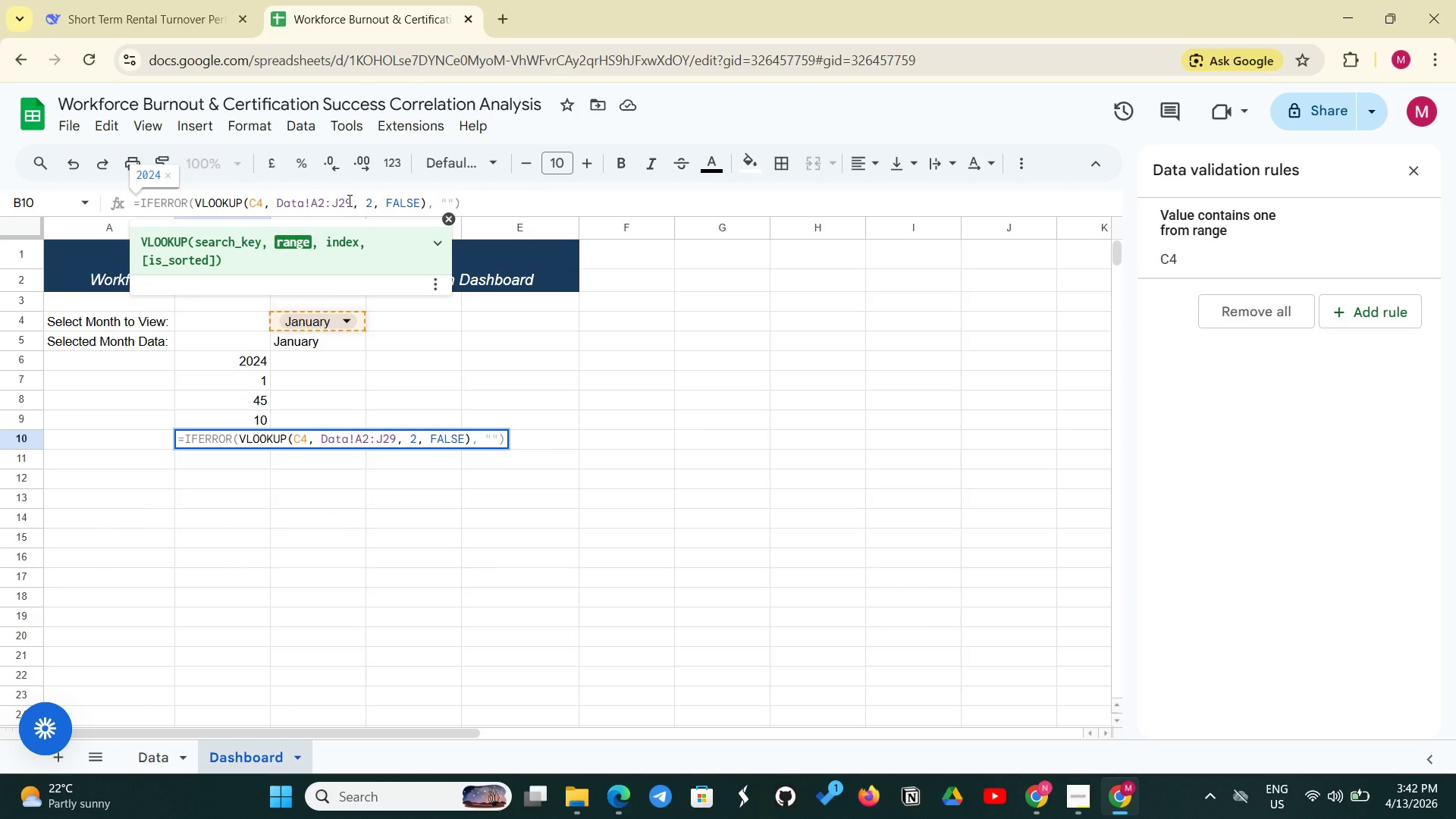 
left_click([348, 200])
 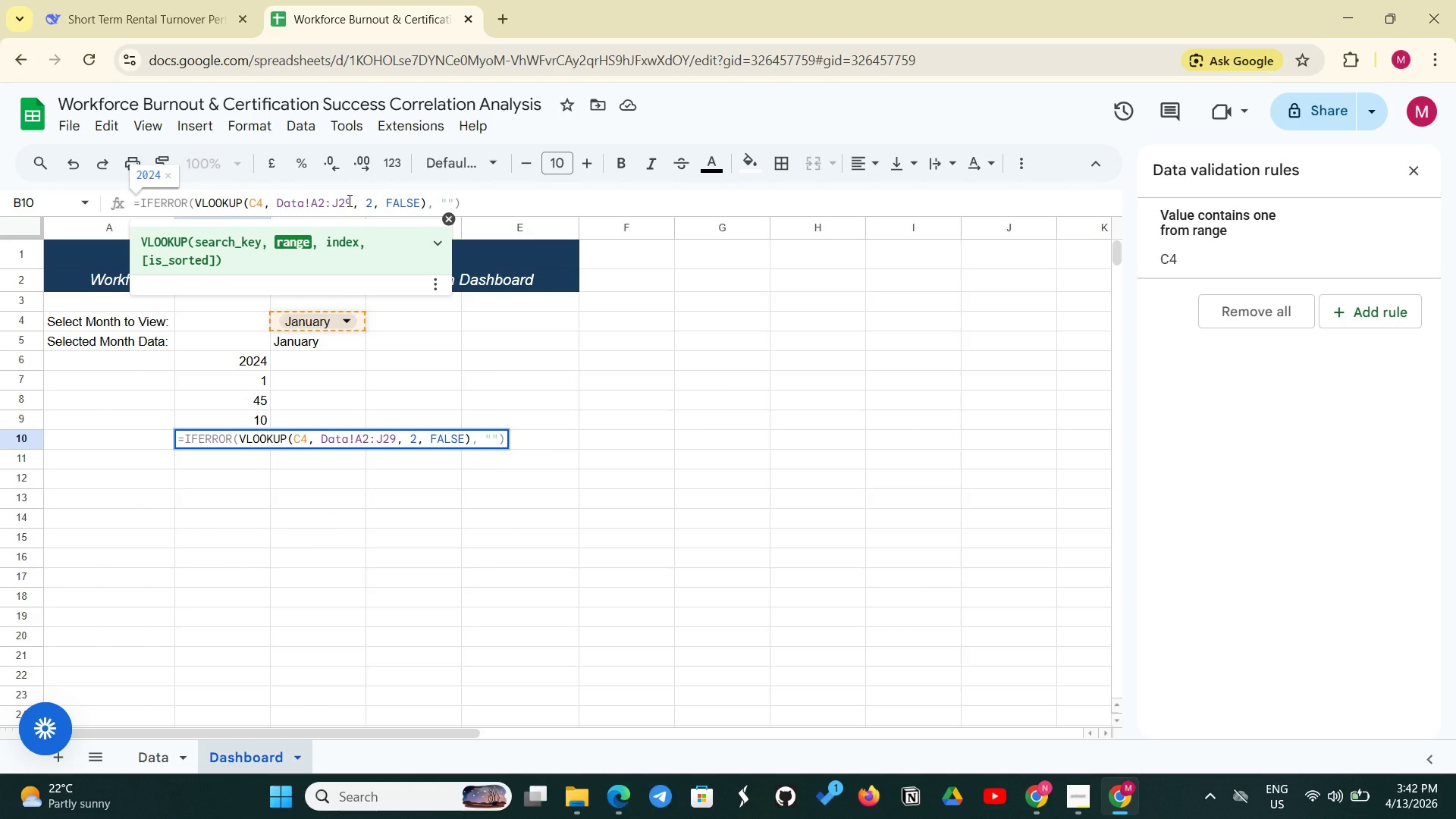 
left_click([348, 200])
 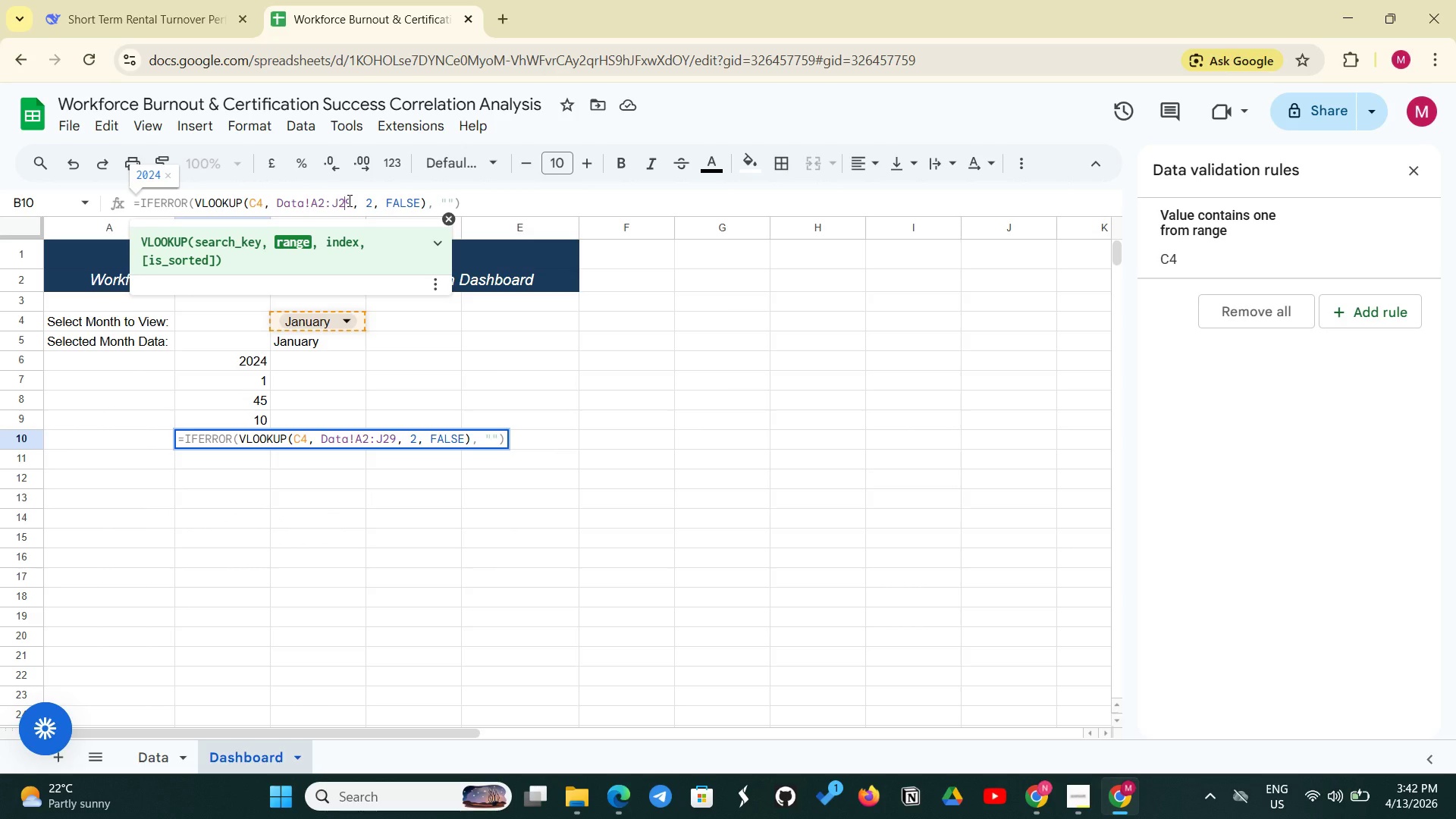 
left_click([348, 200])
 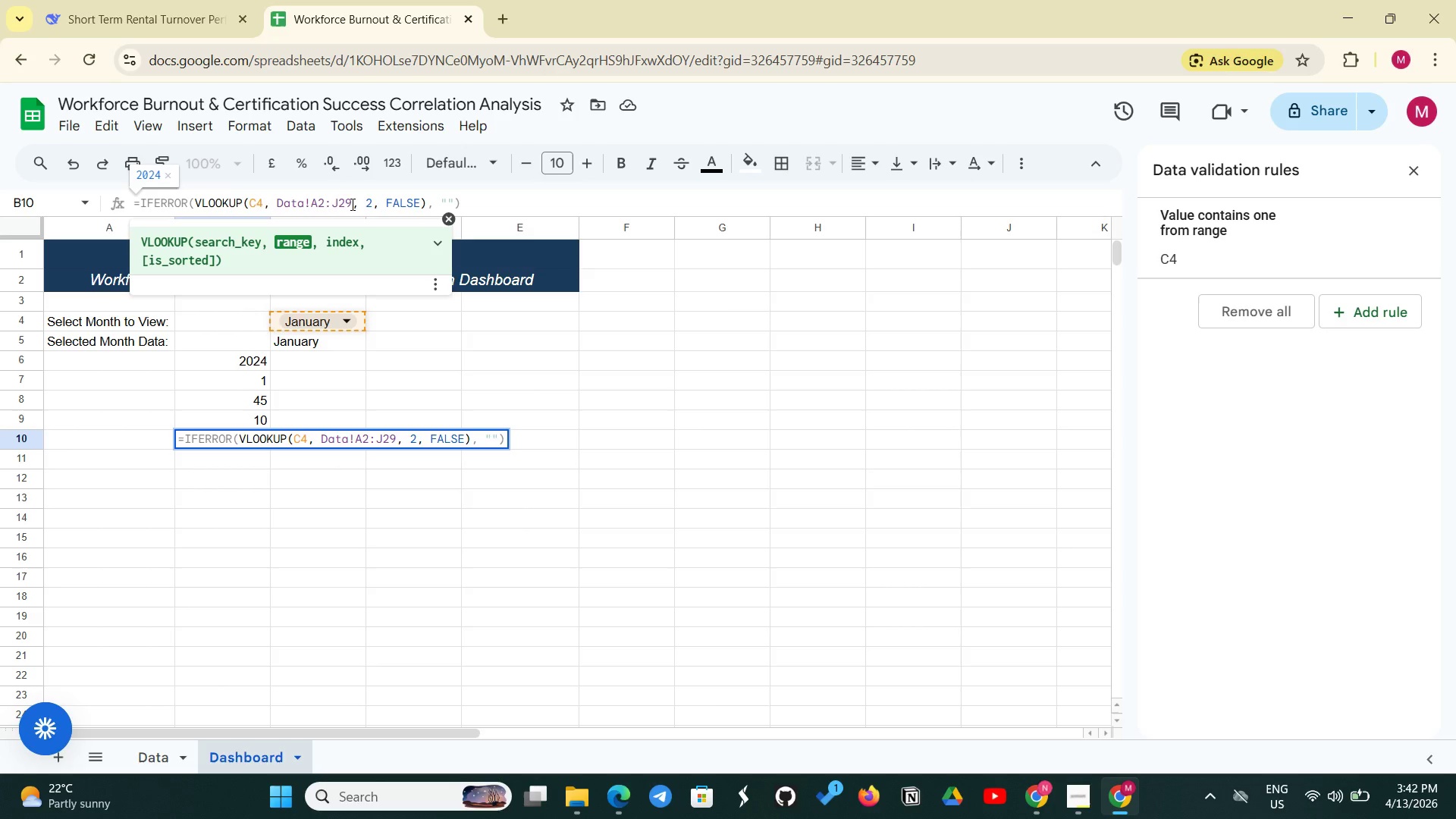 
left_click([351, 205])
 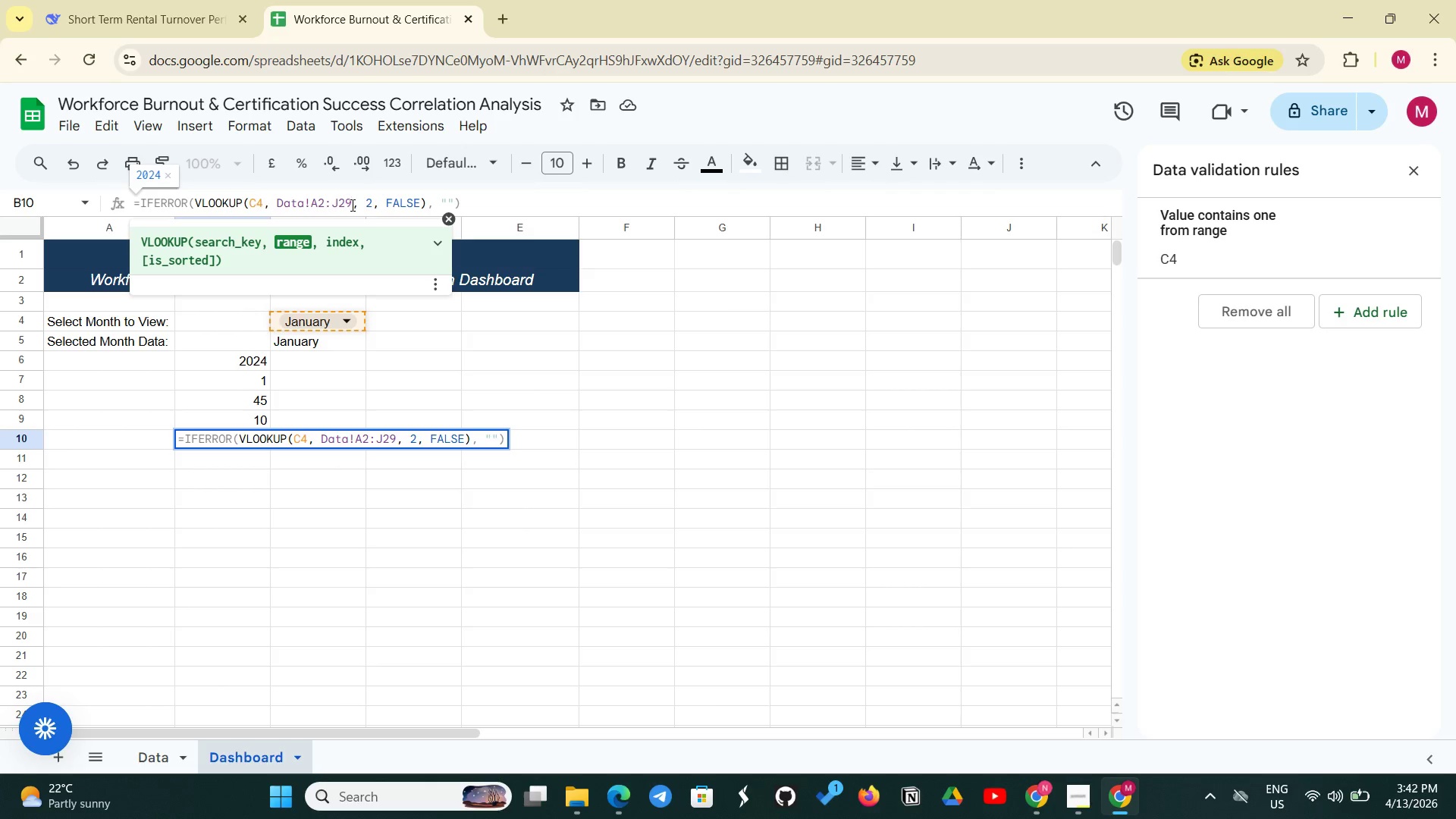 
key(Backspace)
 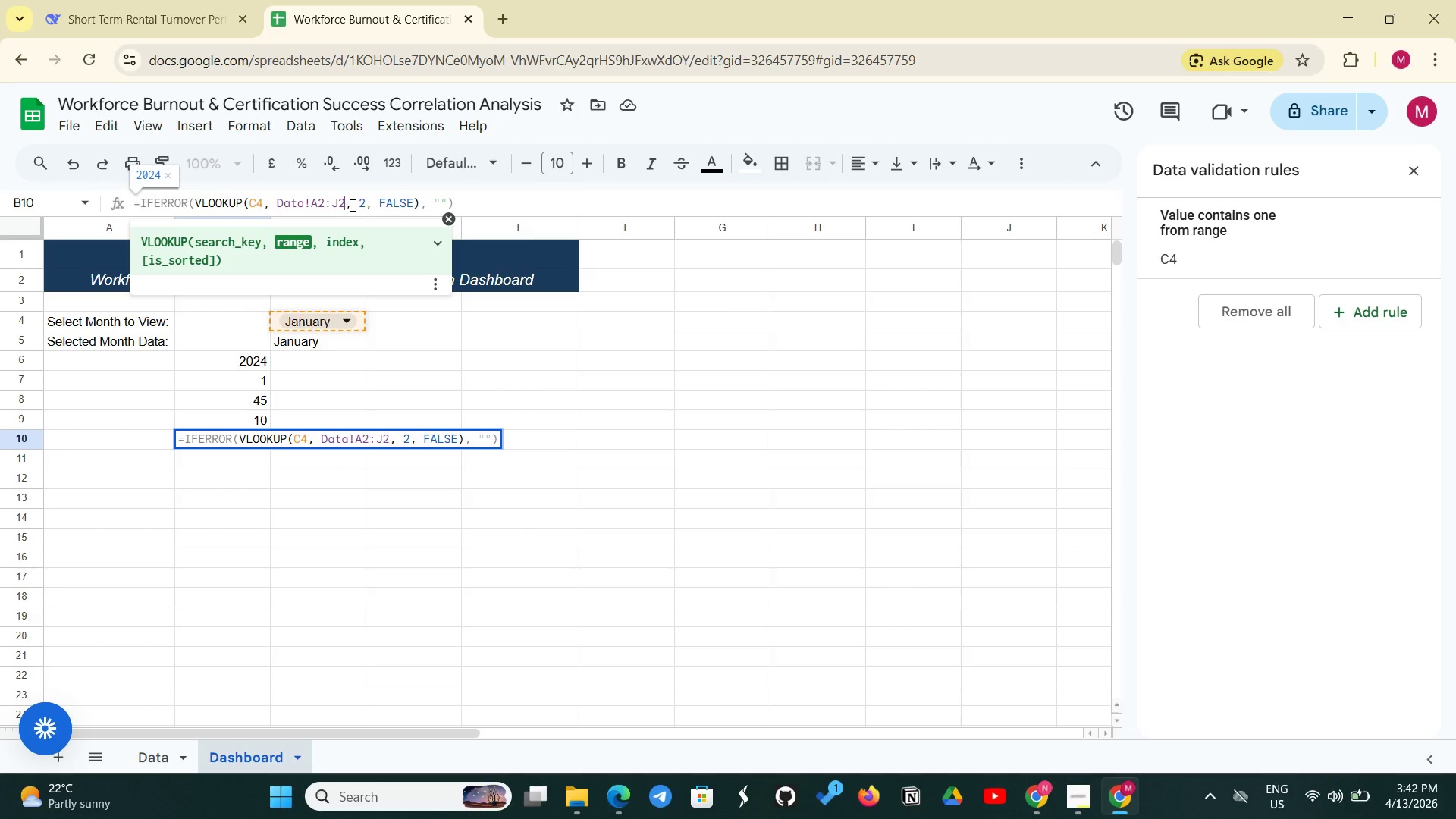 
key(5)
 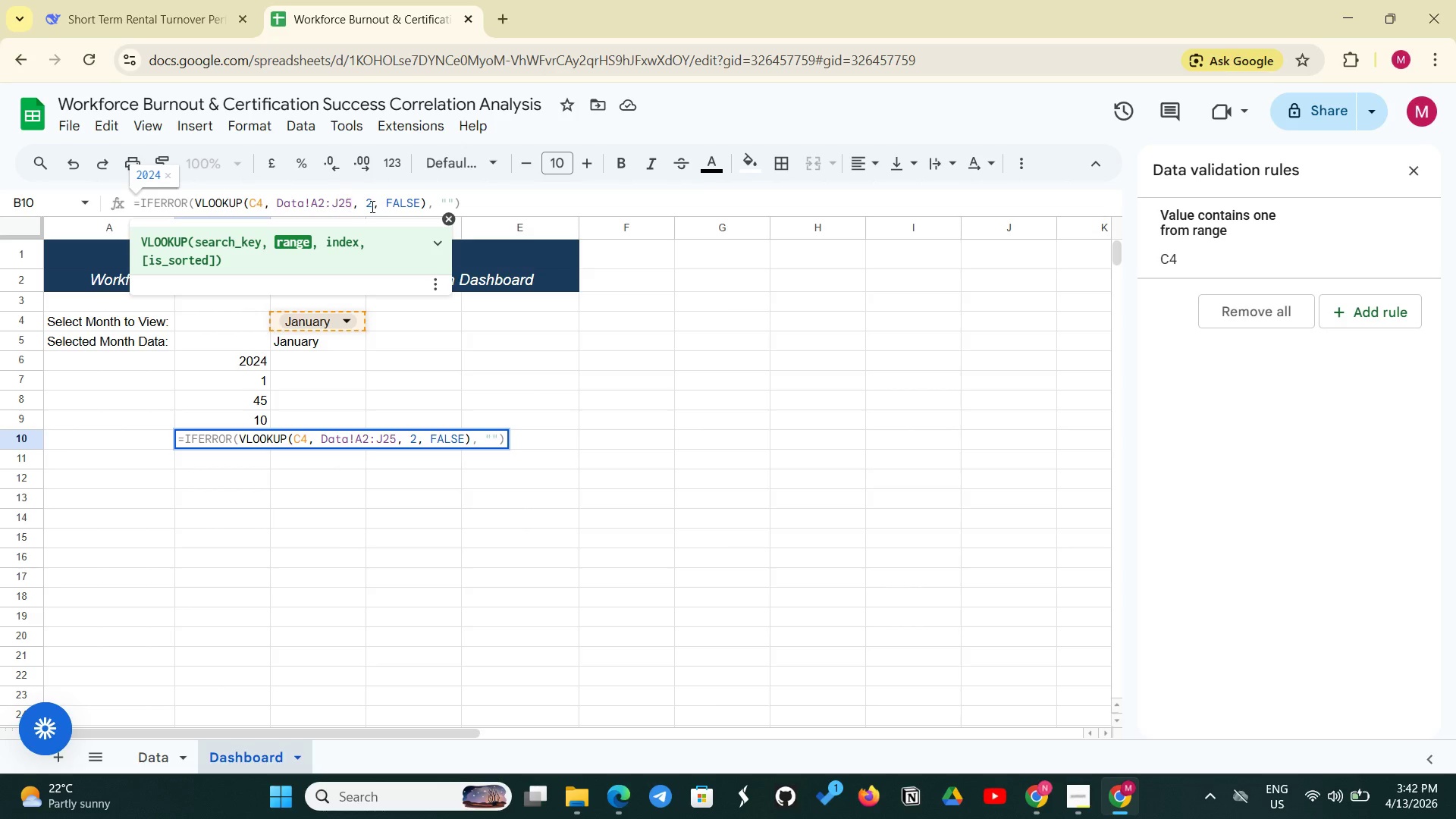 
left_click([372, 206])
 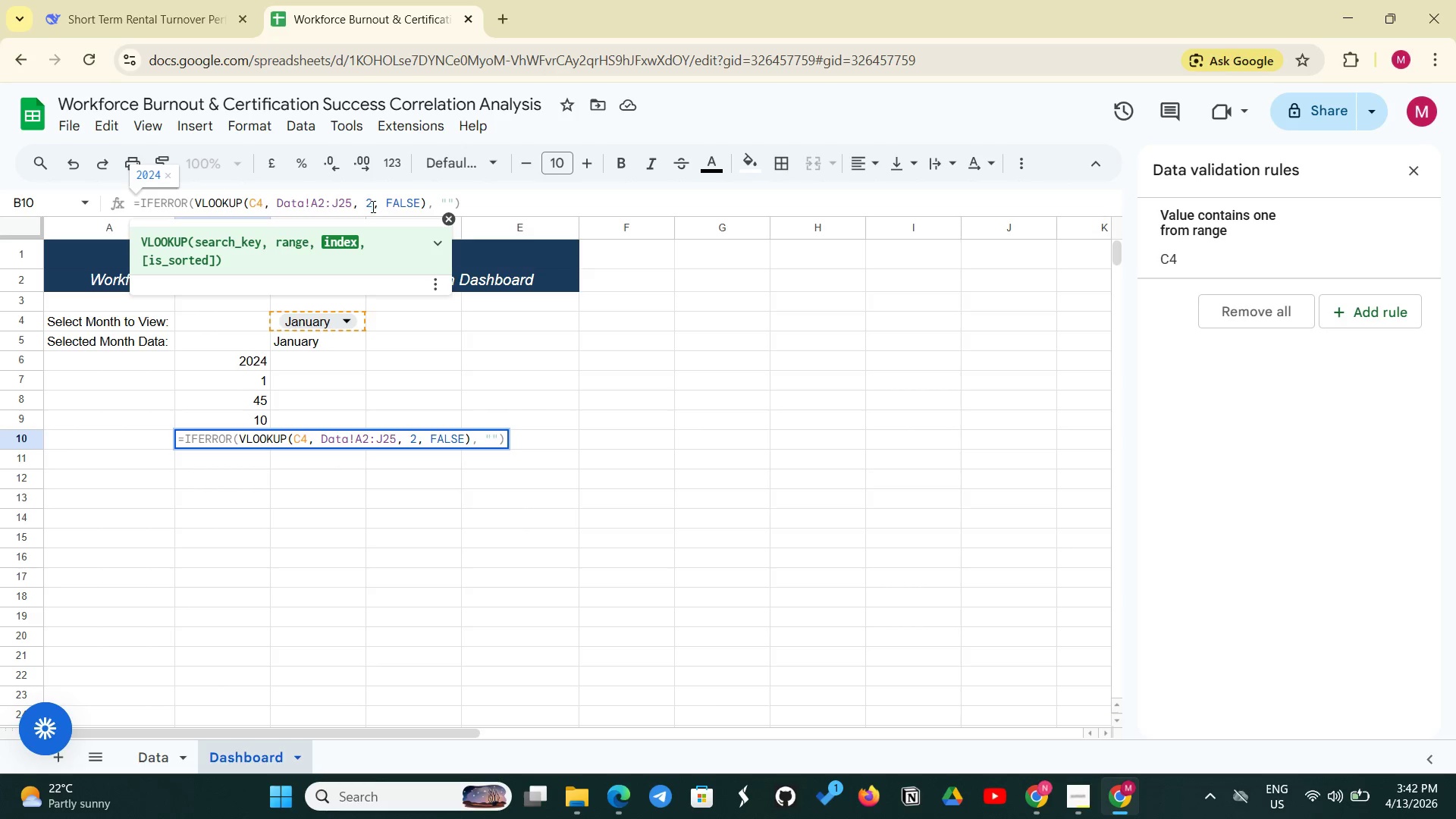 
key(Backspace)
 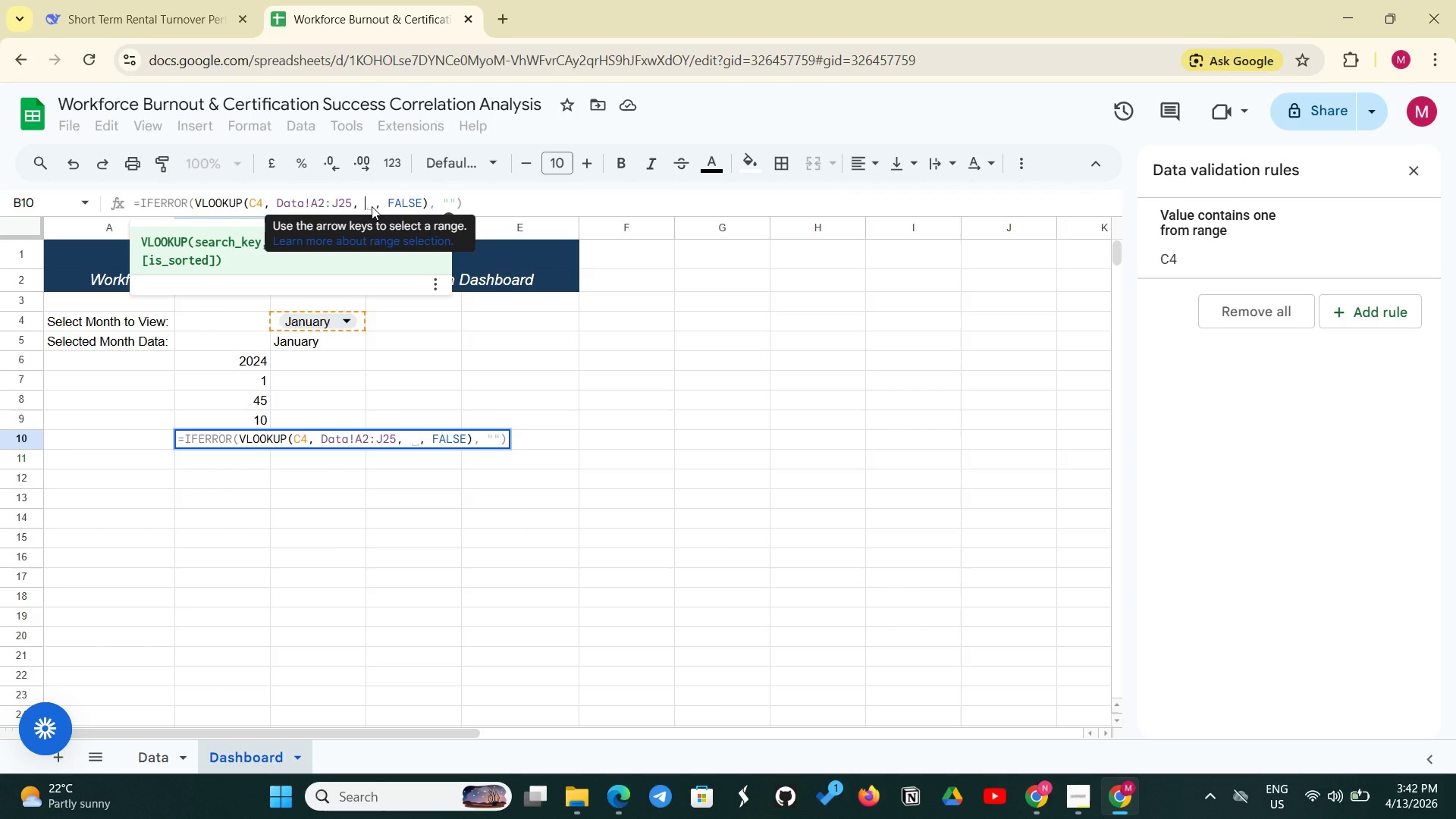 
key(6)
 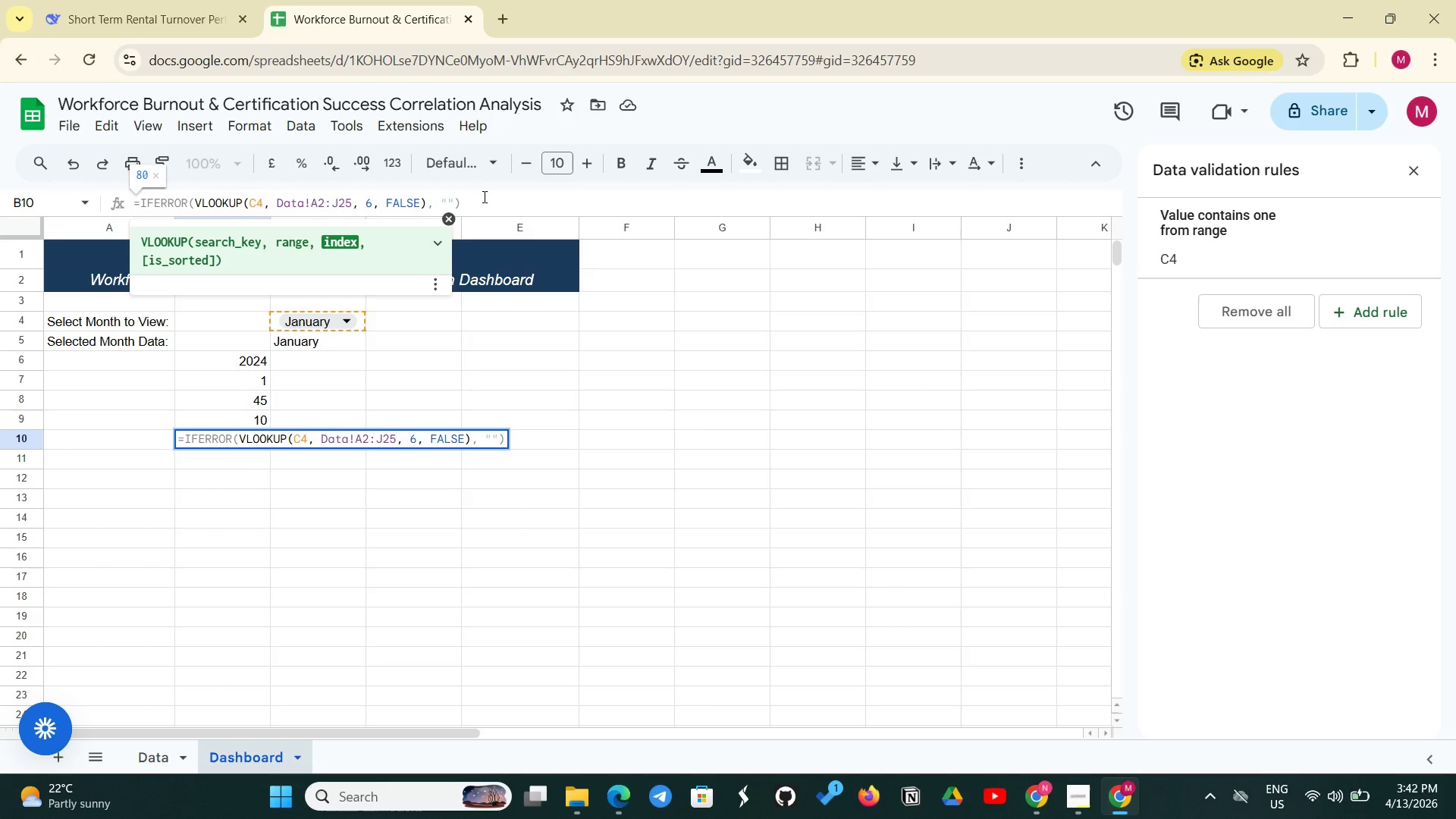 
left_click([483, 196])
 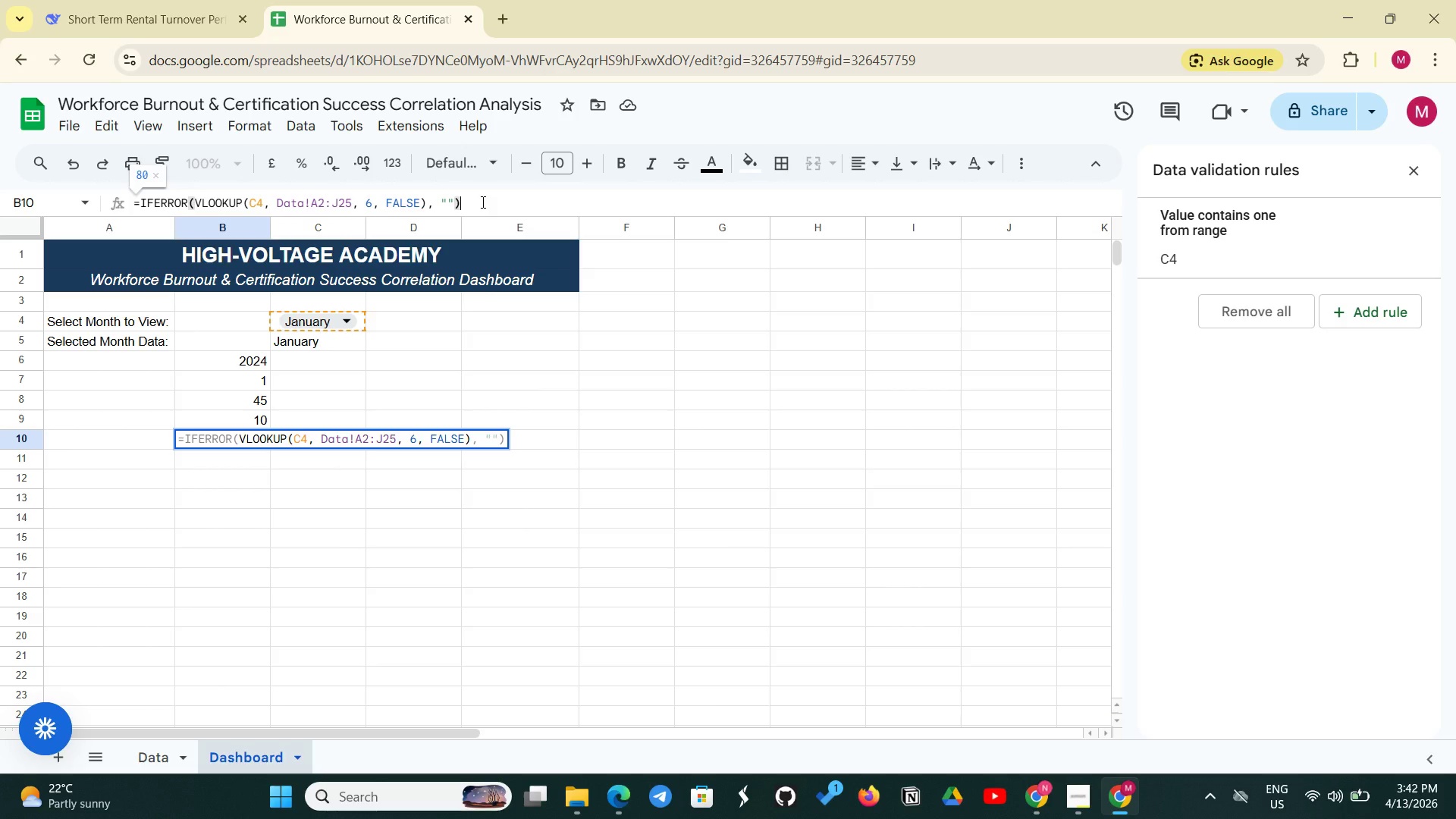 
key(Enter)
 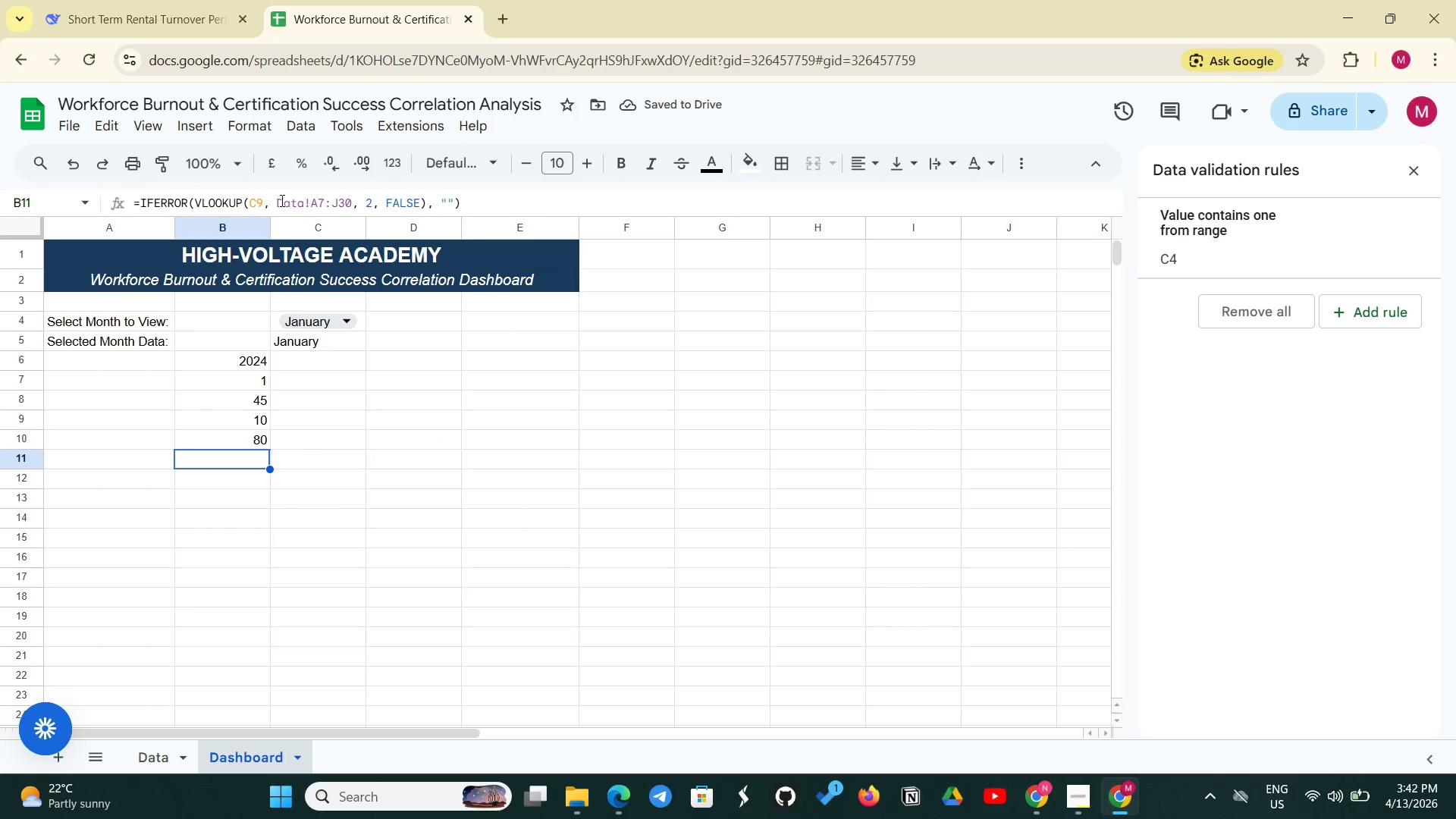 
left_click([262, 208])
 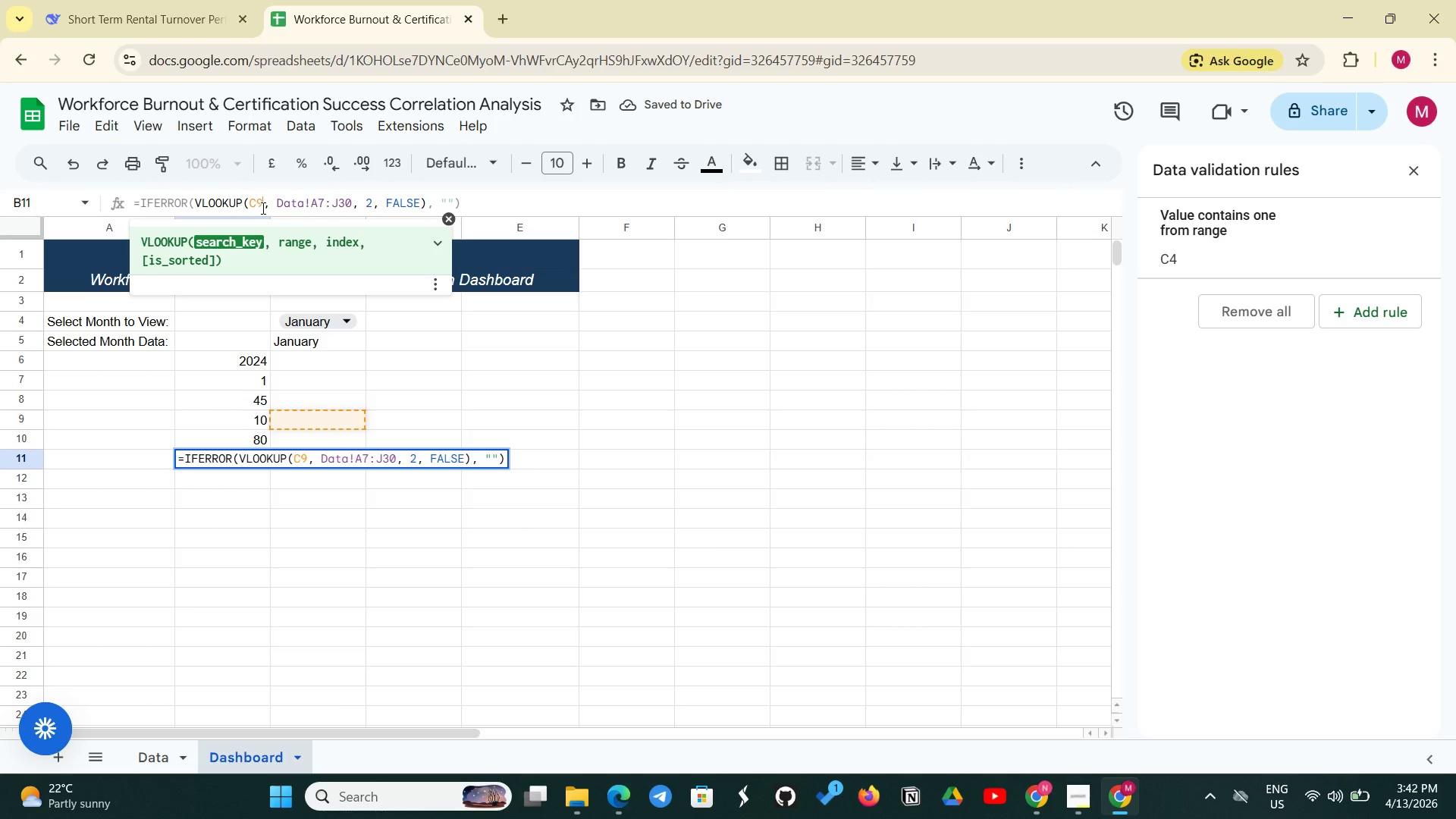 
key(Backspace)
 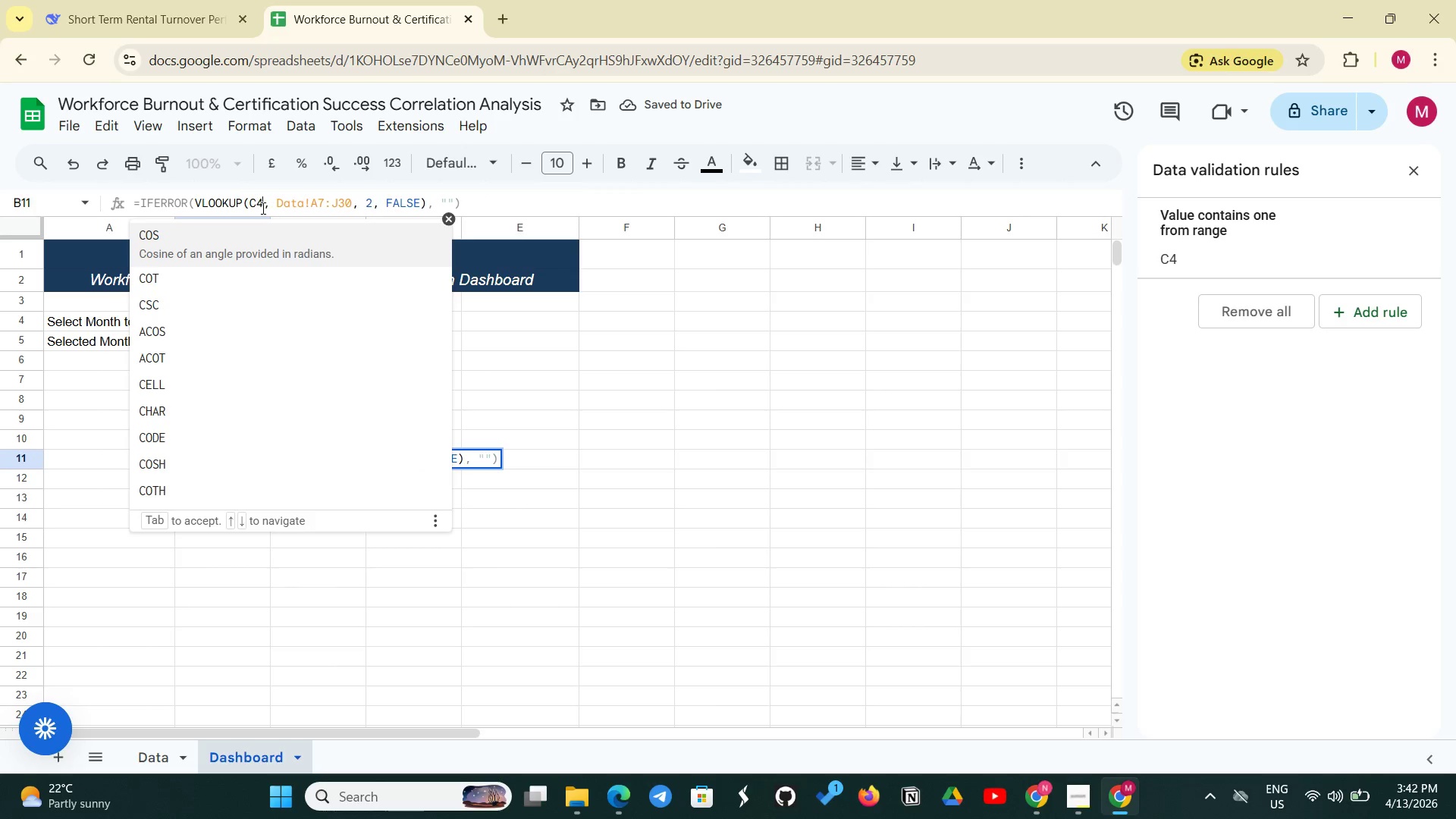 
key(4)
 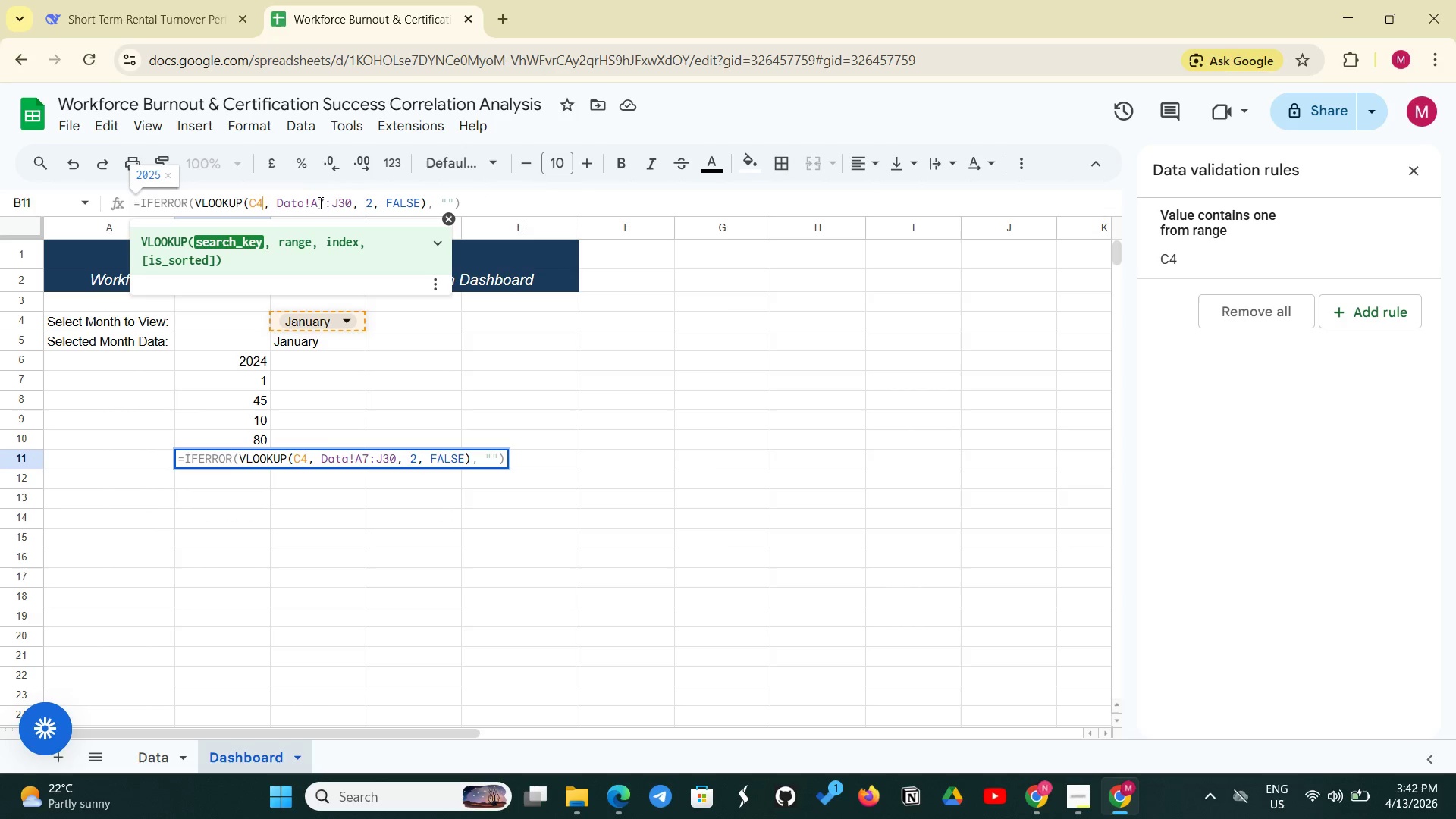 
left_click([327, 202])
 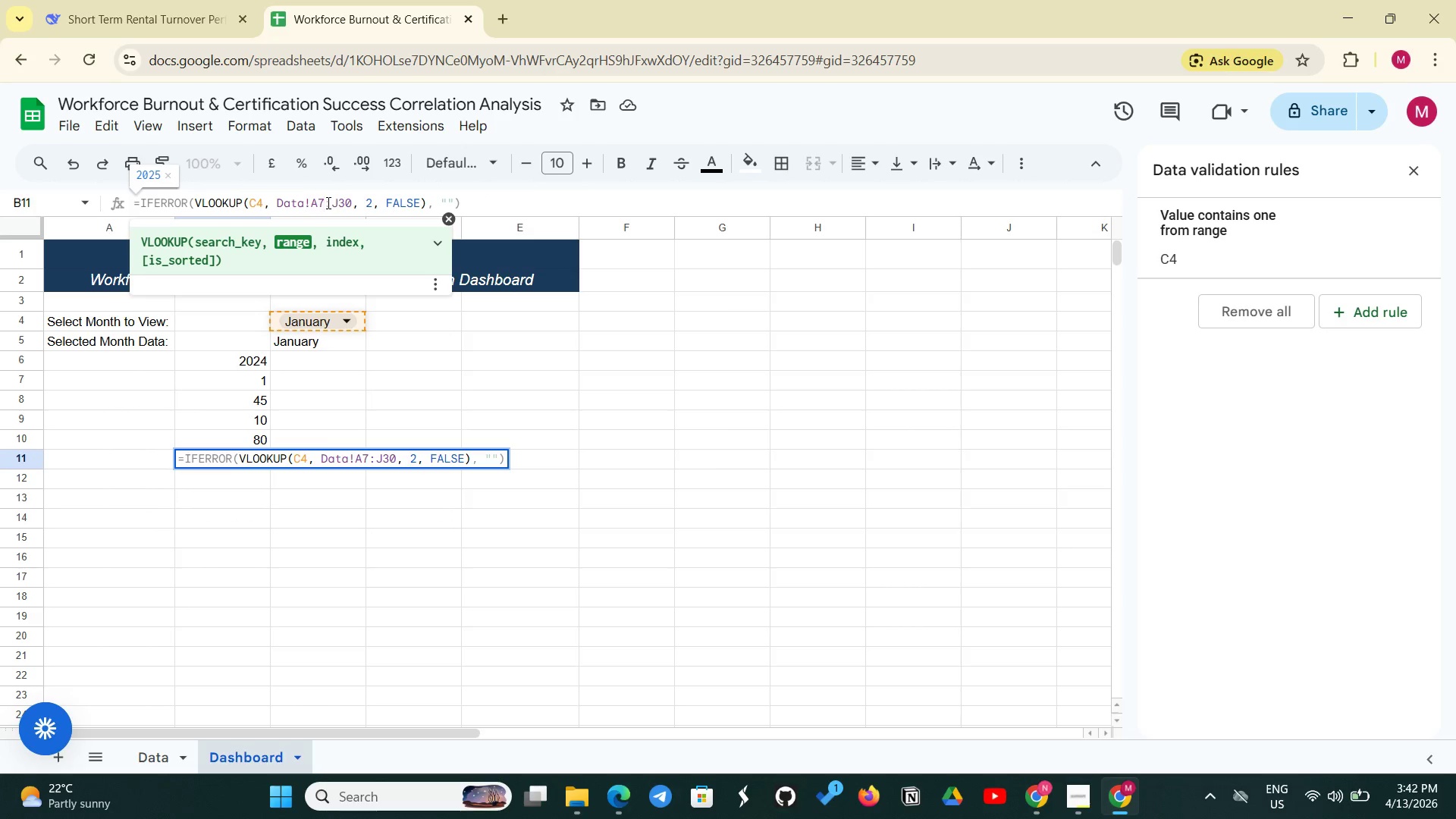 
key(Backspace)
 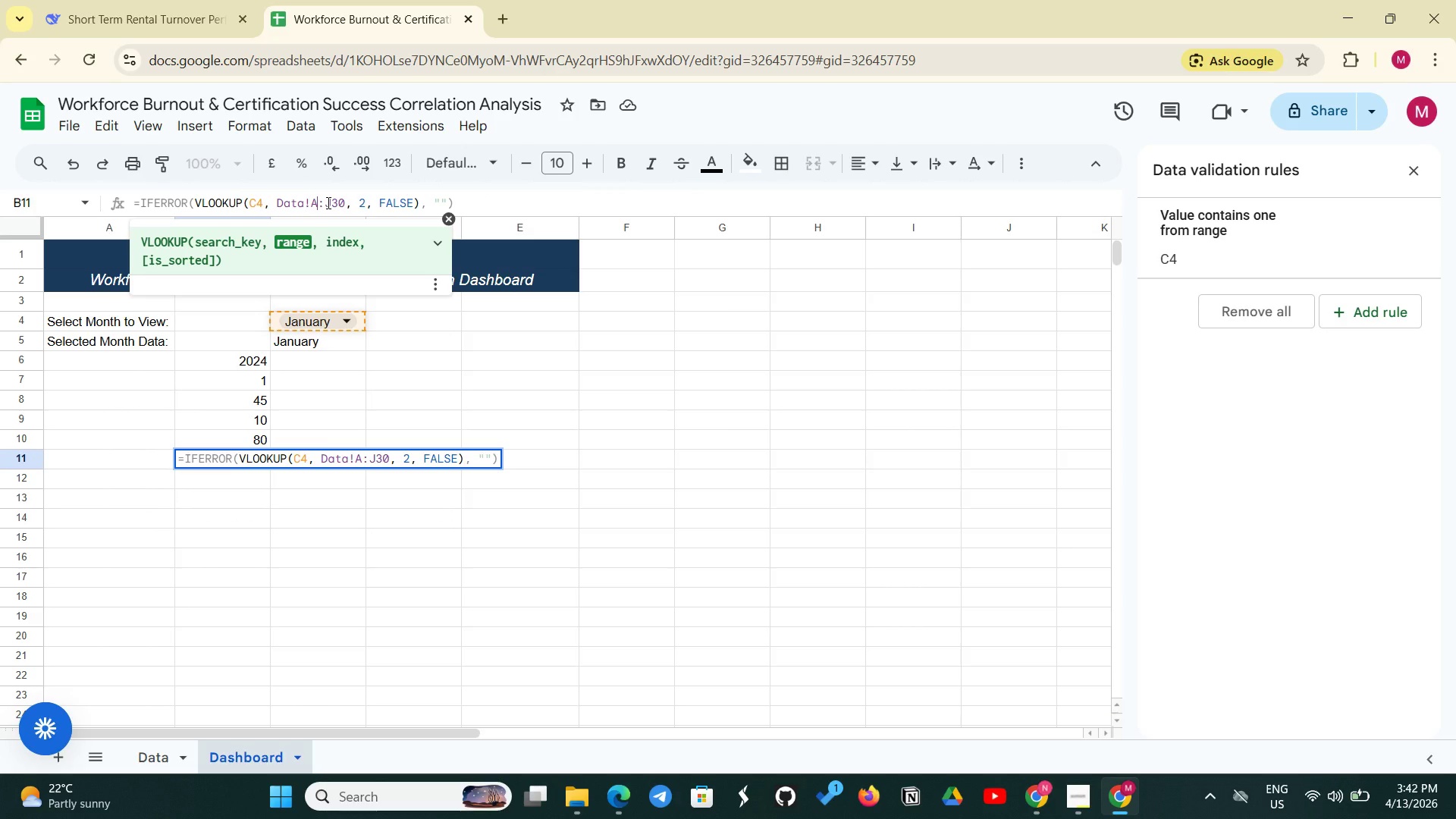 
key(2)
 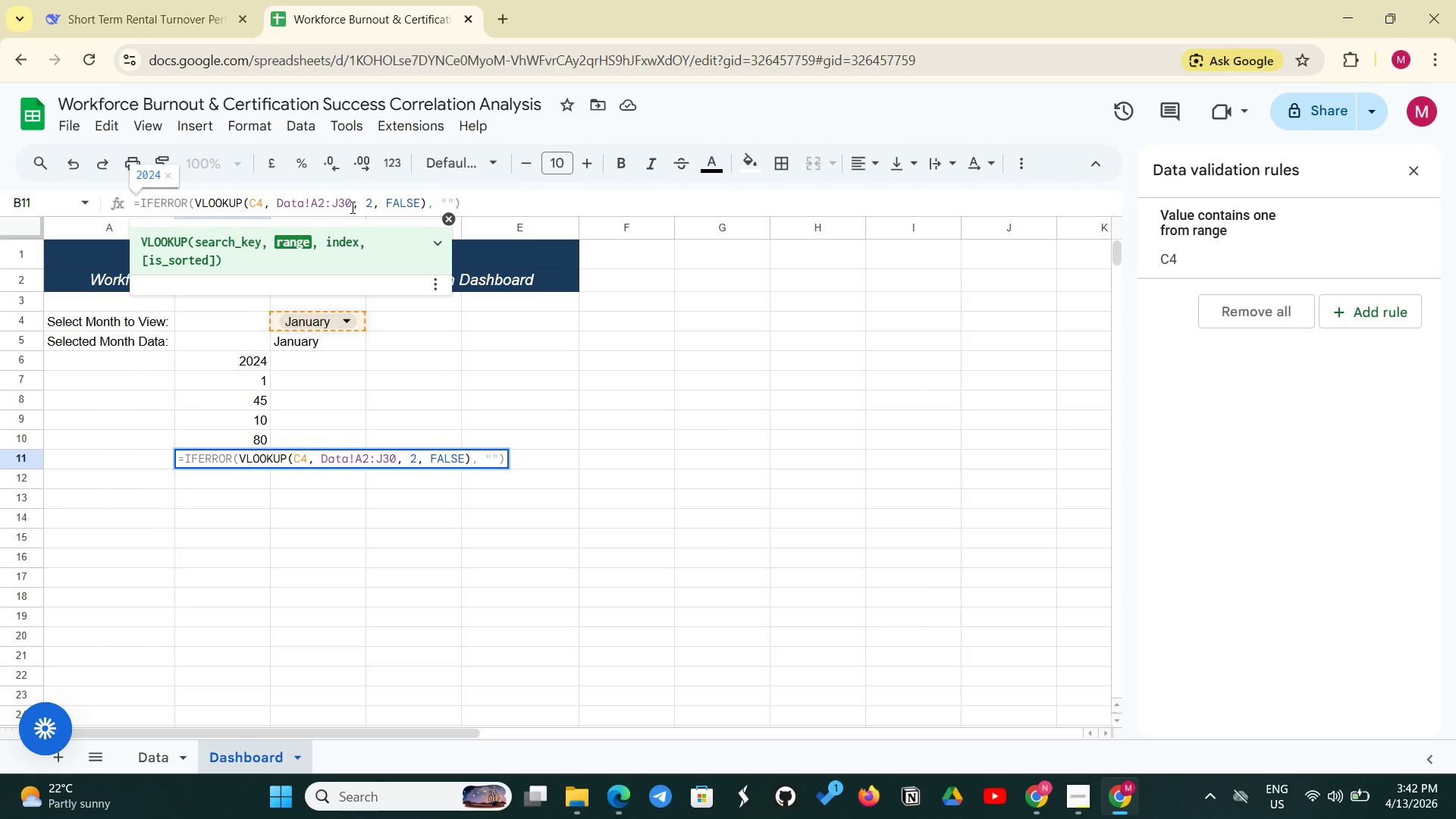 
left_click([351, 207])
 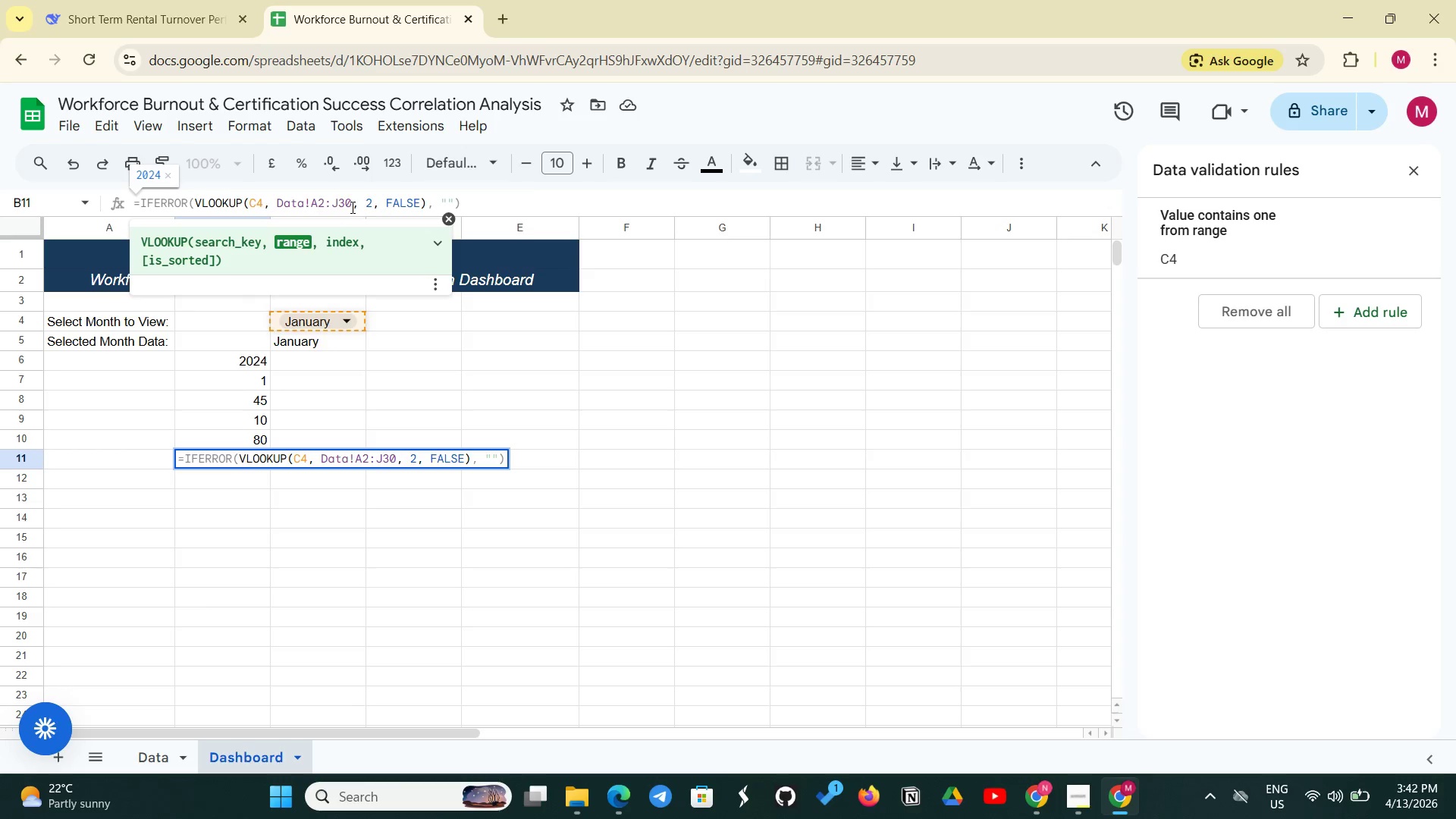 
key(Backspace)
key(Backspace)
type(25)
 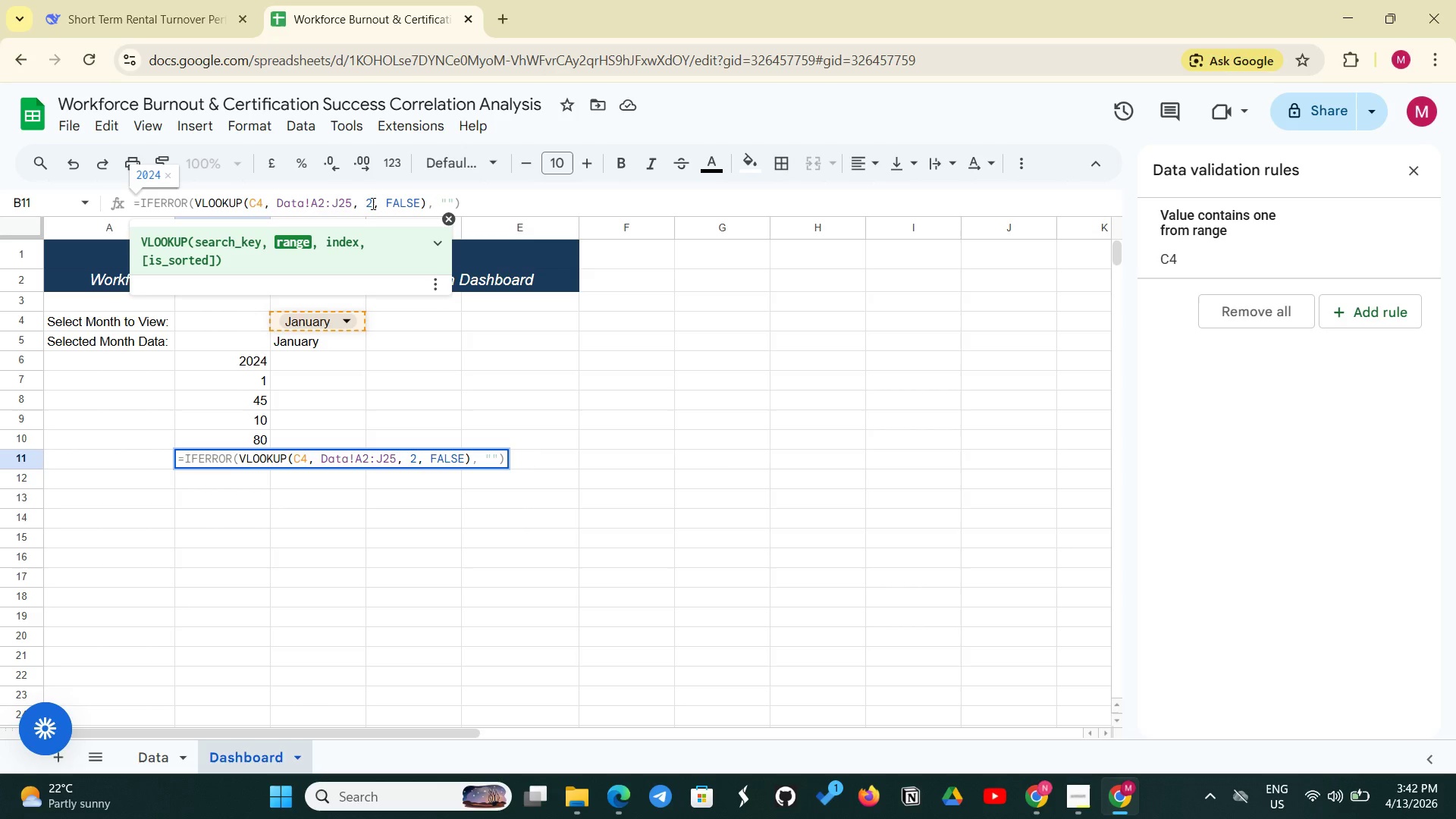 
left_click([372, 203])
 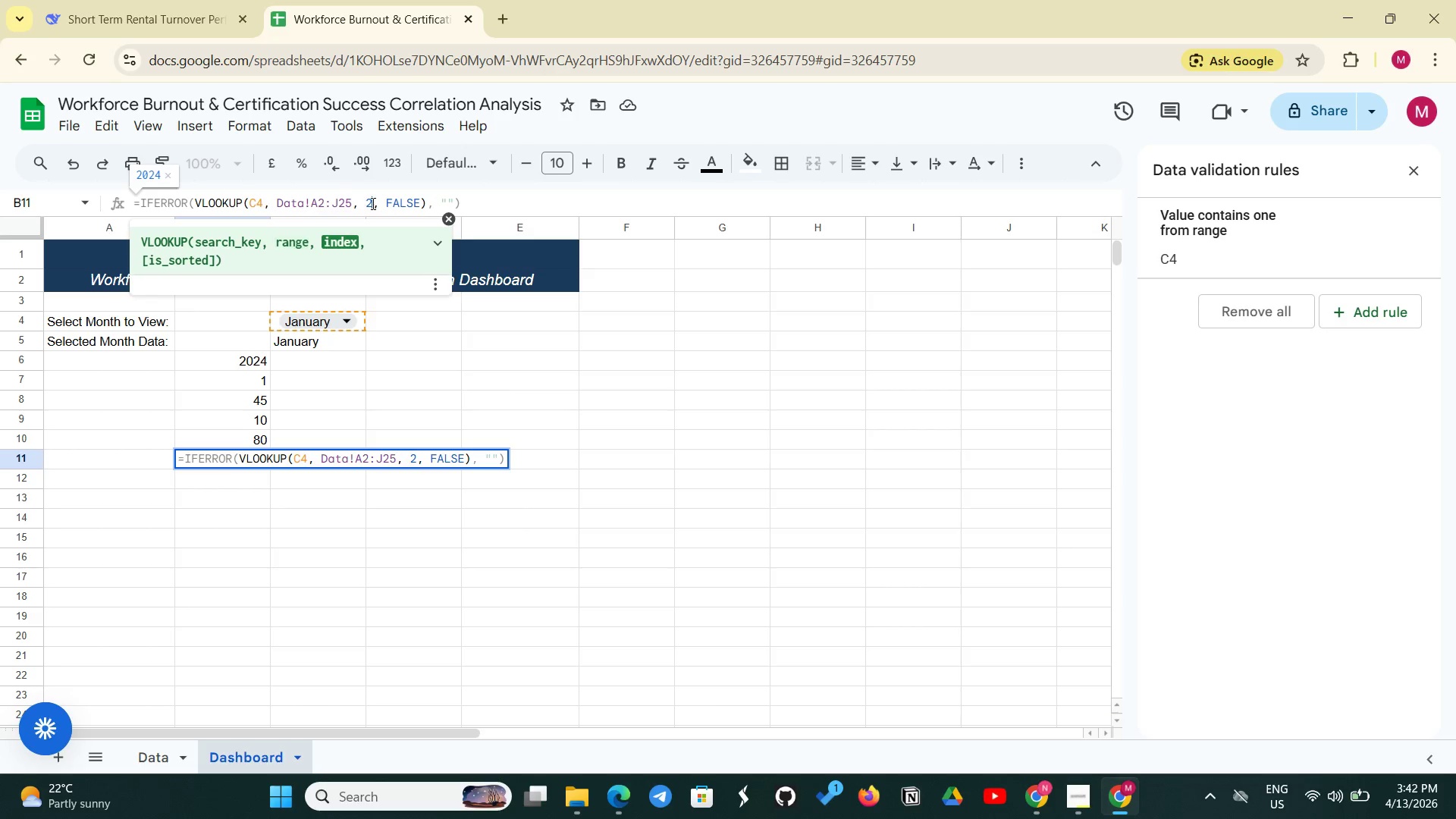 
key(Backspace)
 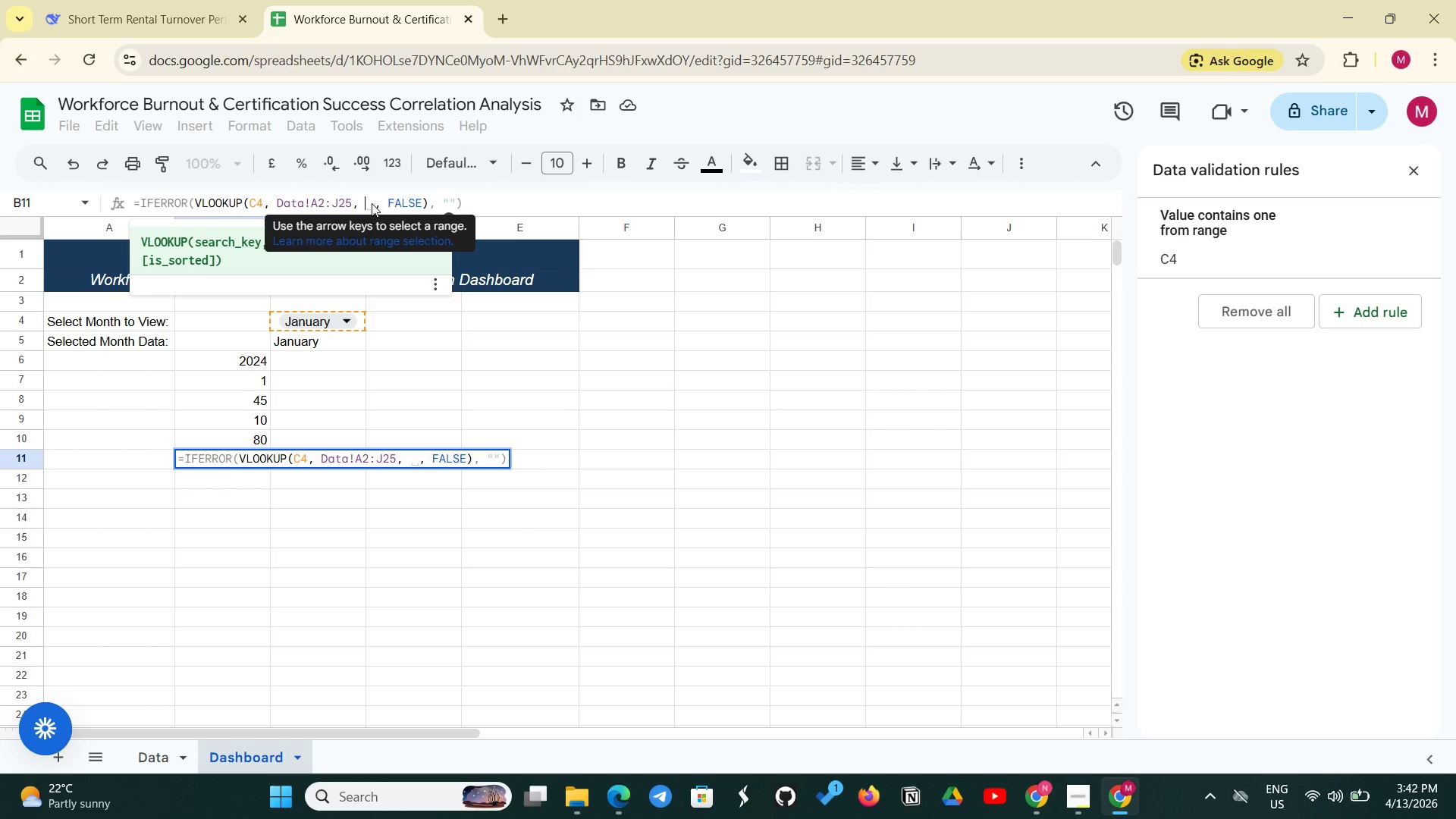 
key(7)
 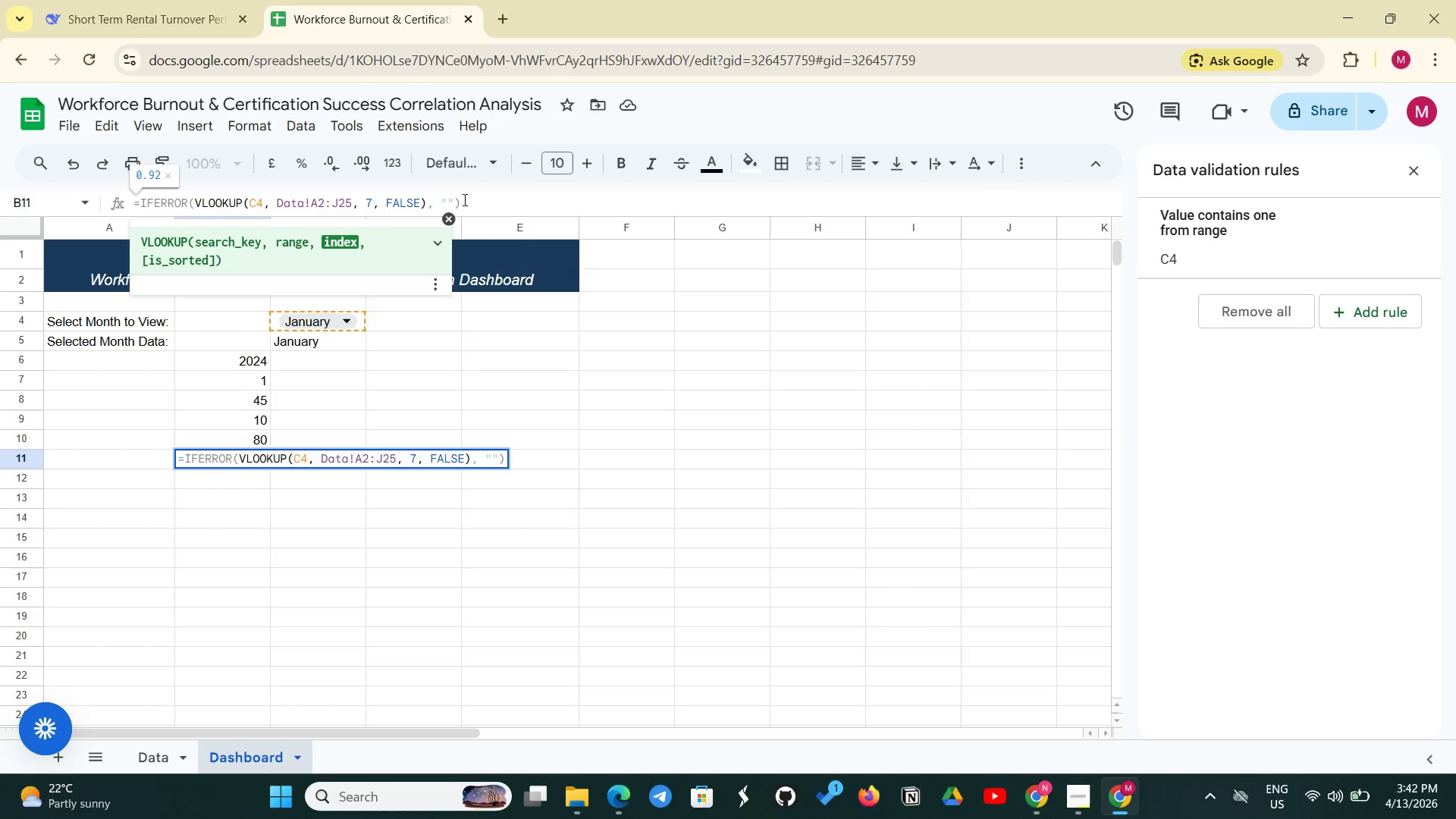 
left_click([482, 199])
 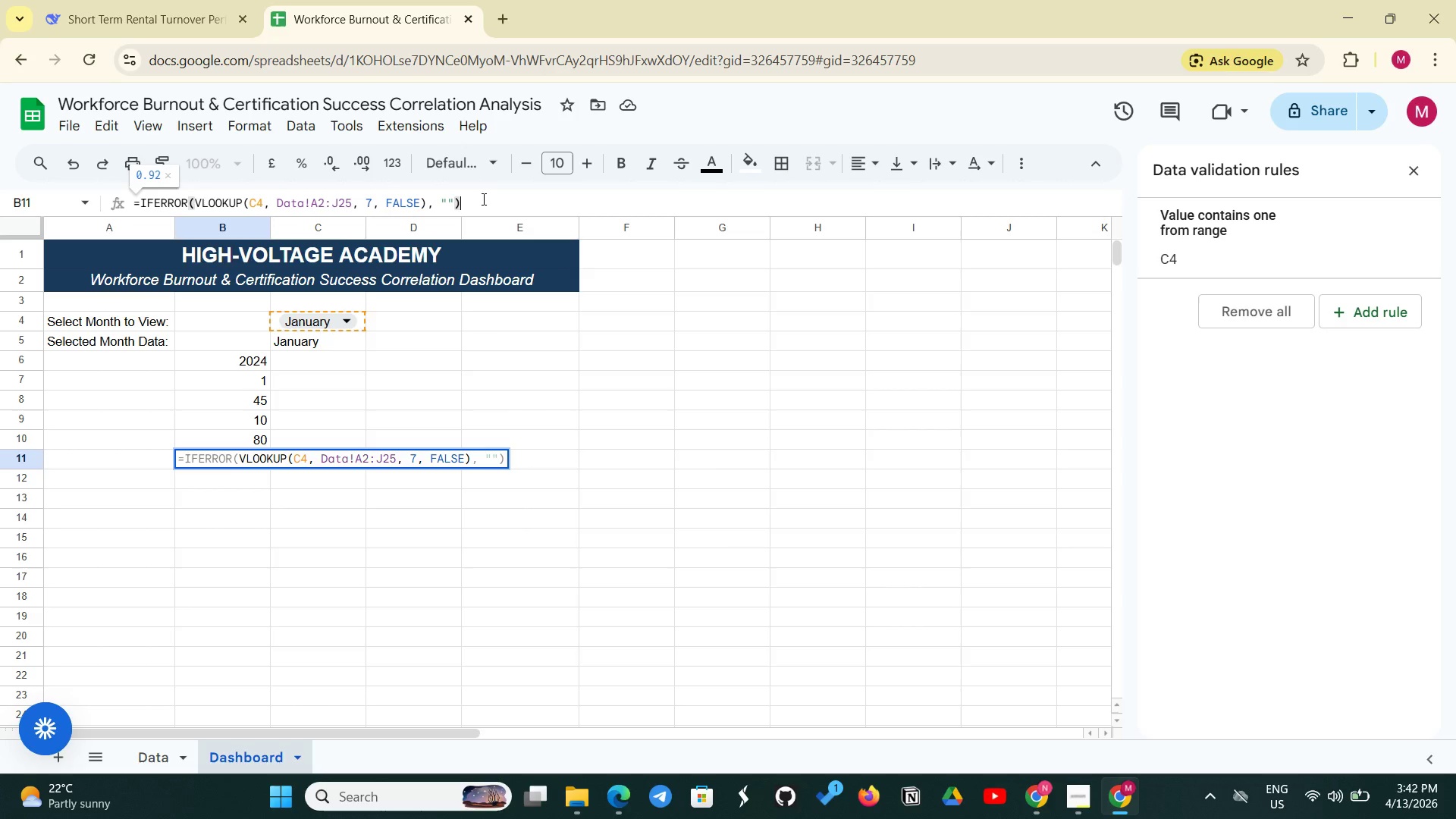 
key(Enter)
 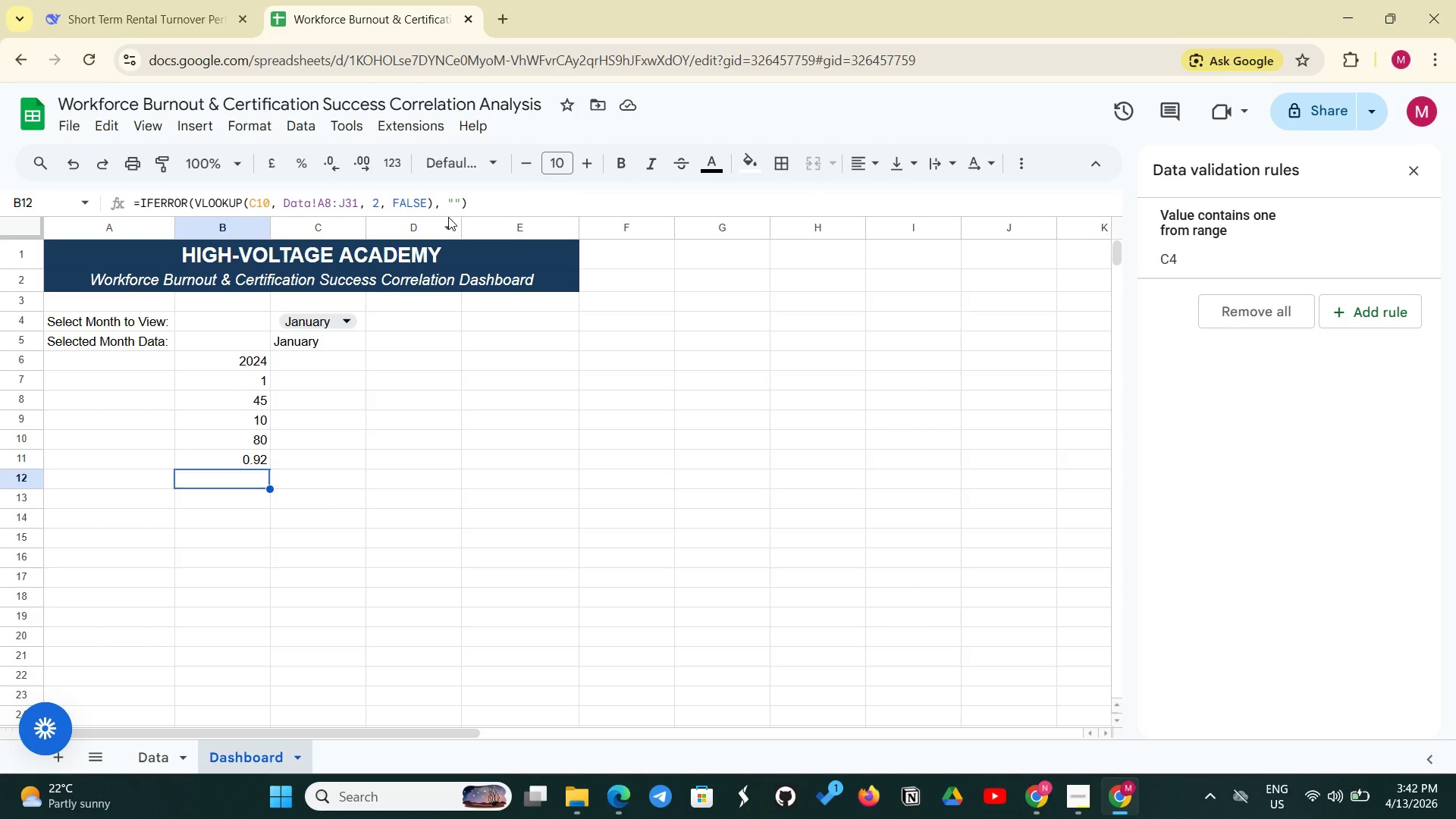 
wait(14.45)
 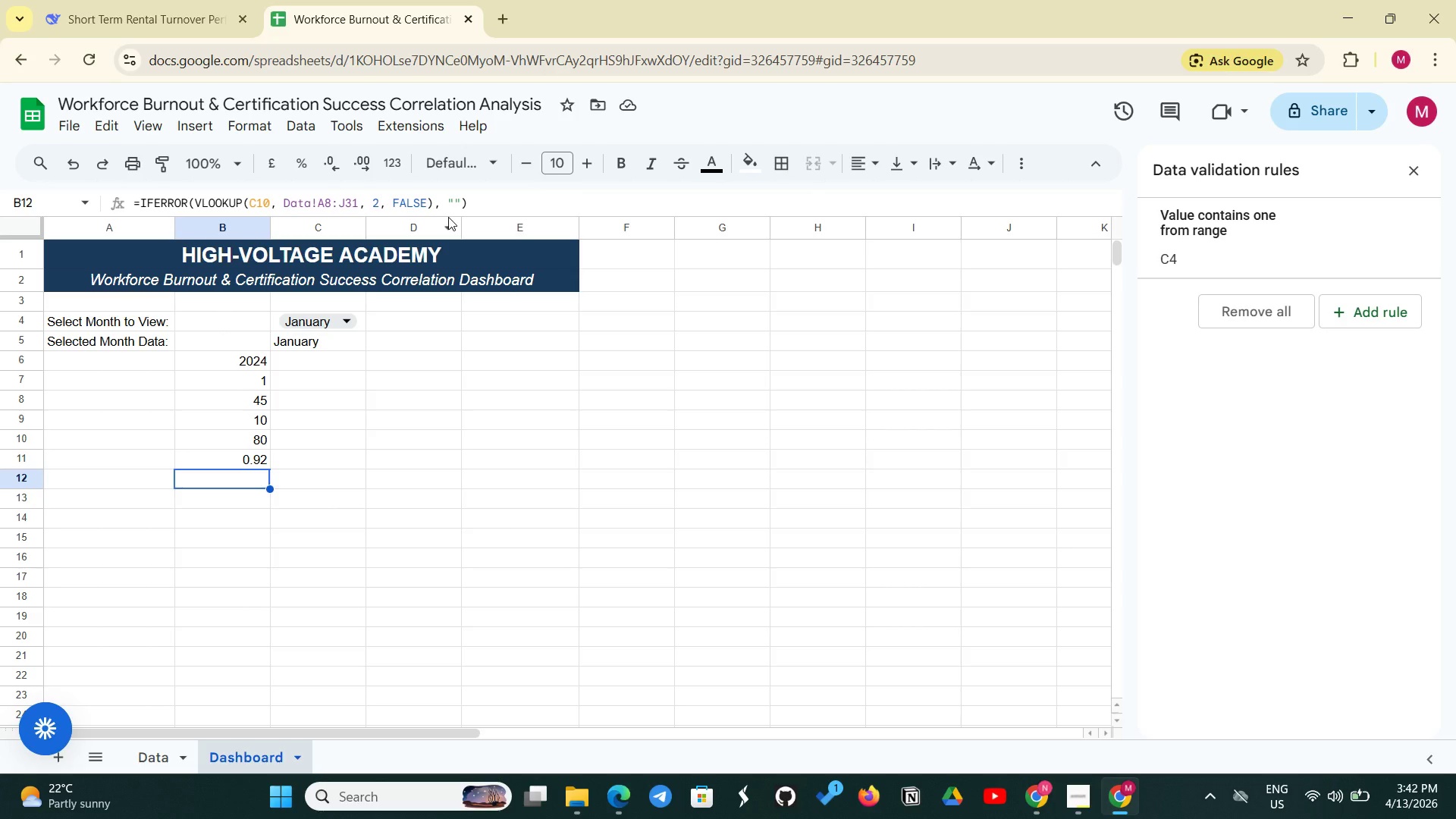 
left_click([248, 457])
 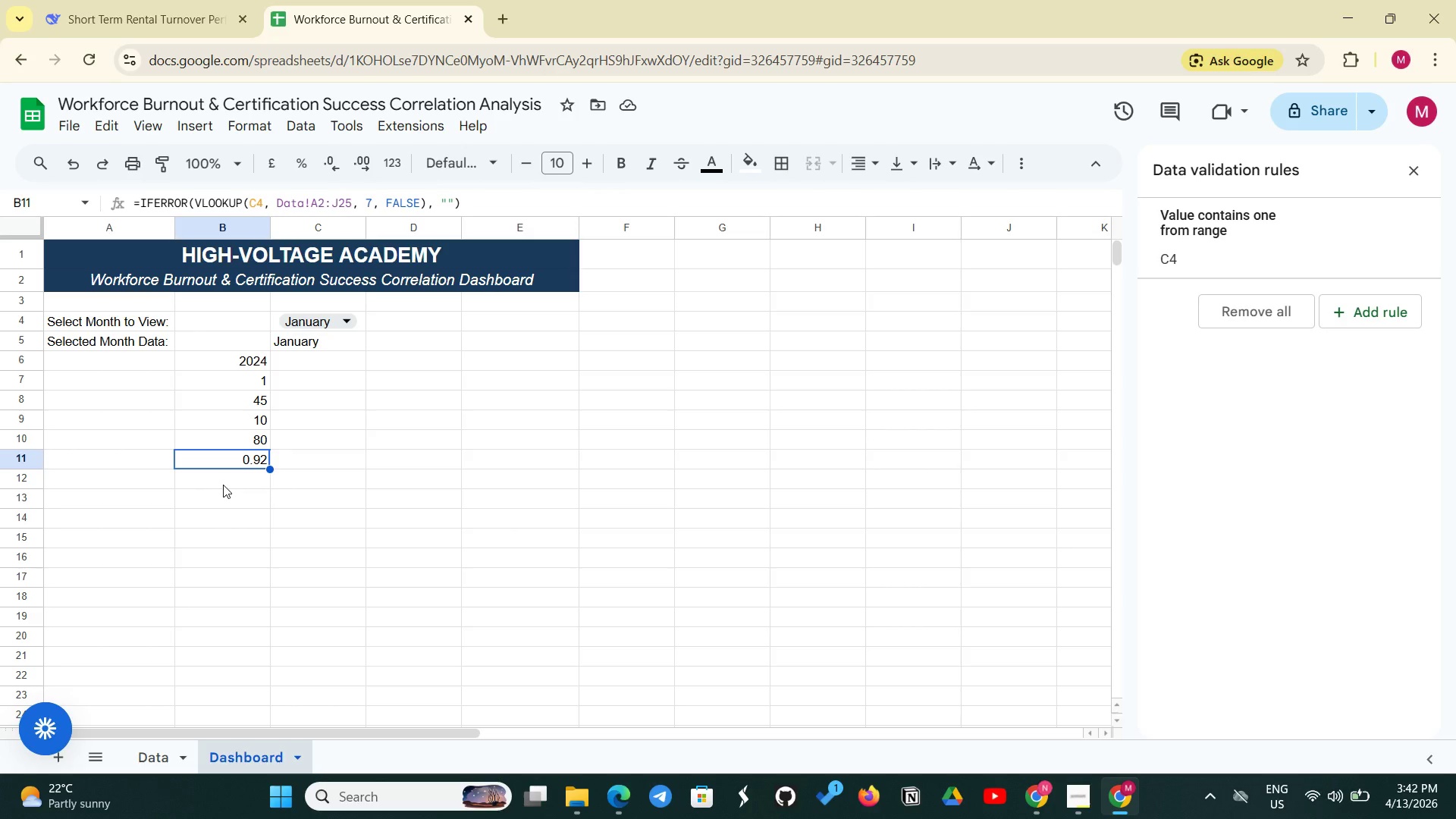 
left_click([223, 485])
 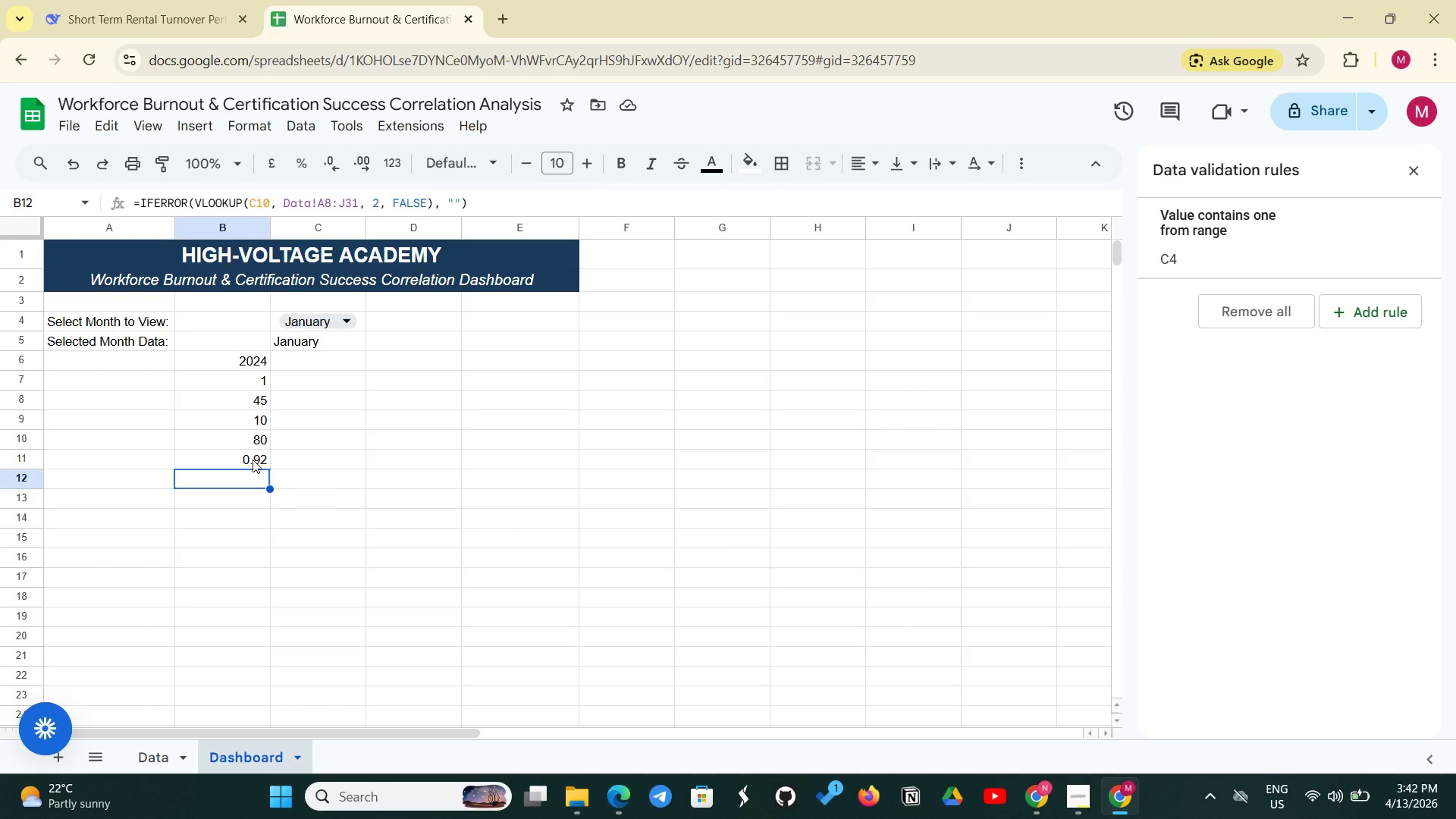 
left_click([253, 460])
 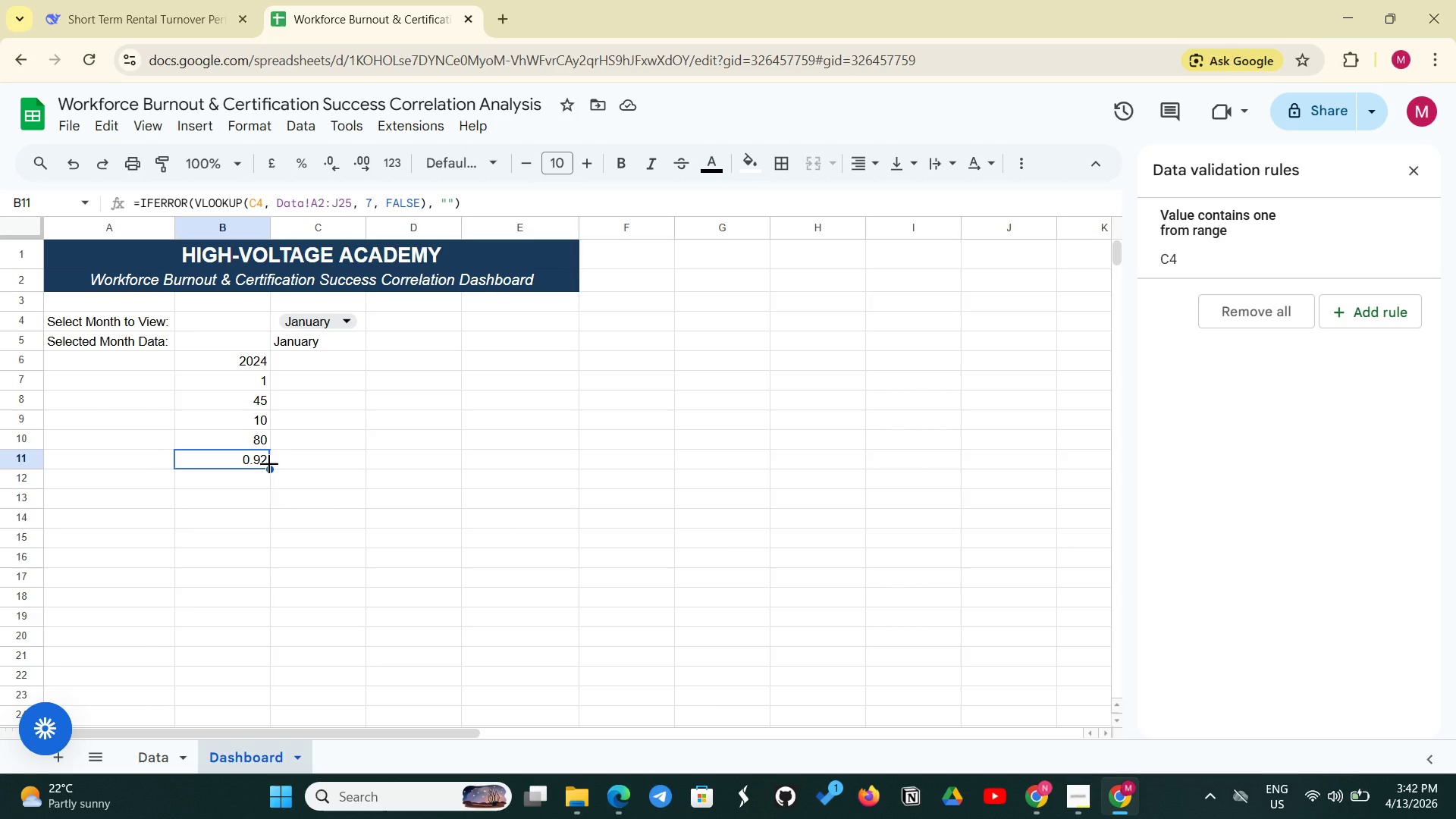 
left_click_drag(start_coordinate=[269, 464], to_coordinate=[271, 478])
 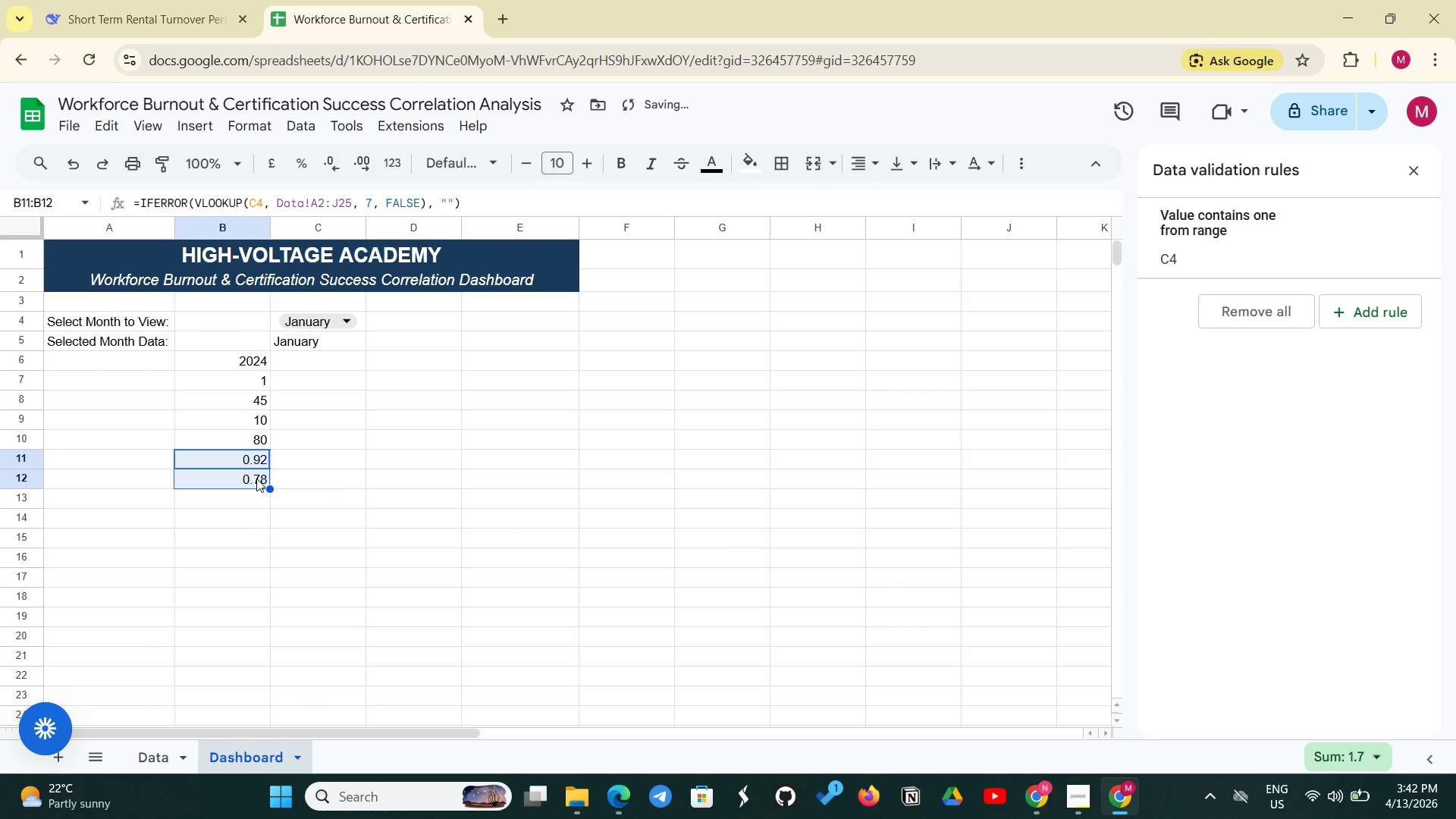 
left_click([256, 479])
 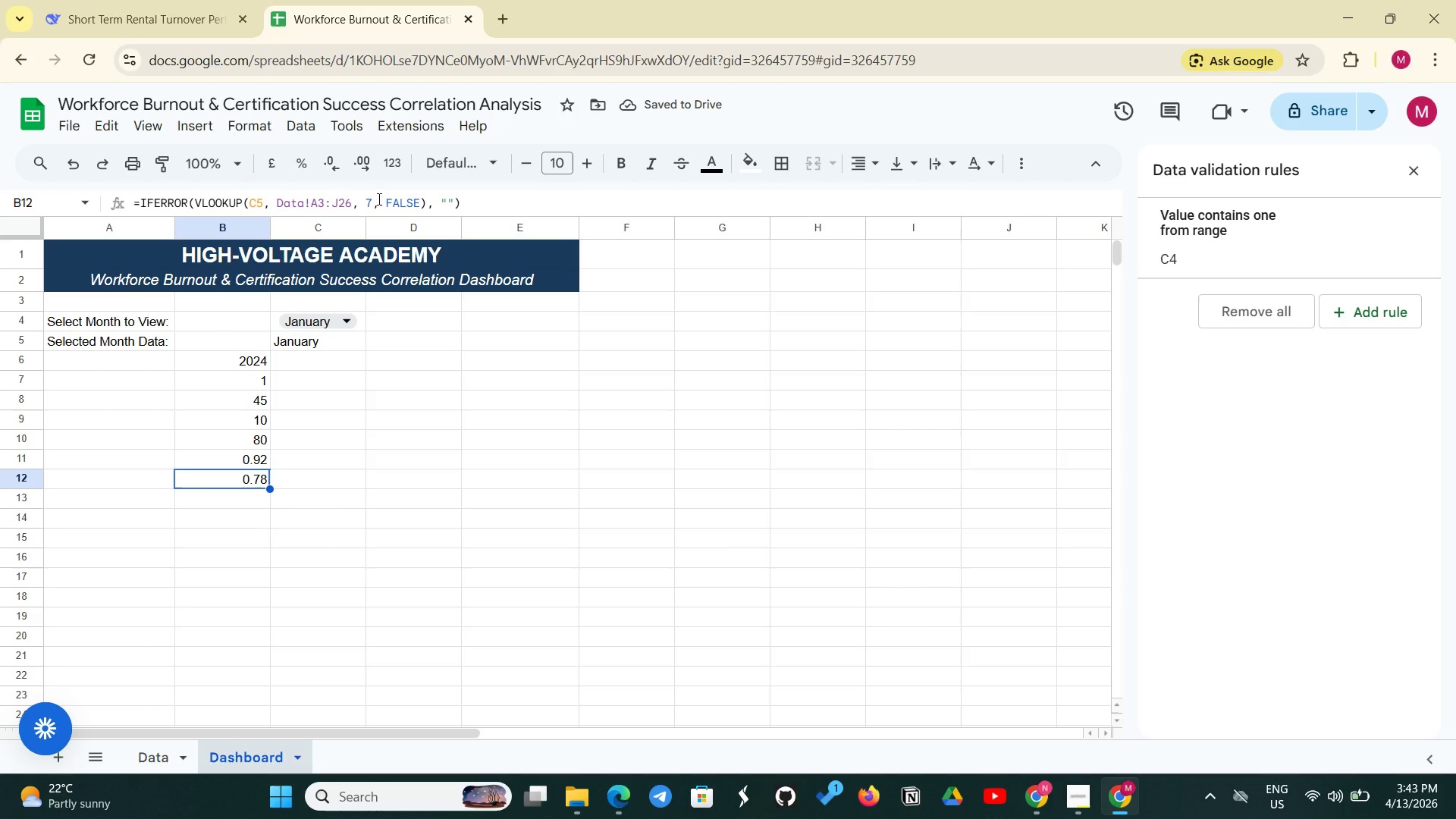 
left_click([369, 205])
 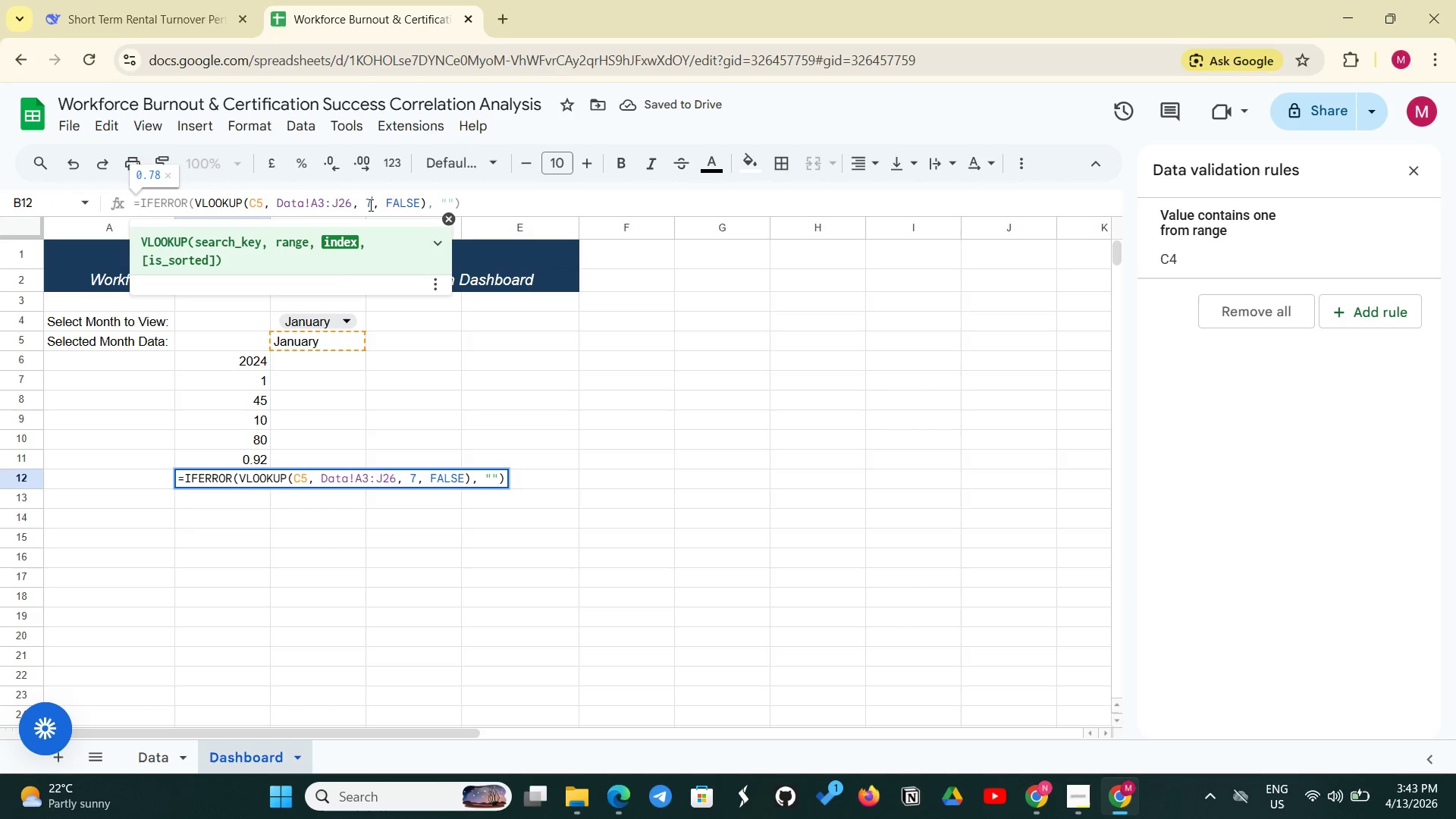 
key(Backspace)
 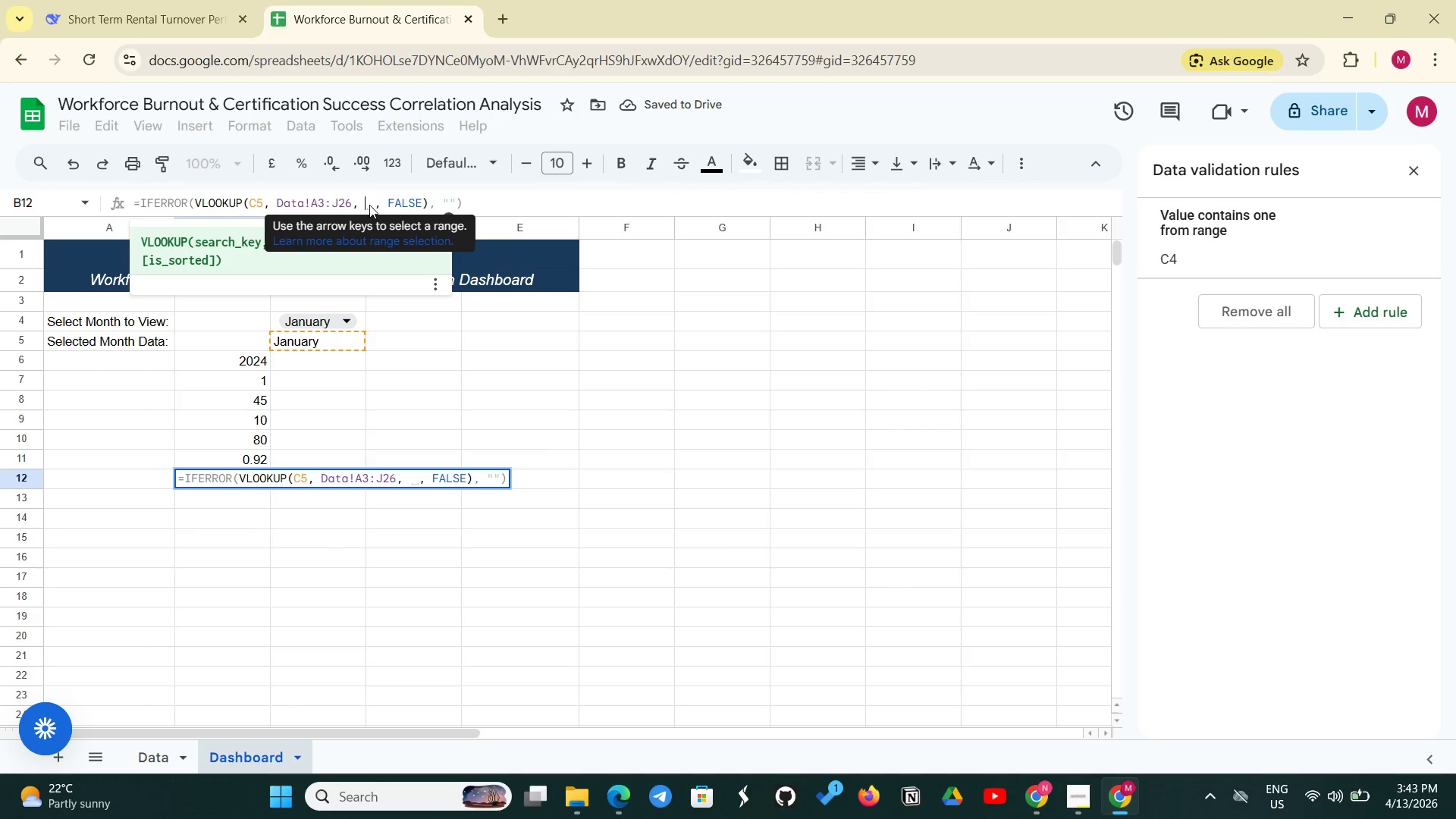 
key(8)
 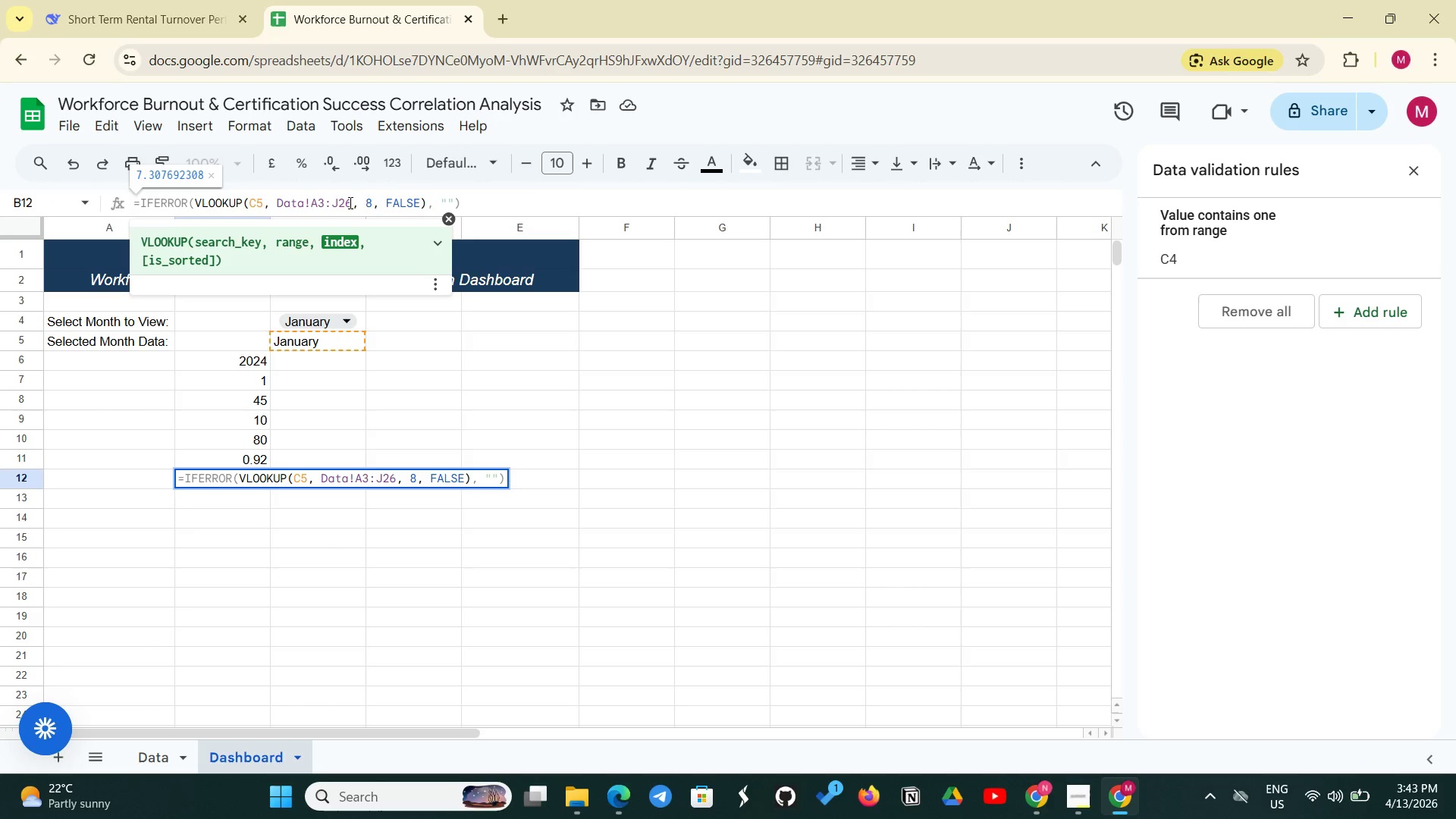 
left_click([349, 202])
 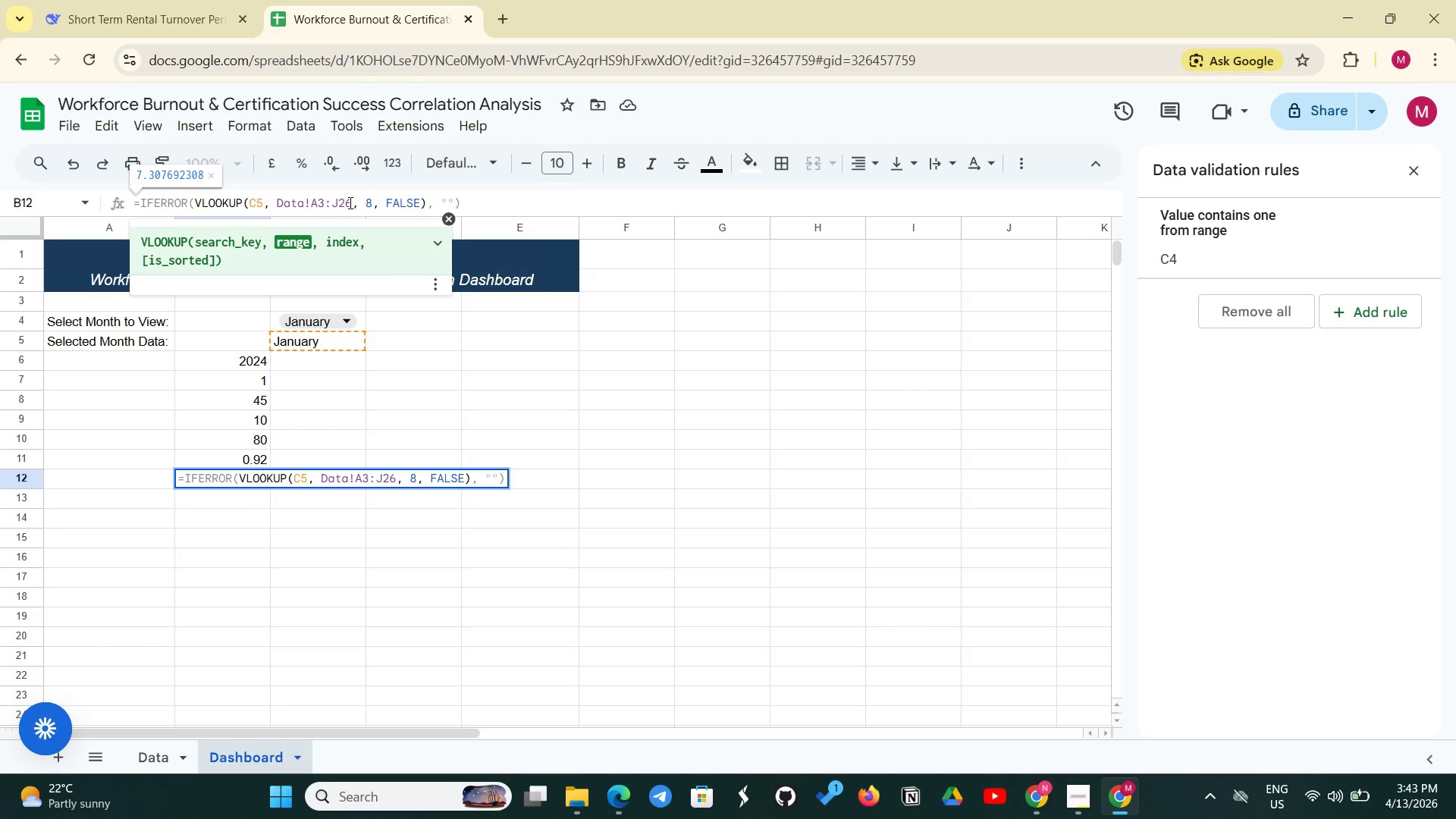 
key(Backspace)
 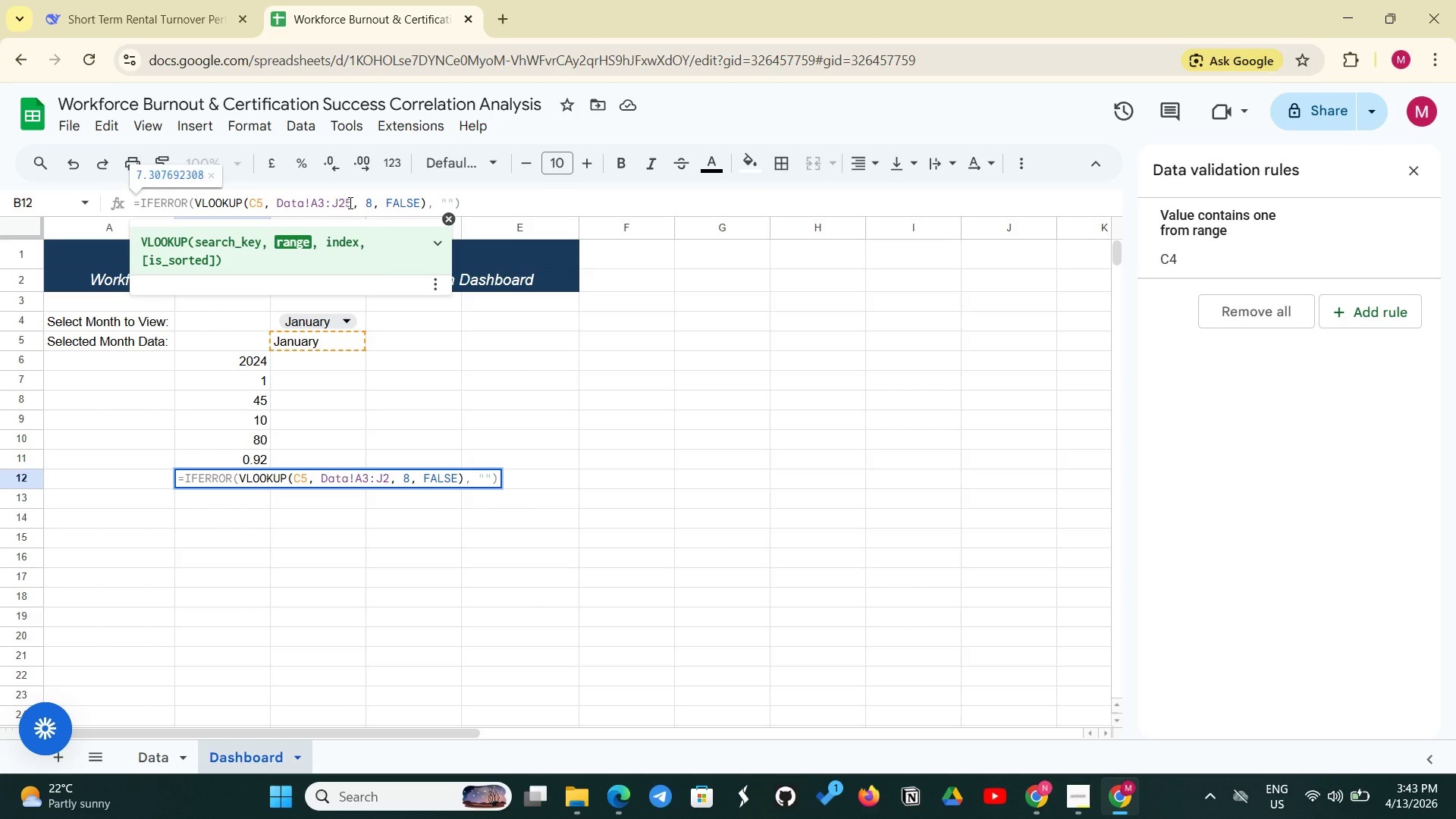 
key(5)
 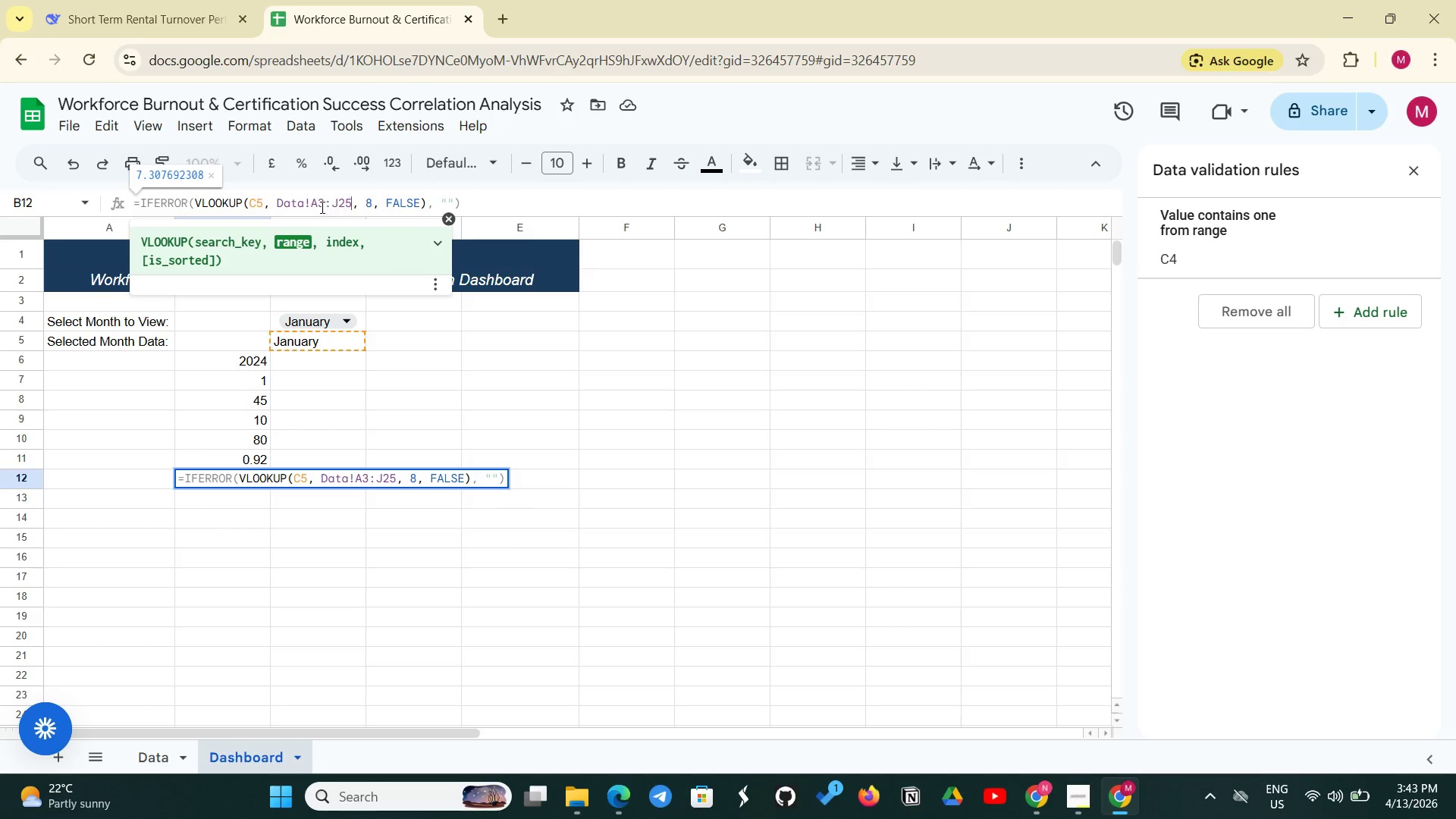 
left_click([325, 202])
 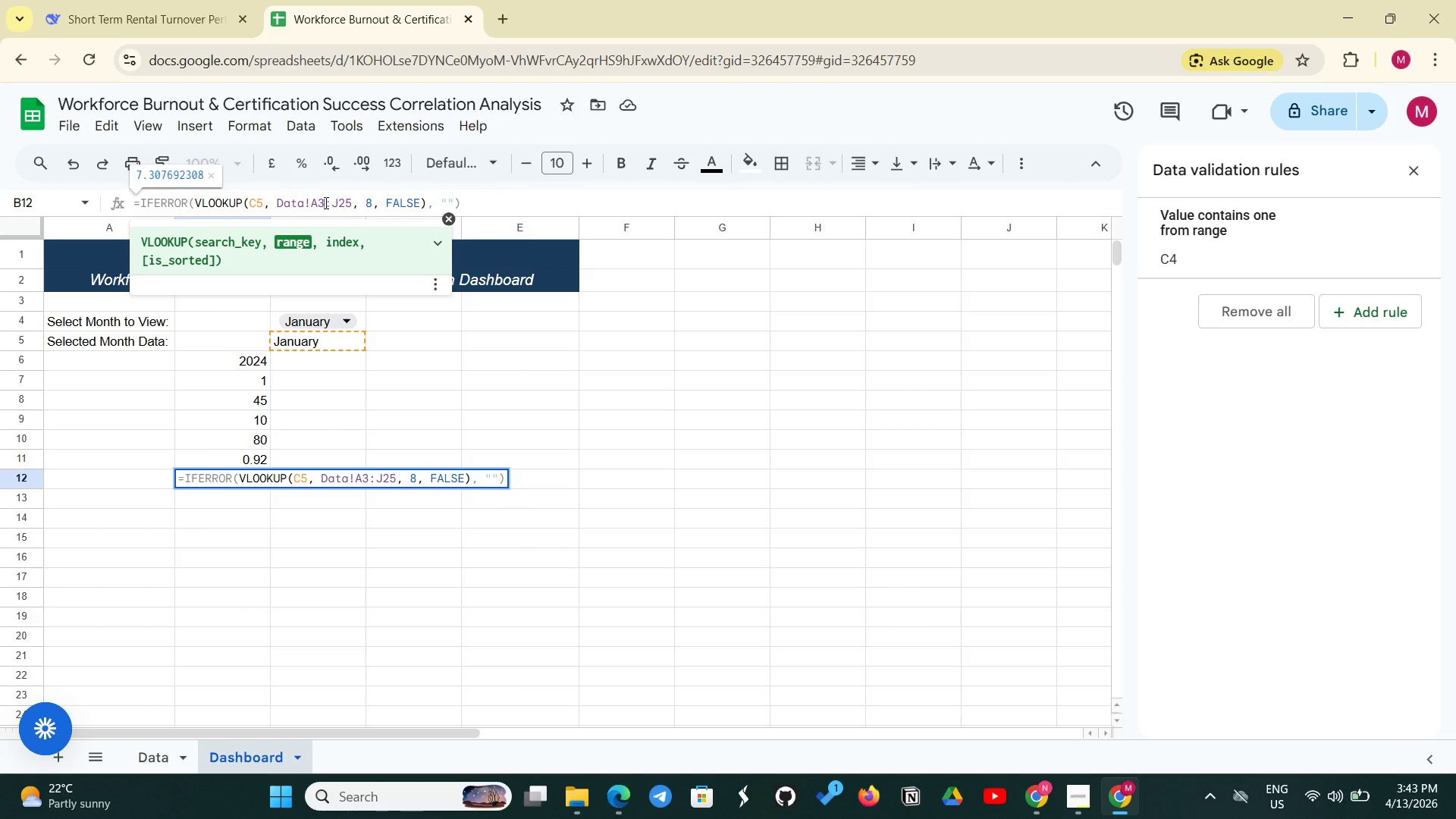 
key(Backspace)
 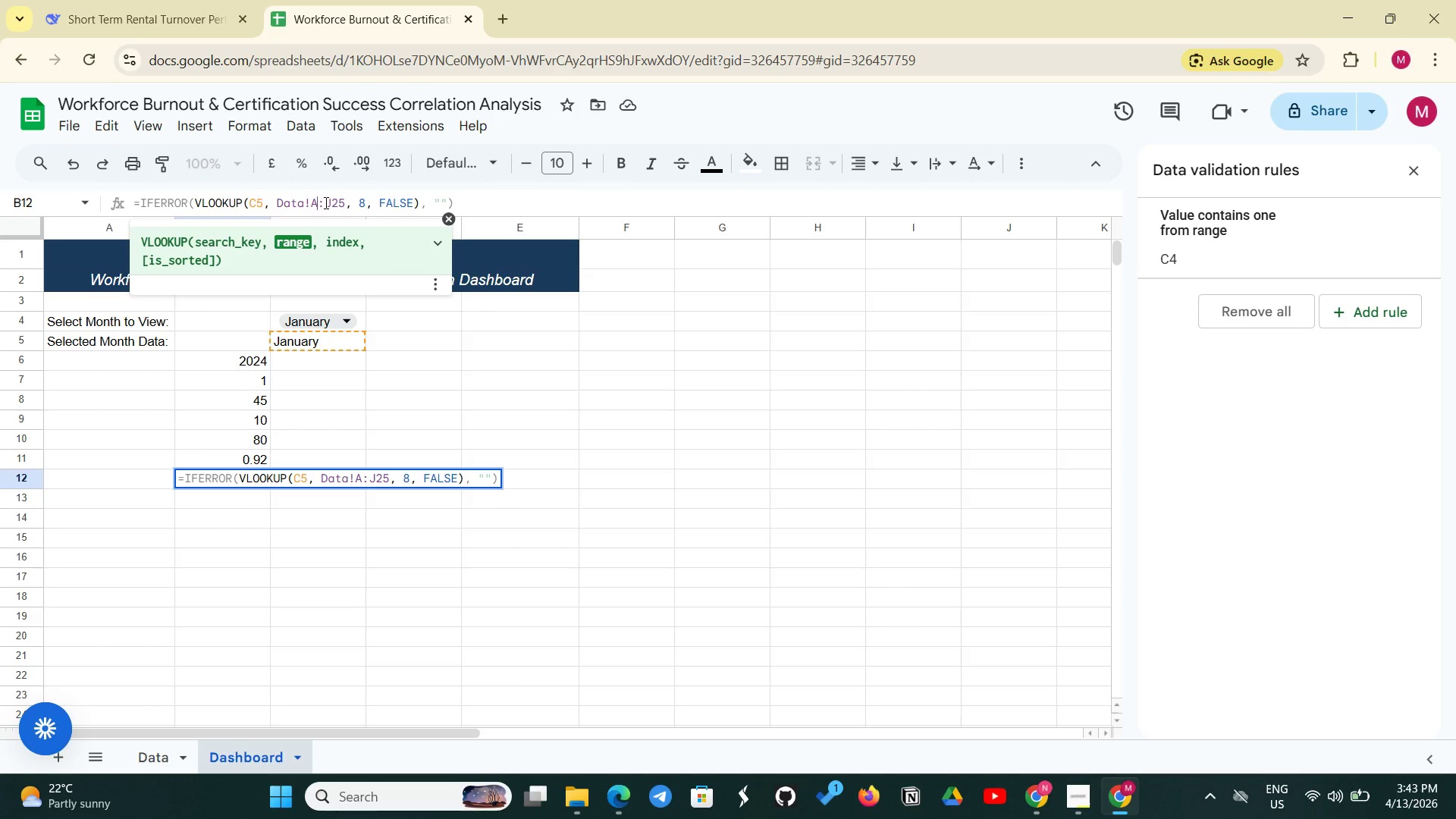 
key(2)
 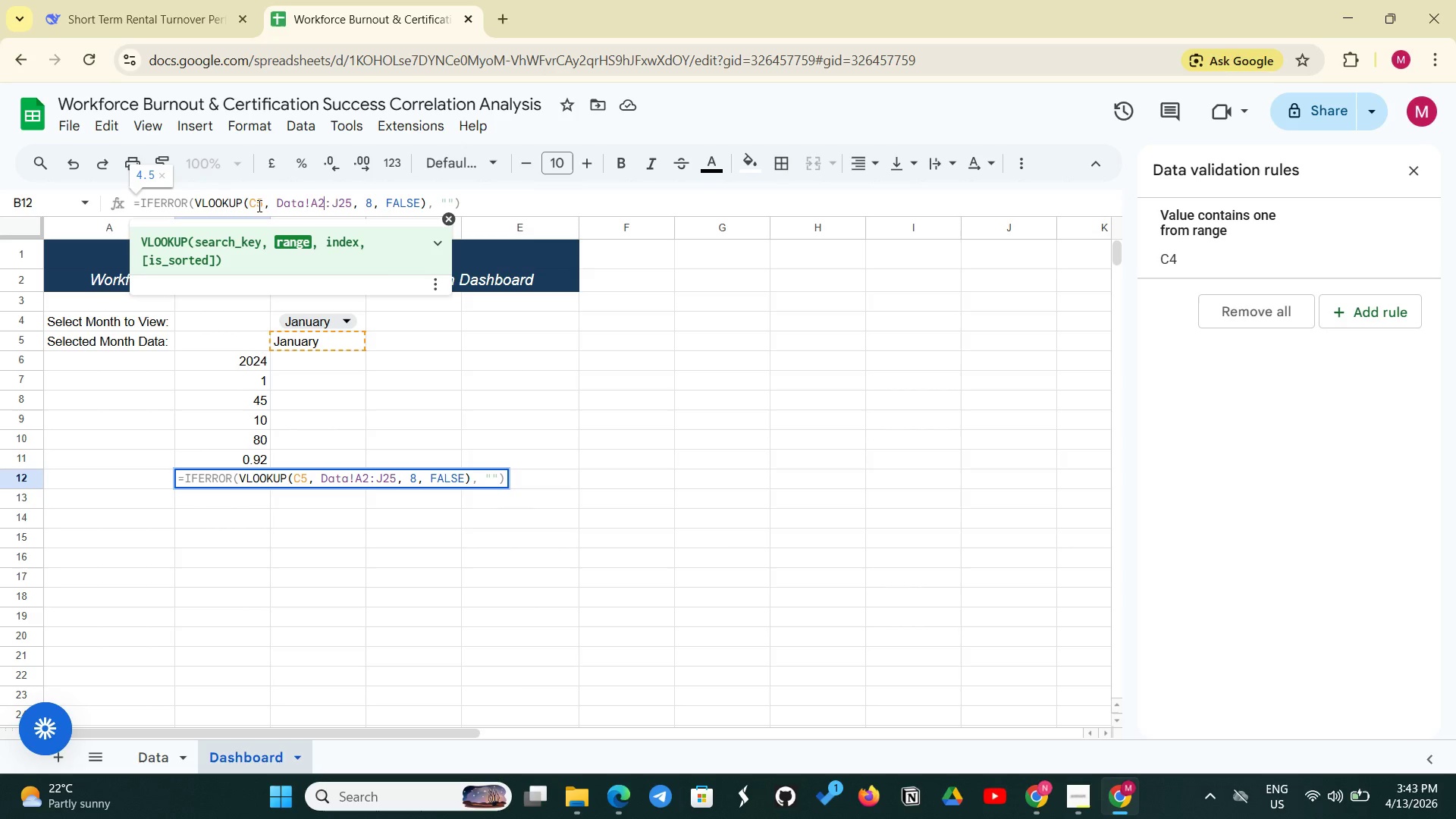 
left_click([265, 201])
 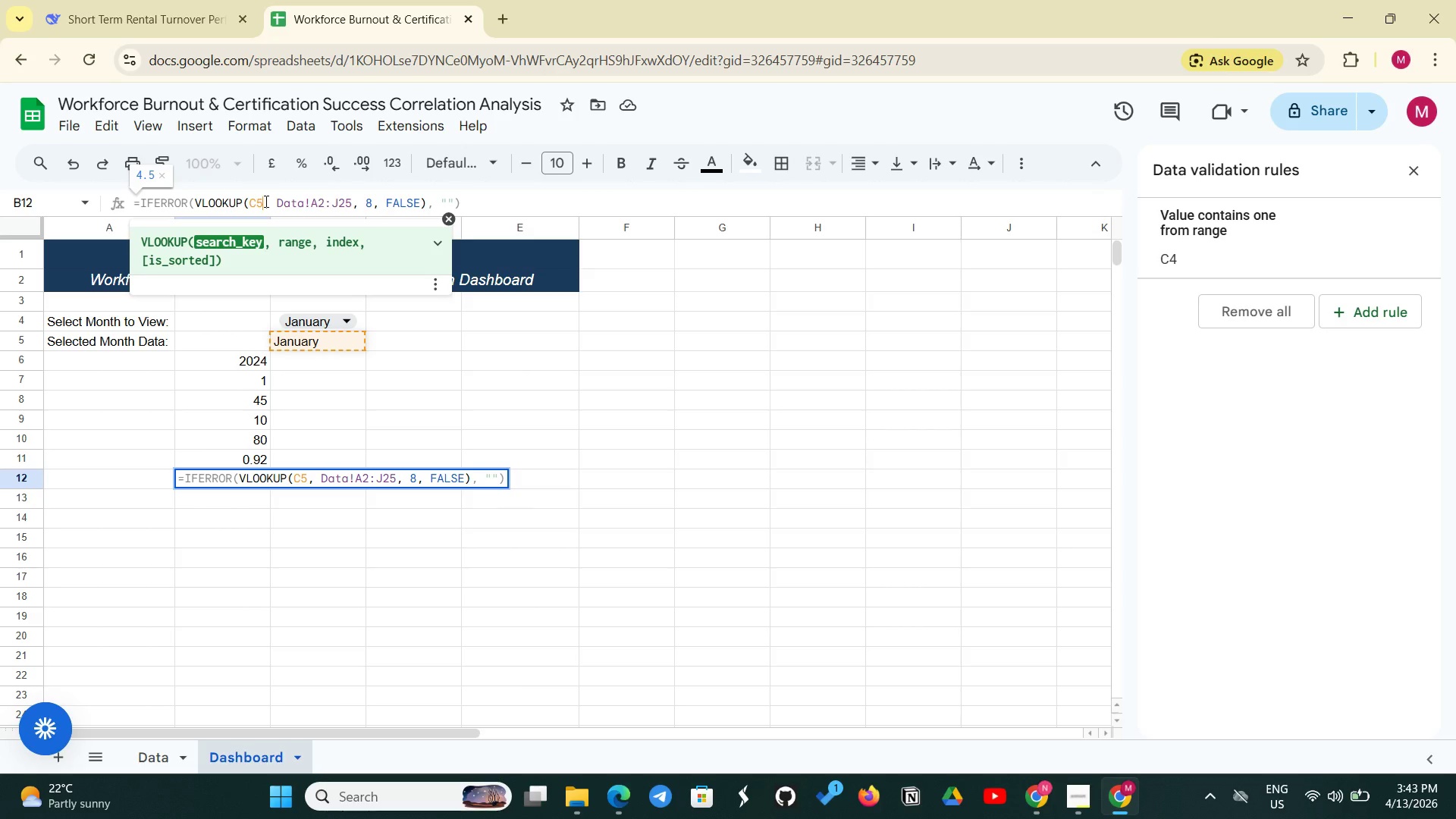 
key(Backspace)
 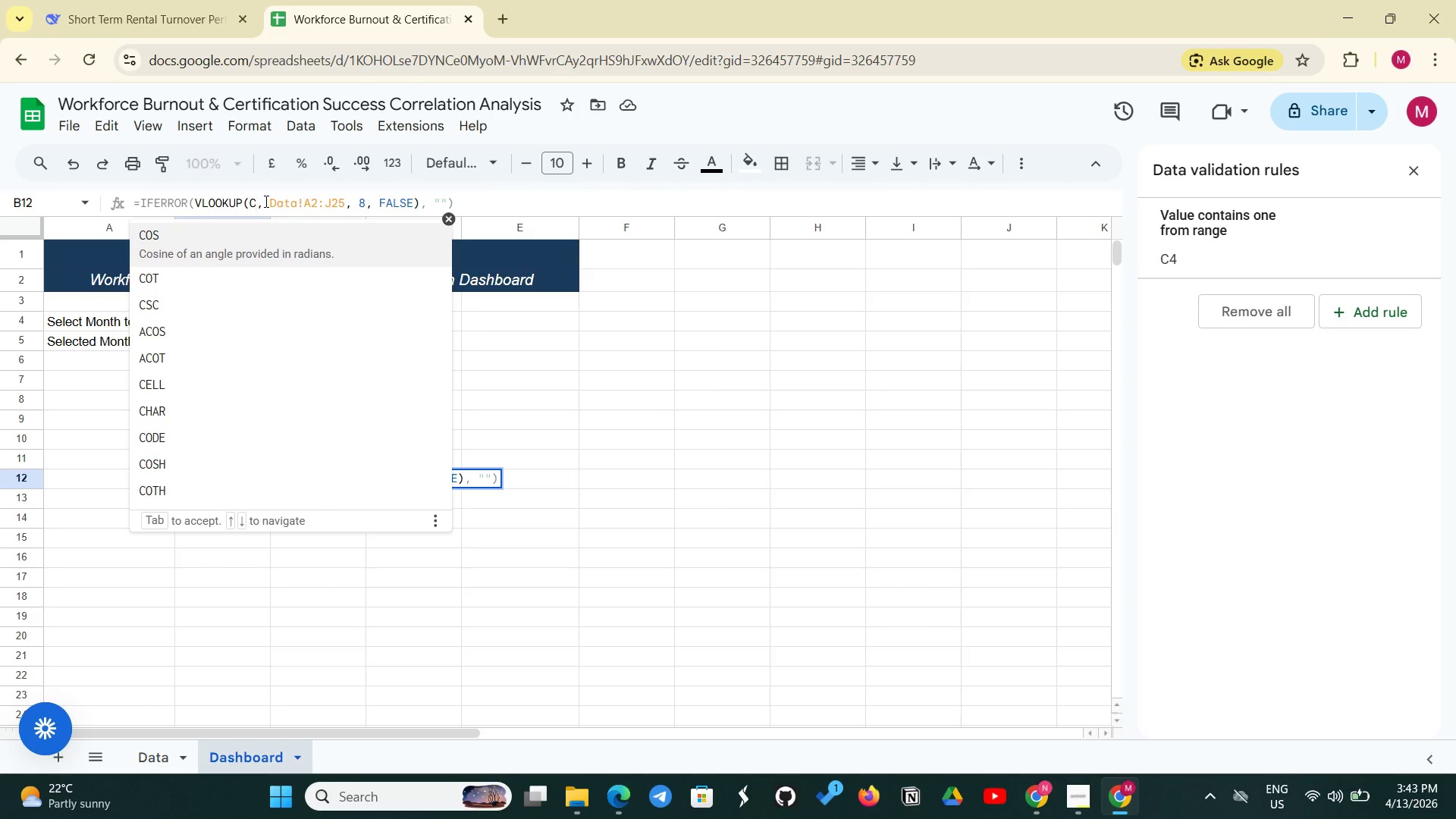 
key(4)
 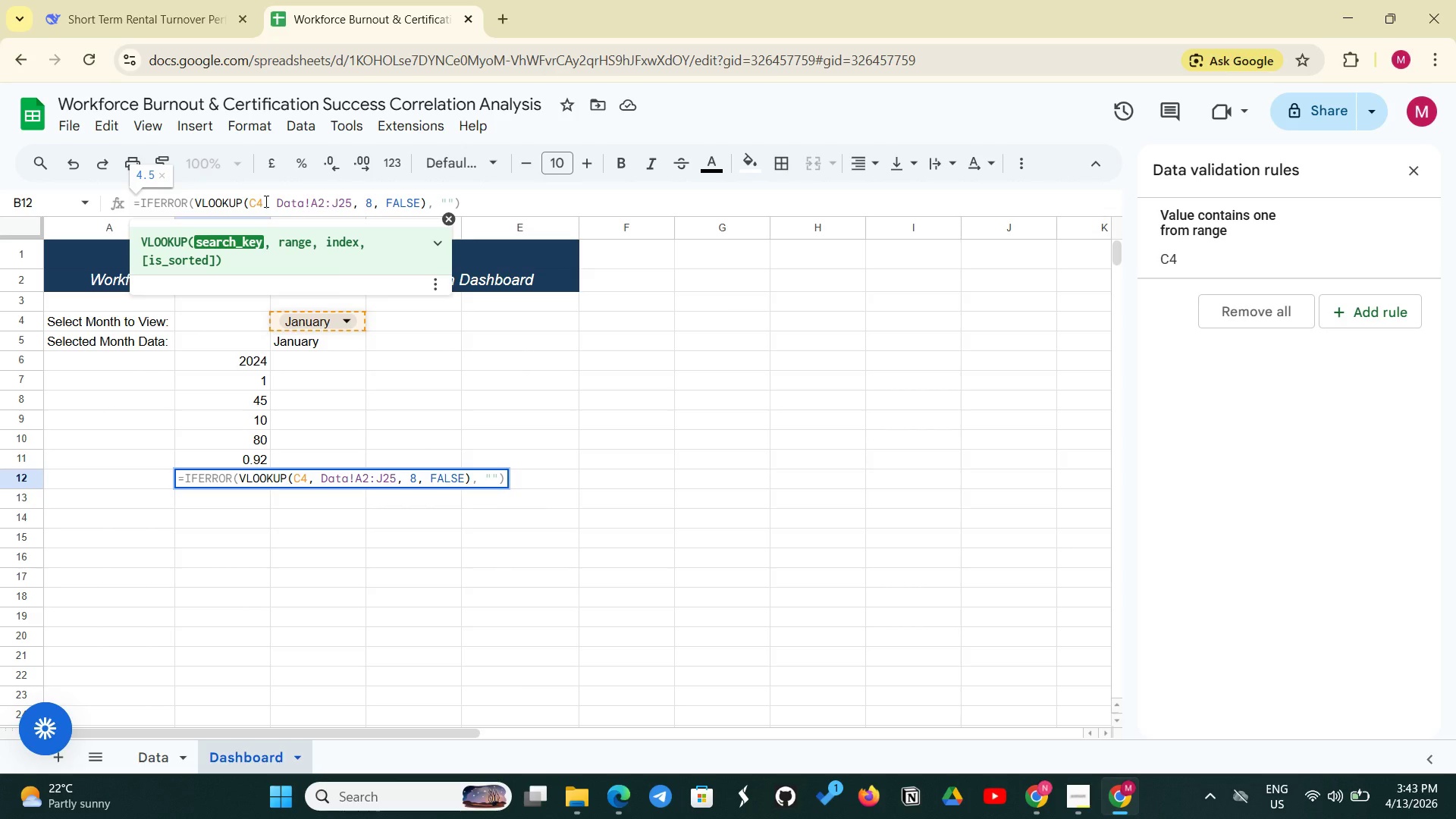 
key(Enter)
 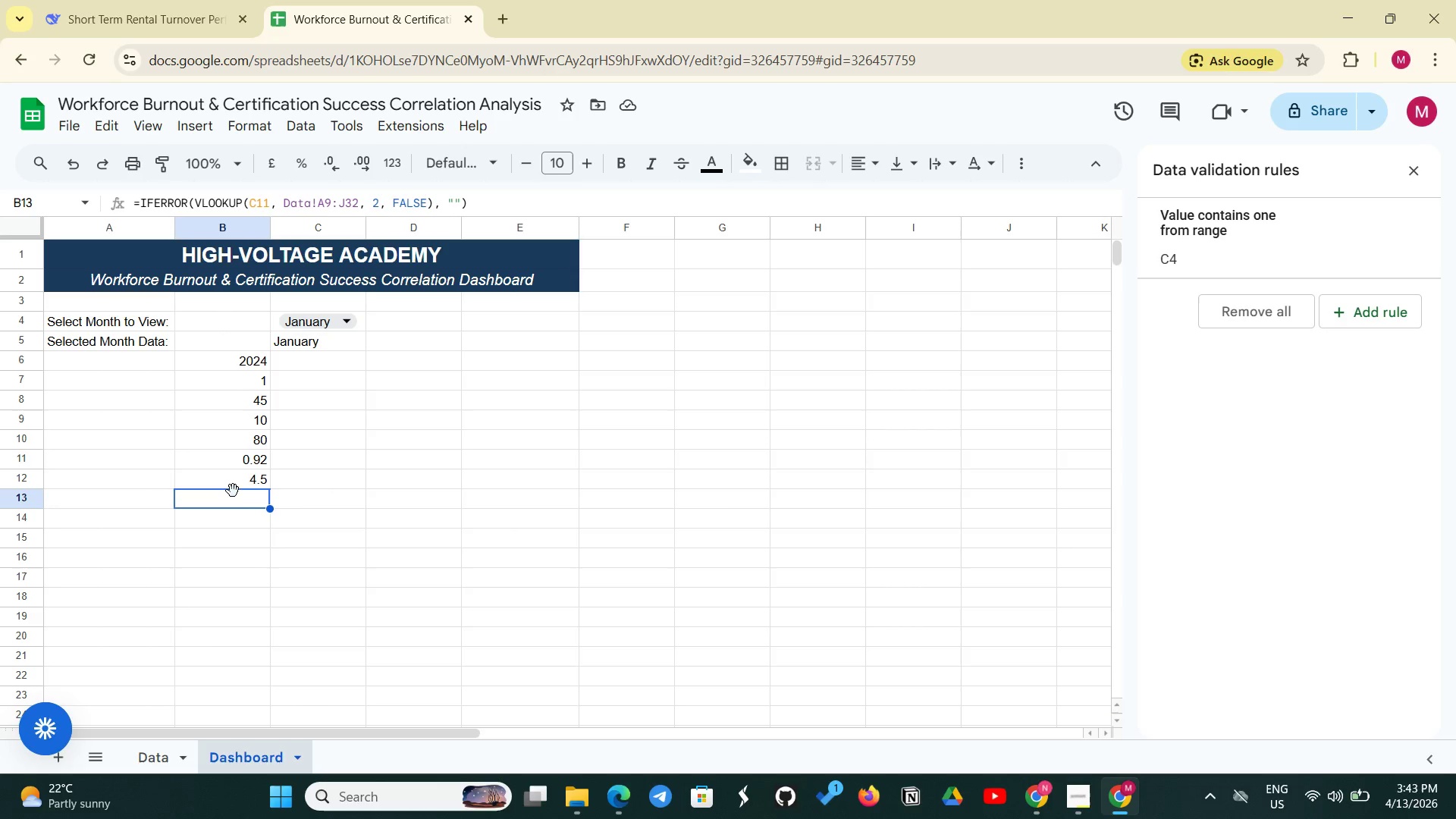 
wait(7.83)
 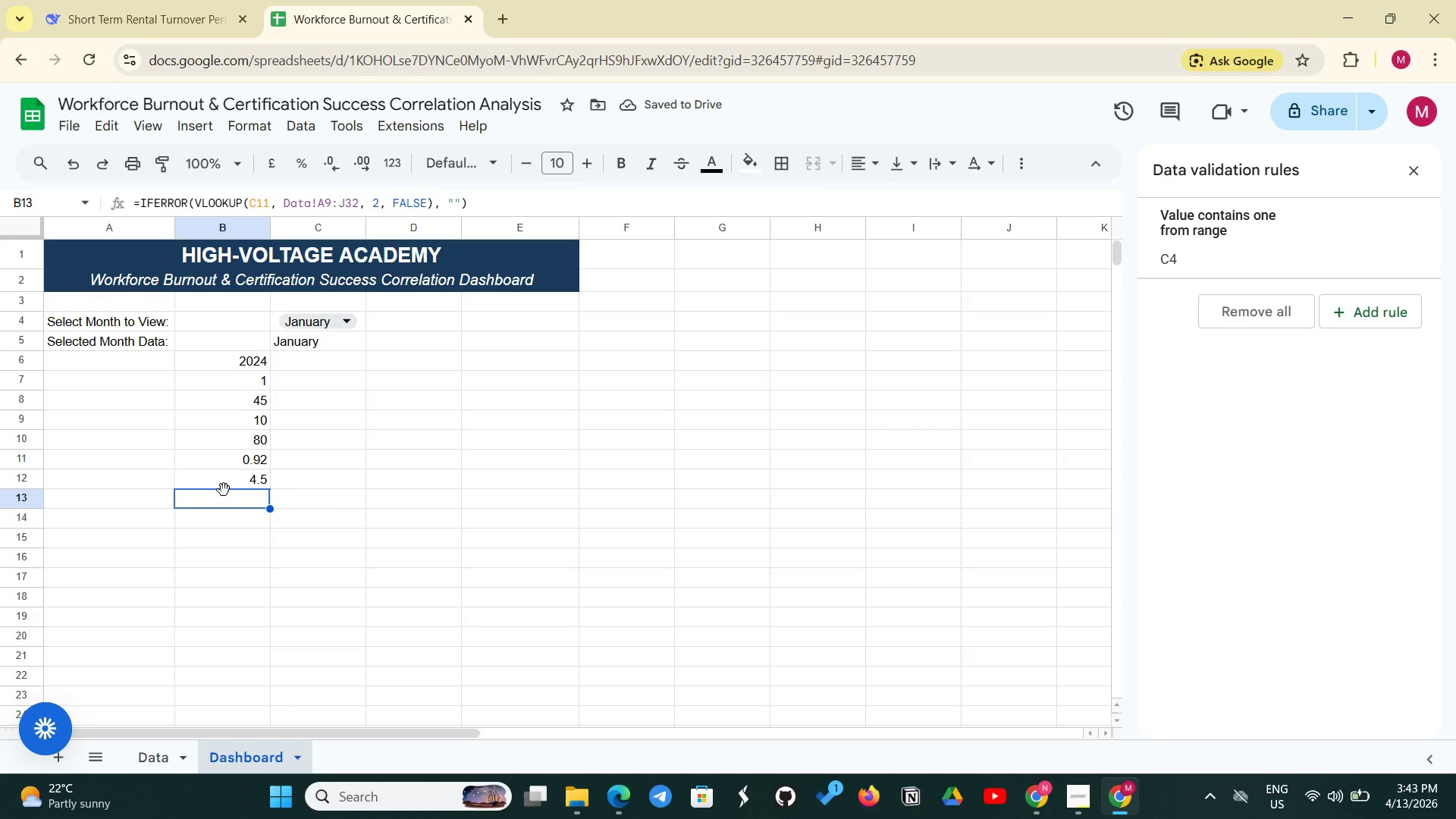 
left_click([268, 205])
 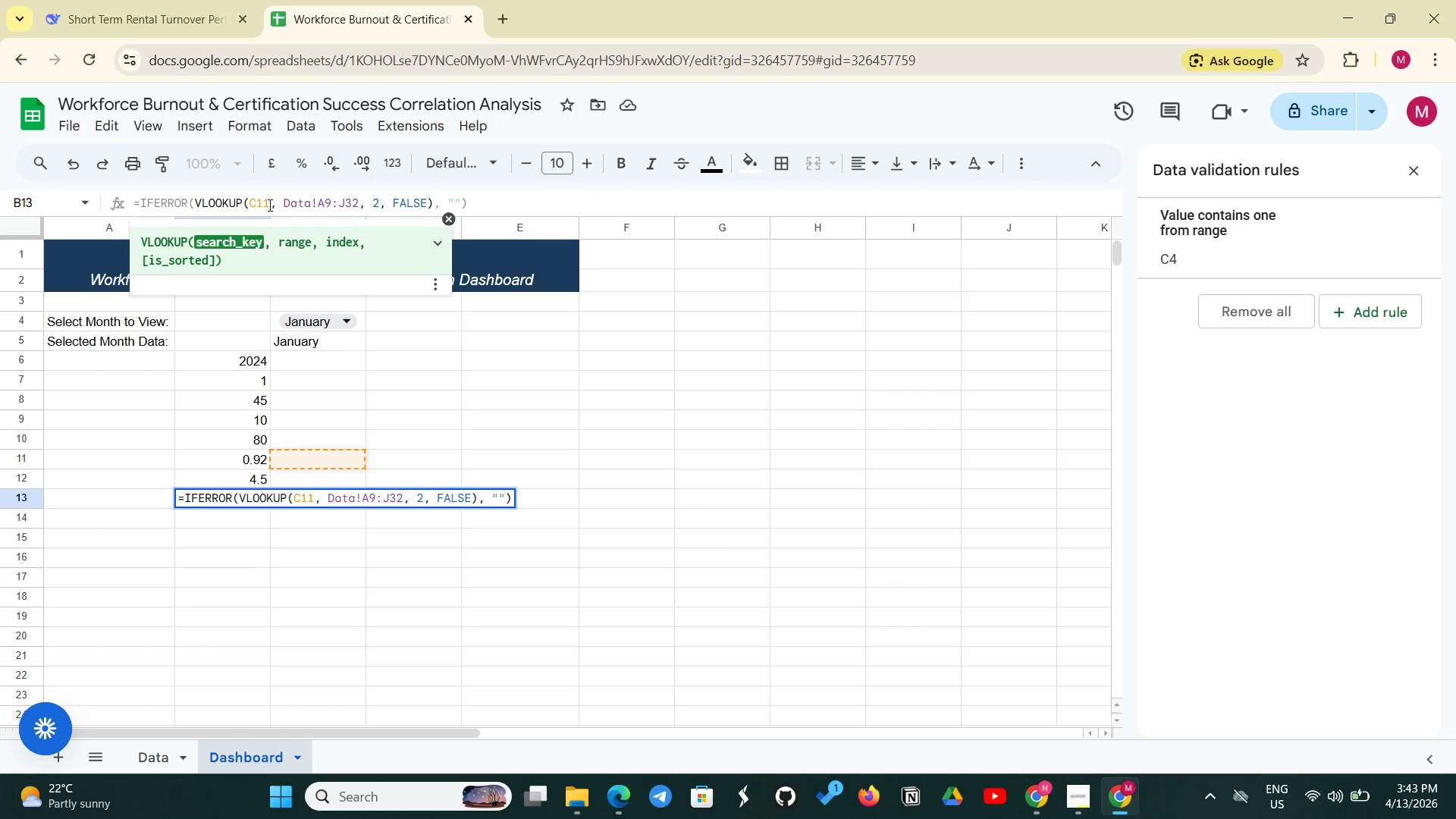 
key(Backspace)
 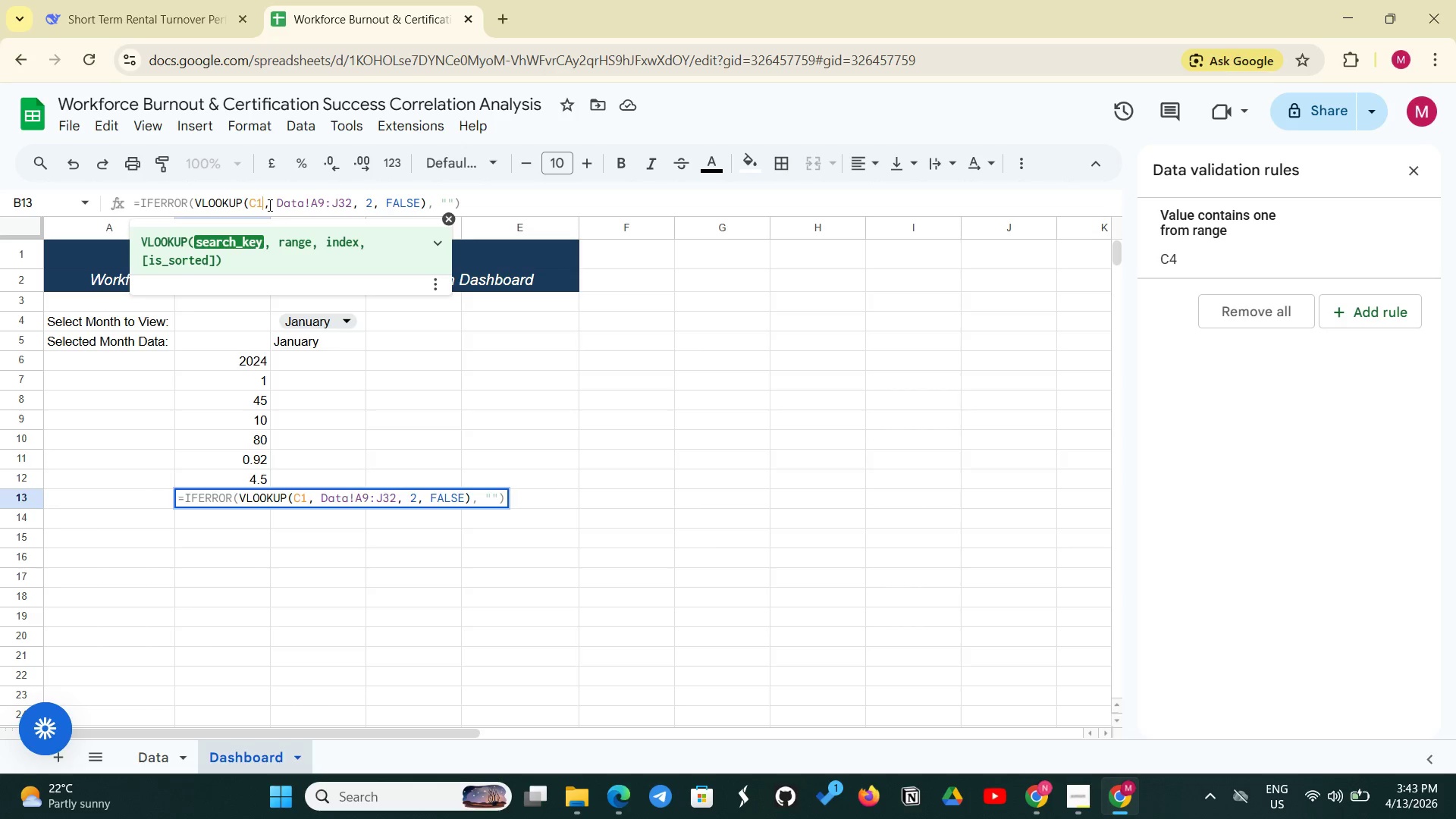 
key(Backspace)
 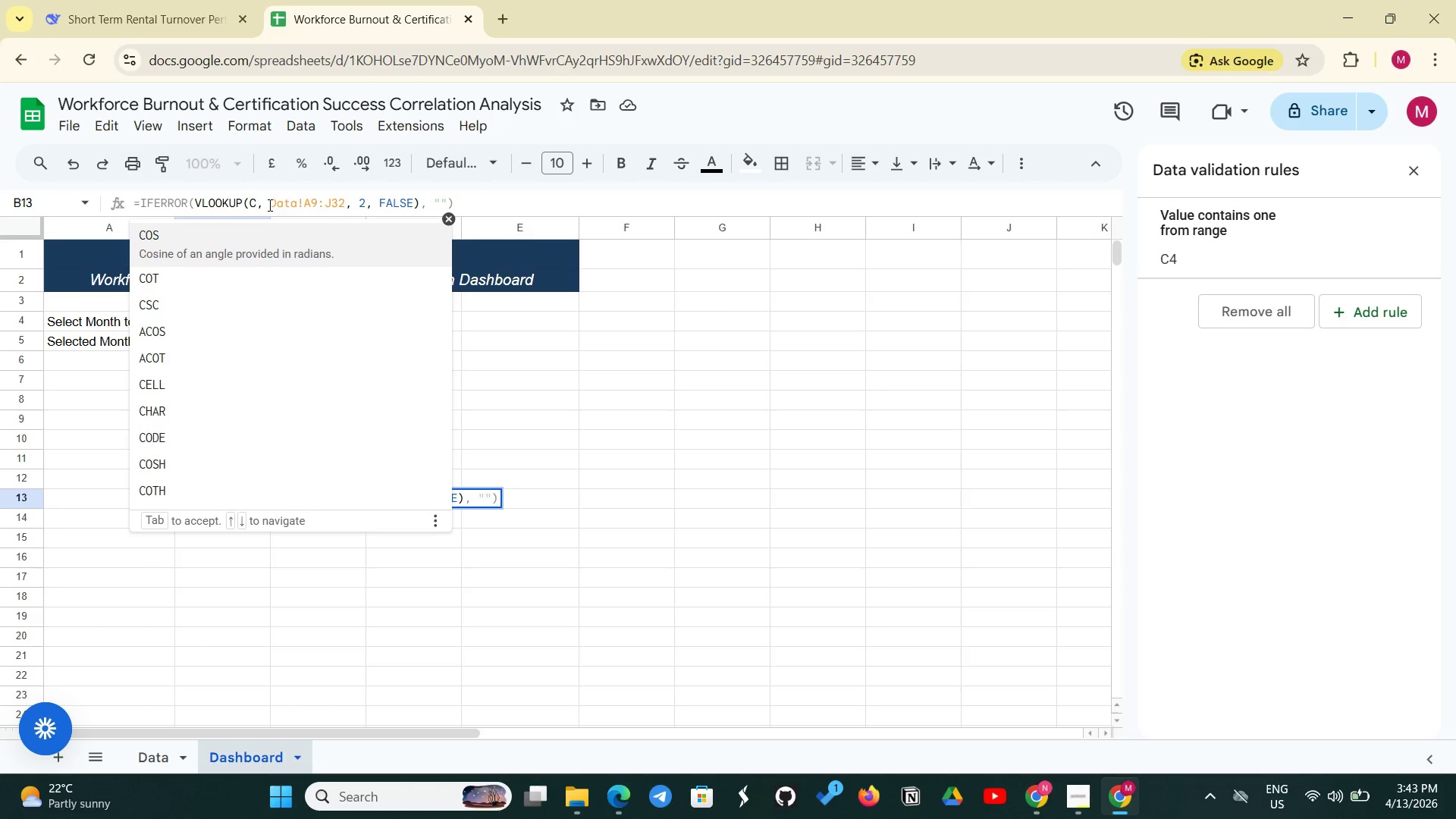 
key(4)
 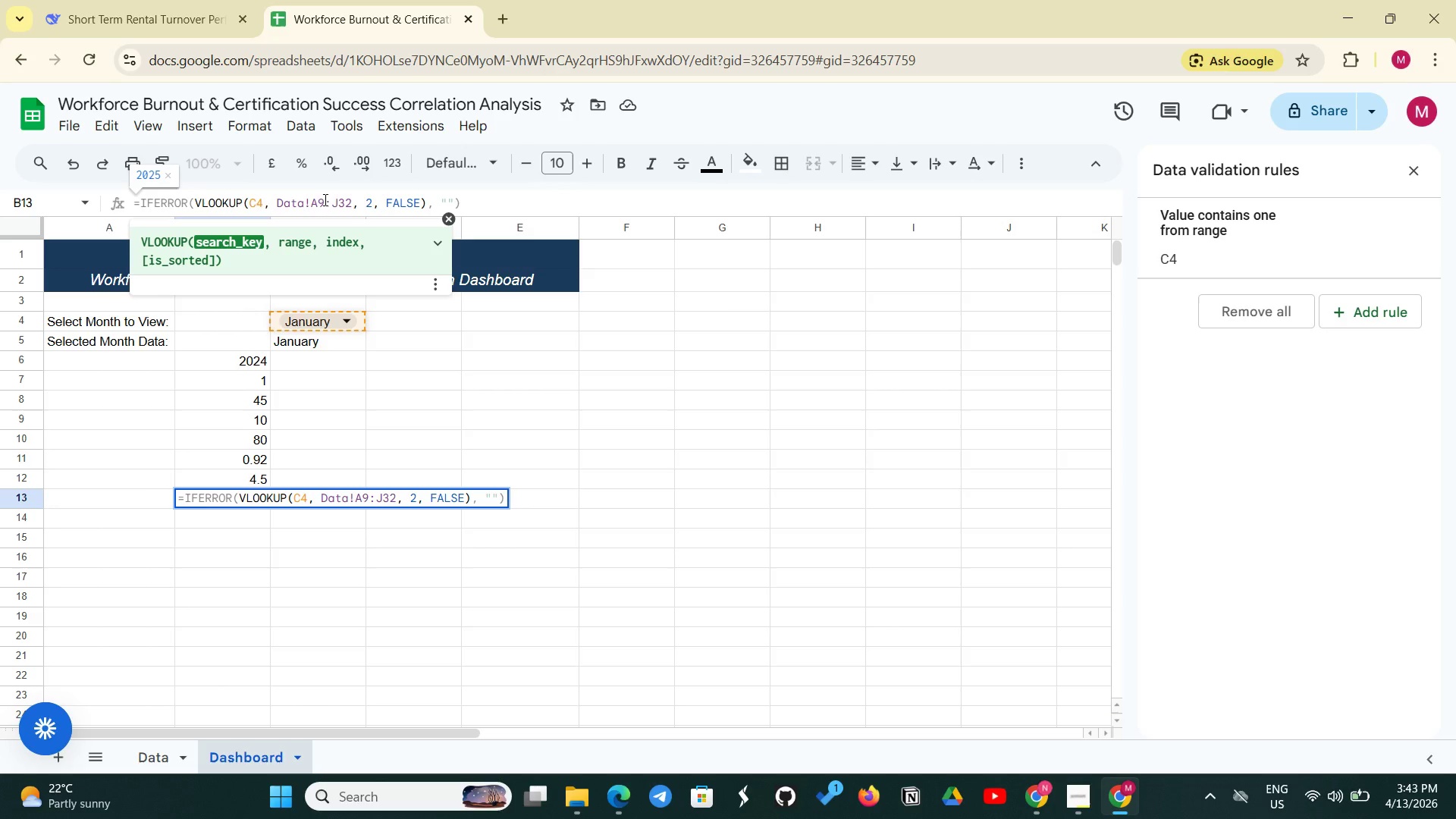 
left_click([325, 199])
 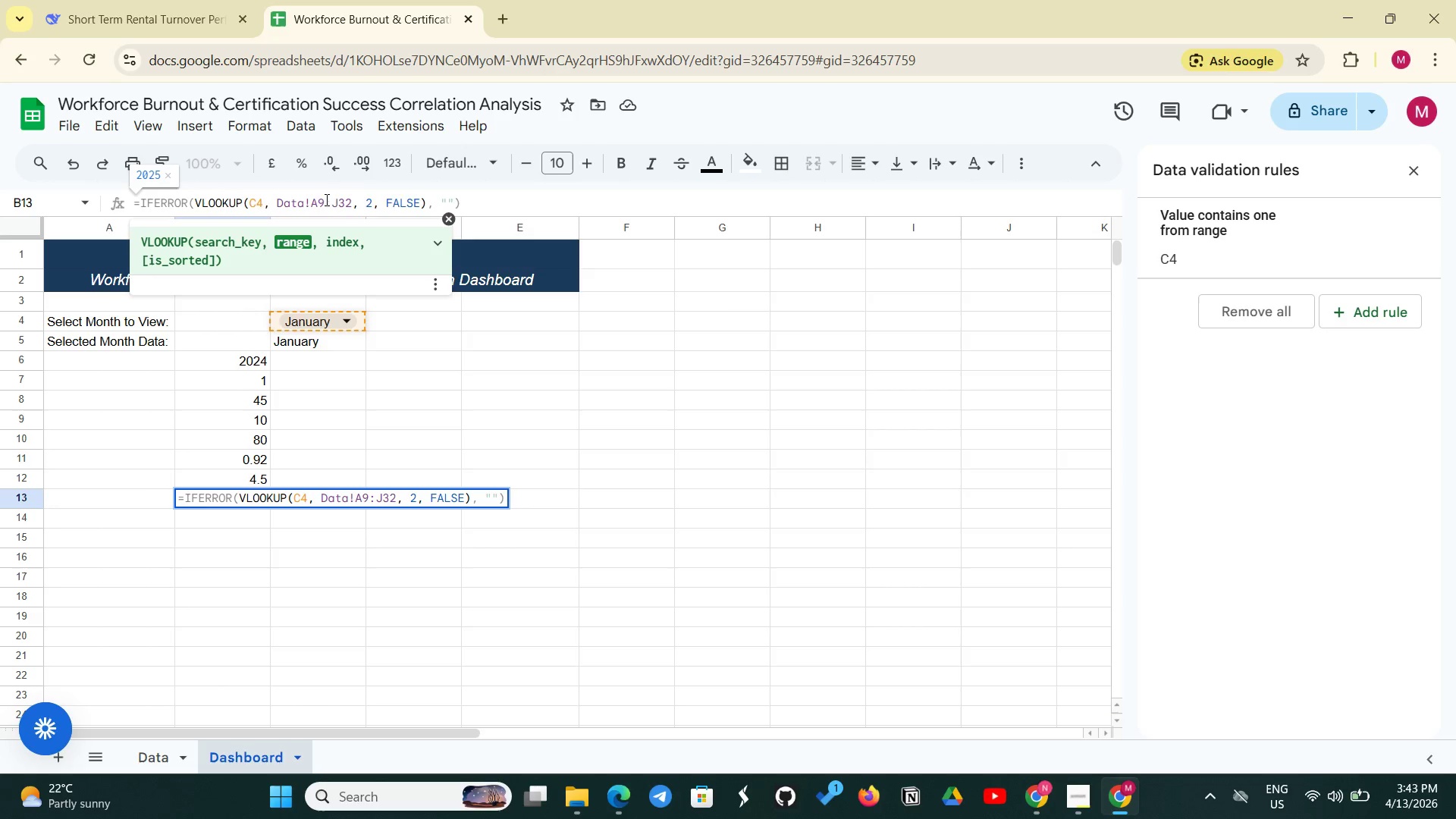 
key(Backspace)
 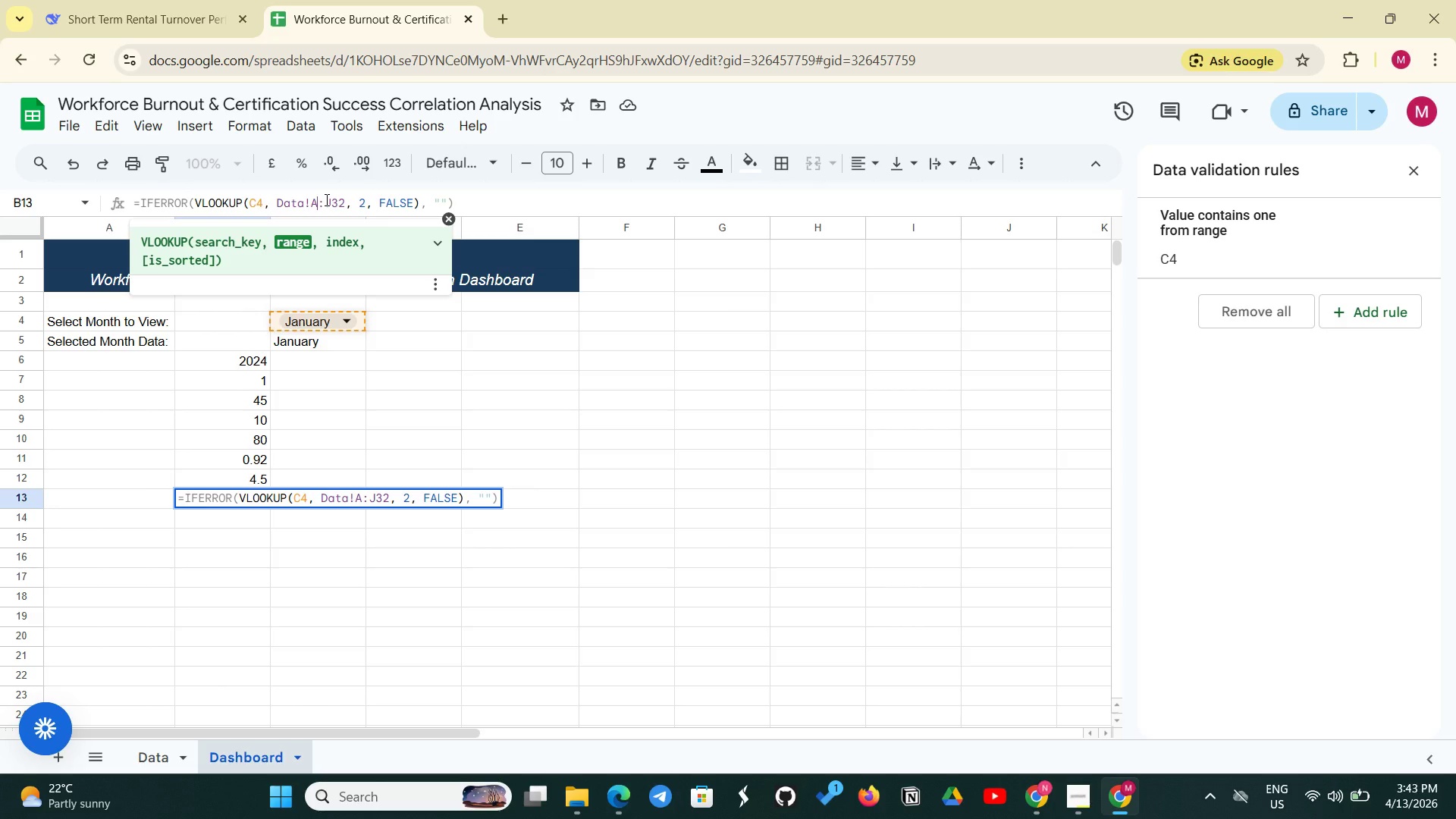 
key(2)
 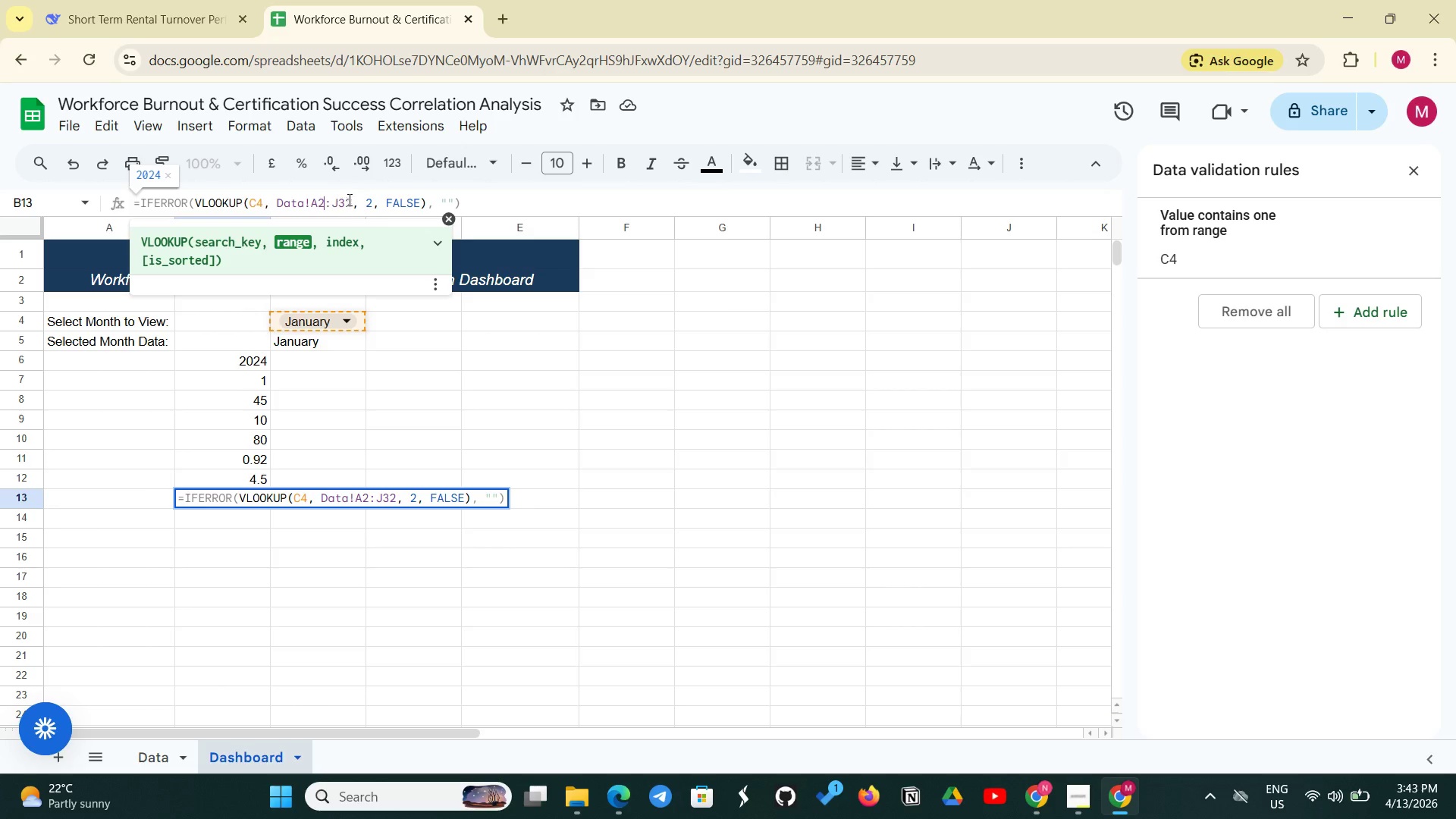 
left_click([353, 206])
 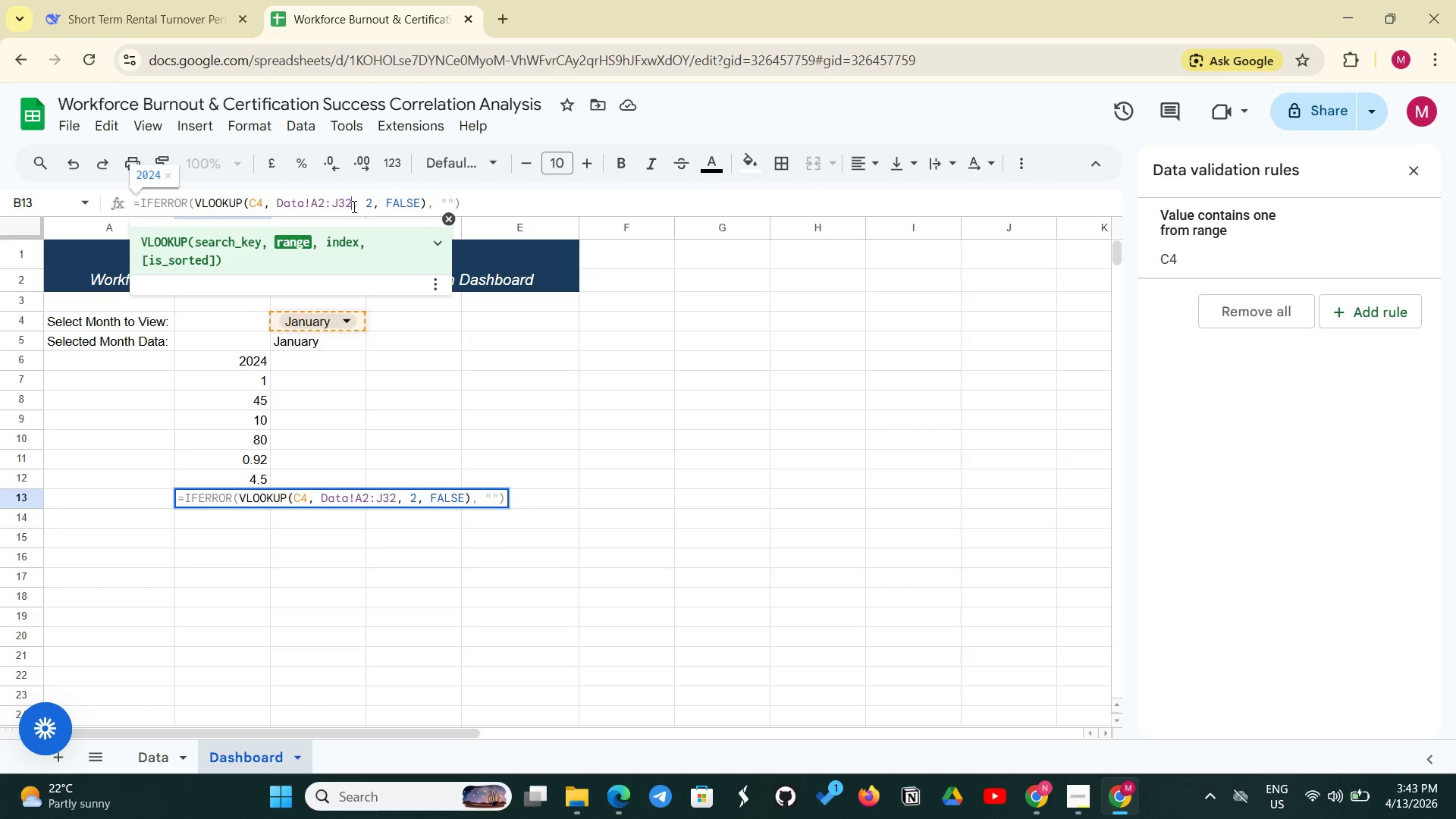 
key(Backspace)
key(Backspace)
type(25)
 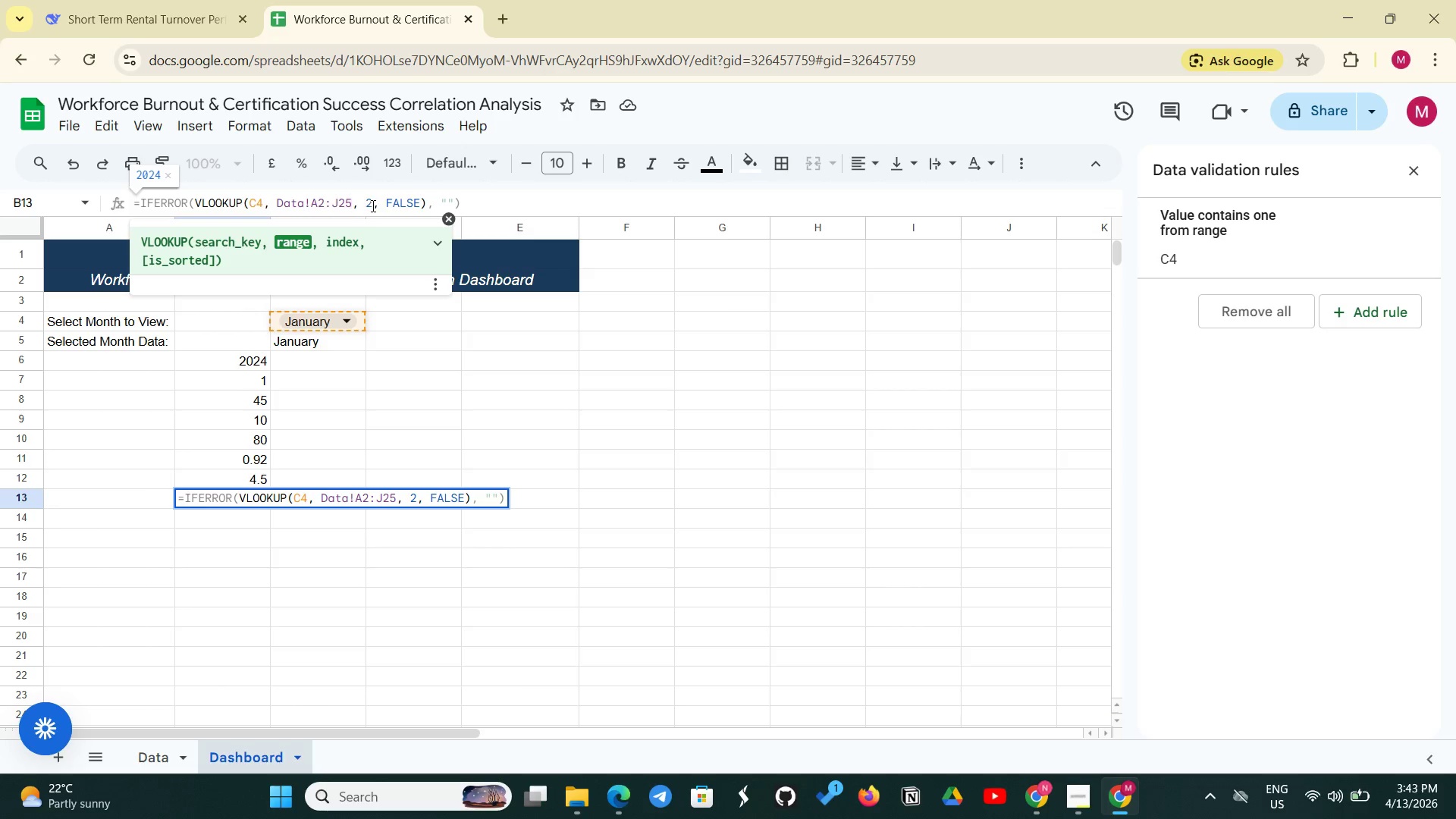 
left_click([372, 206])
 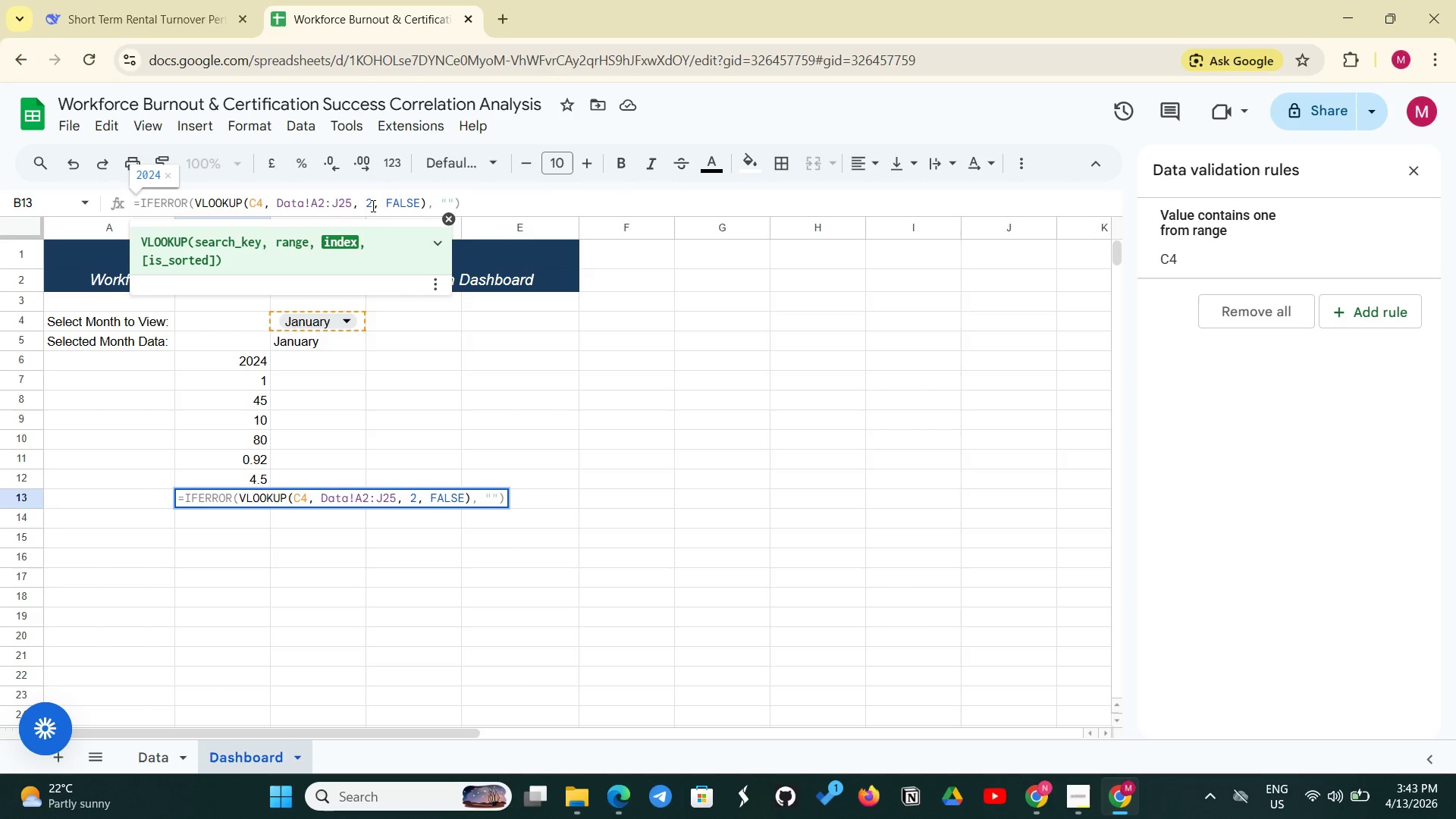 
key(Backspace)
 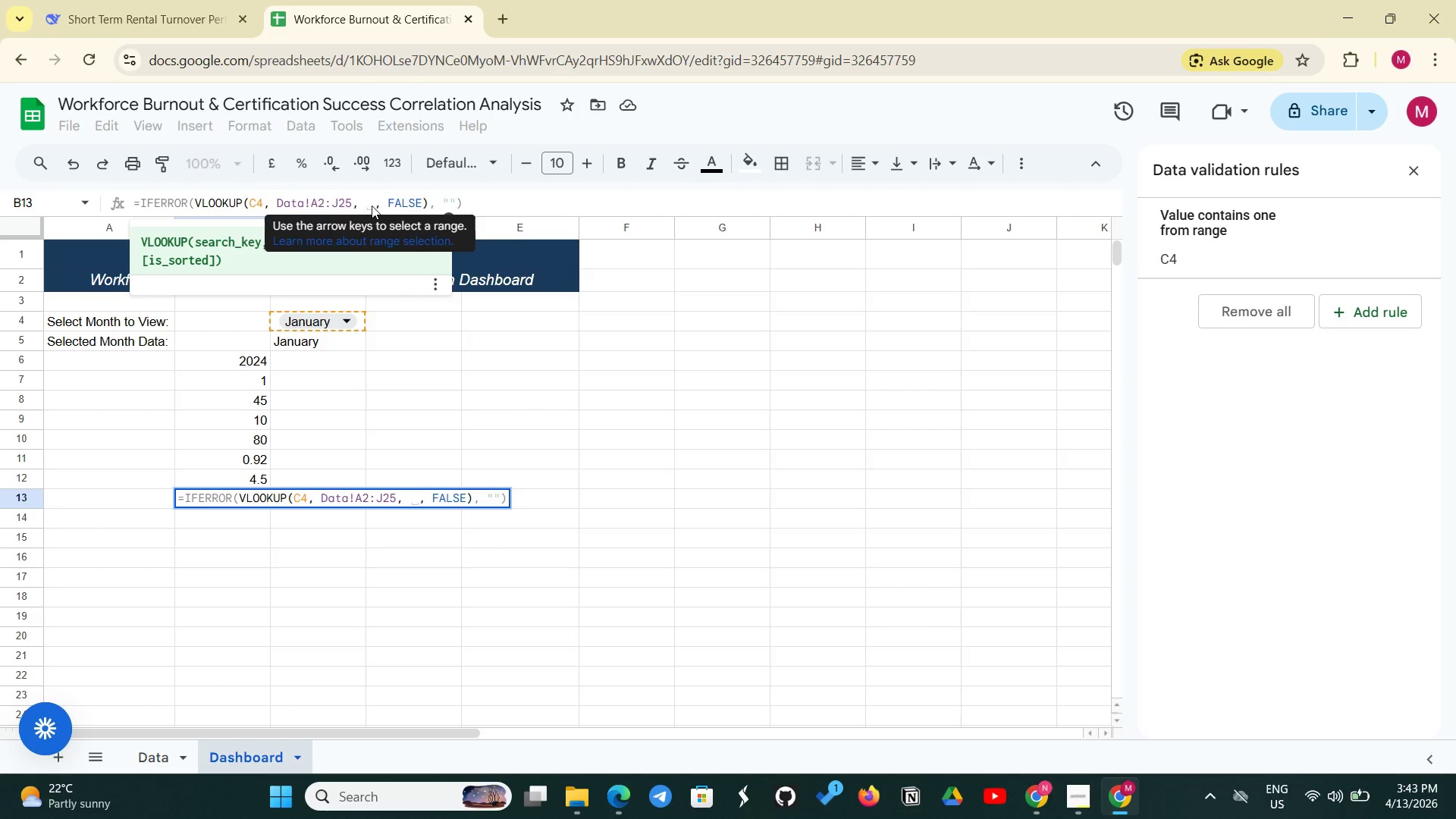 
key(9)
 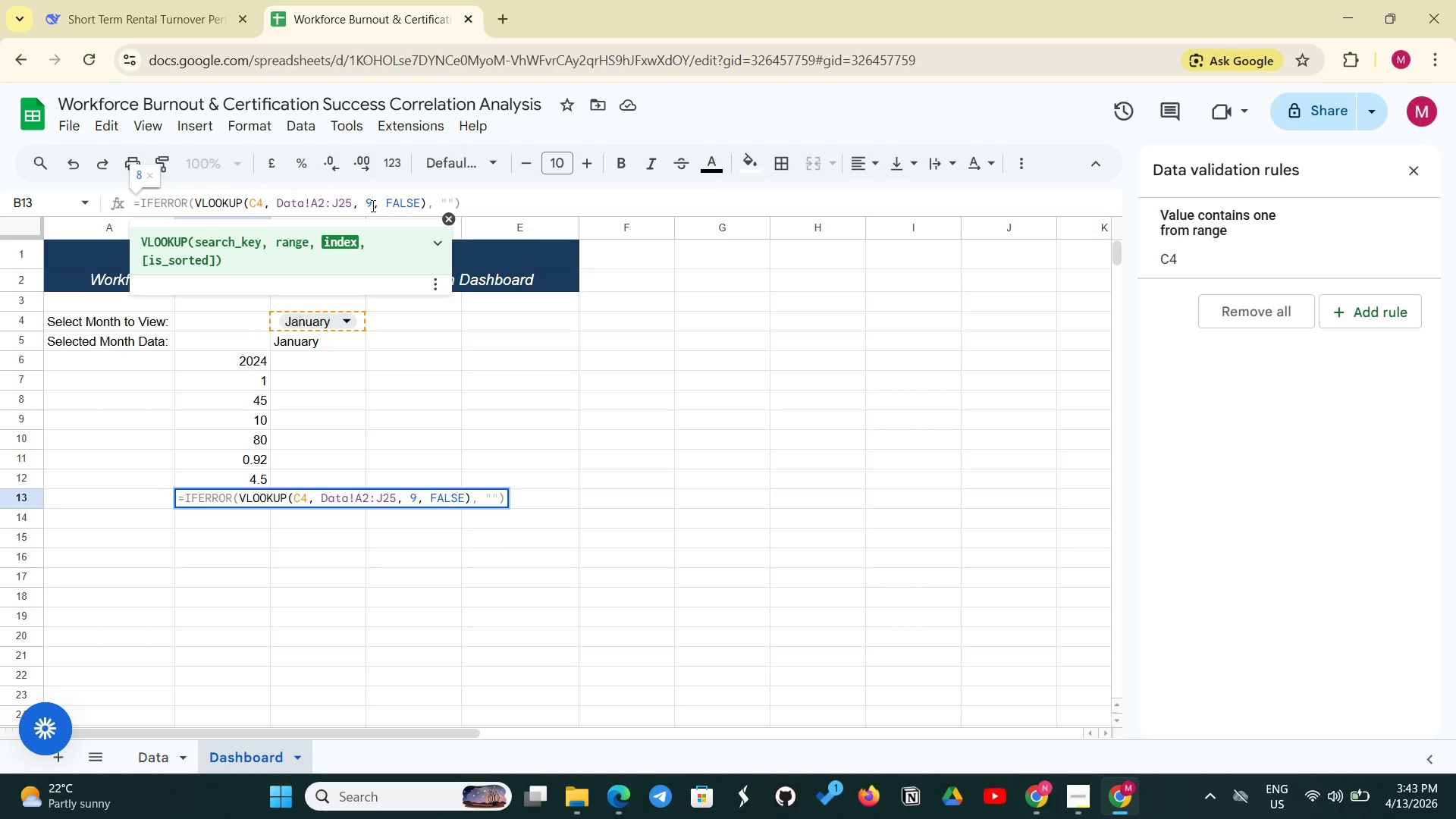 
key(Enter)
 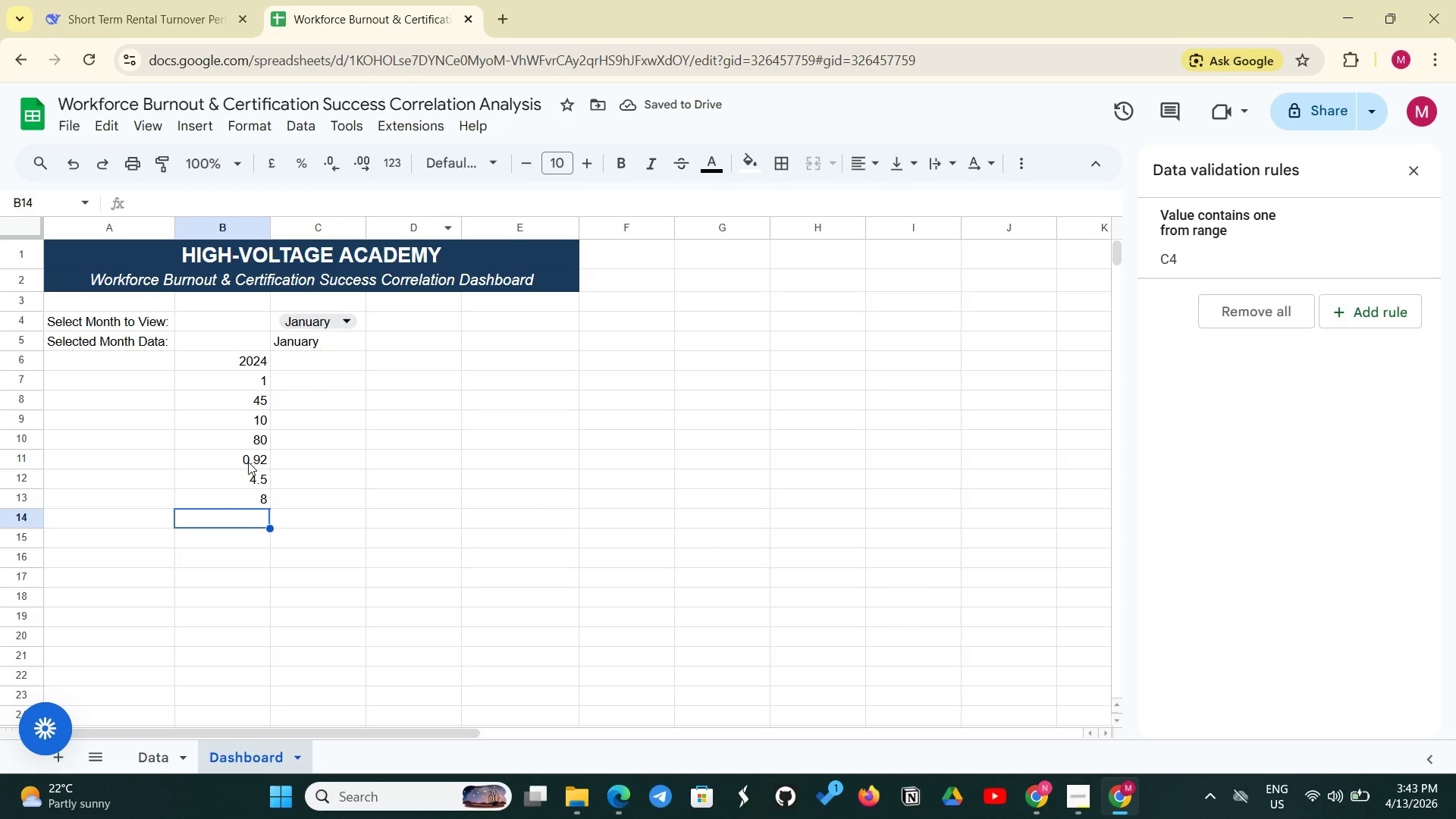 
wait(10.14)
 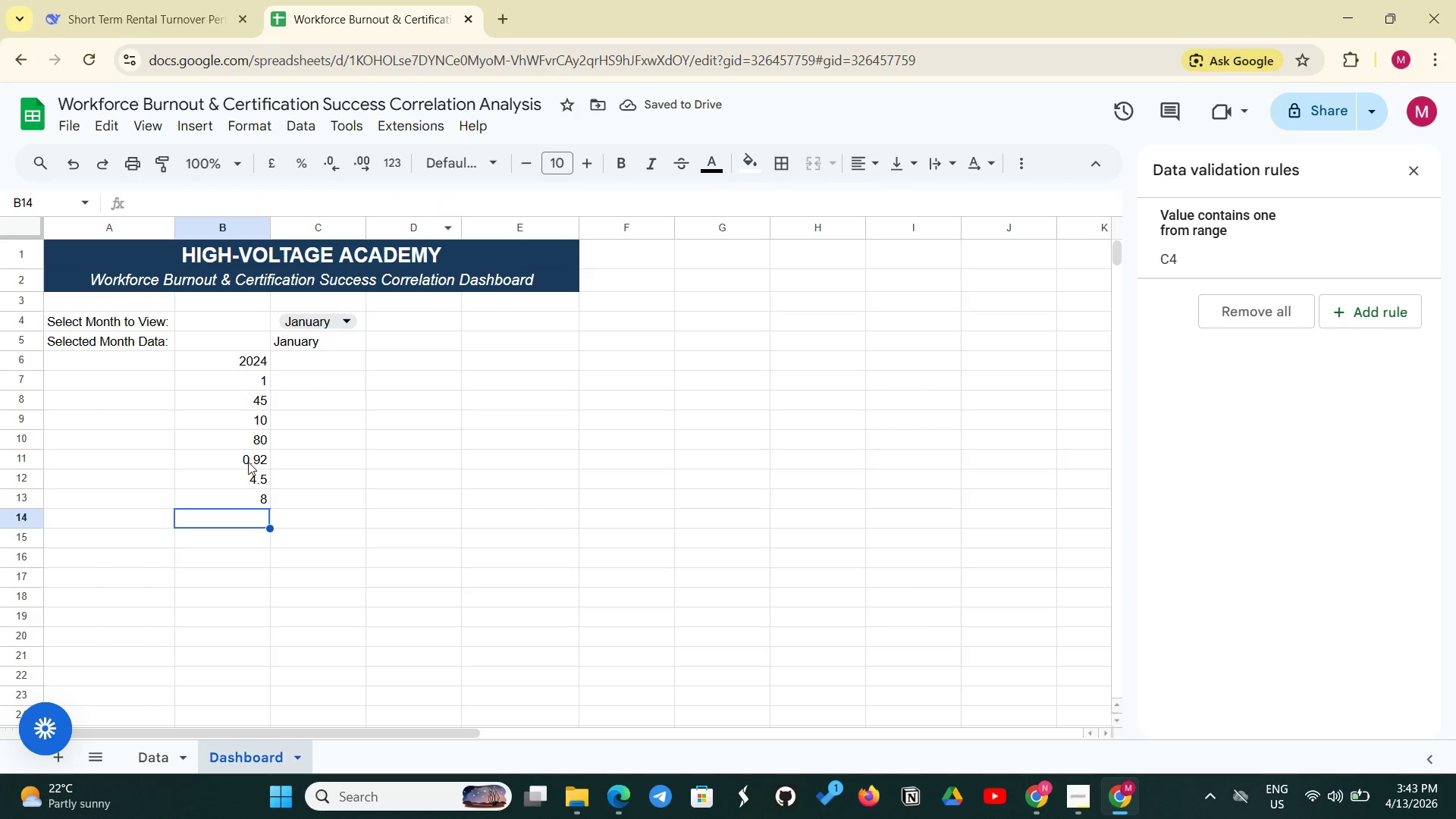 
left_click([212, 359])
 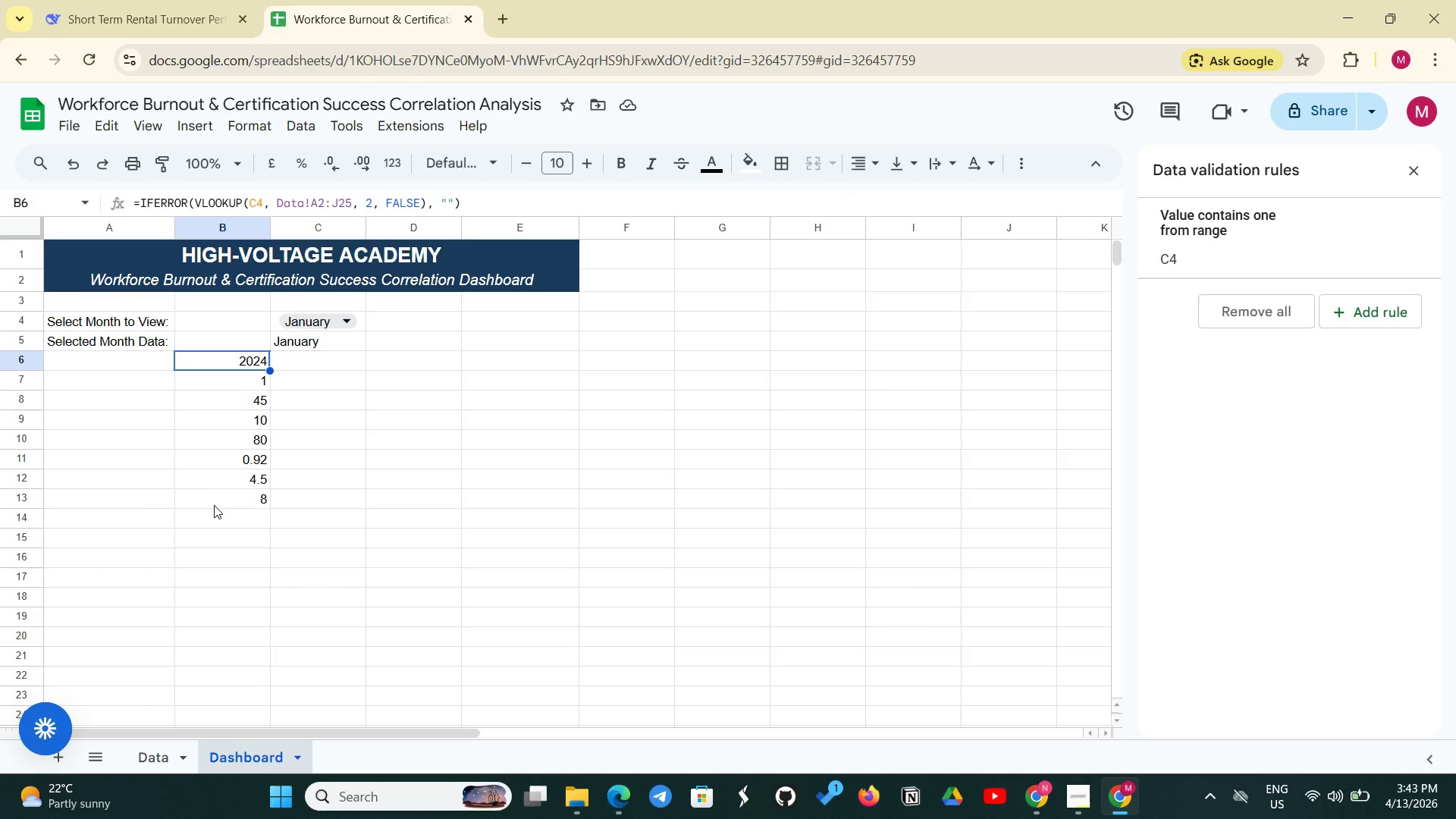 
left_click([219, 498])
 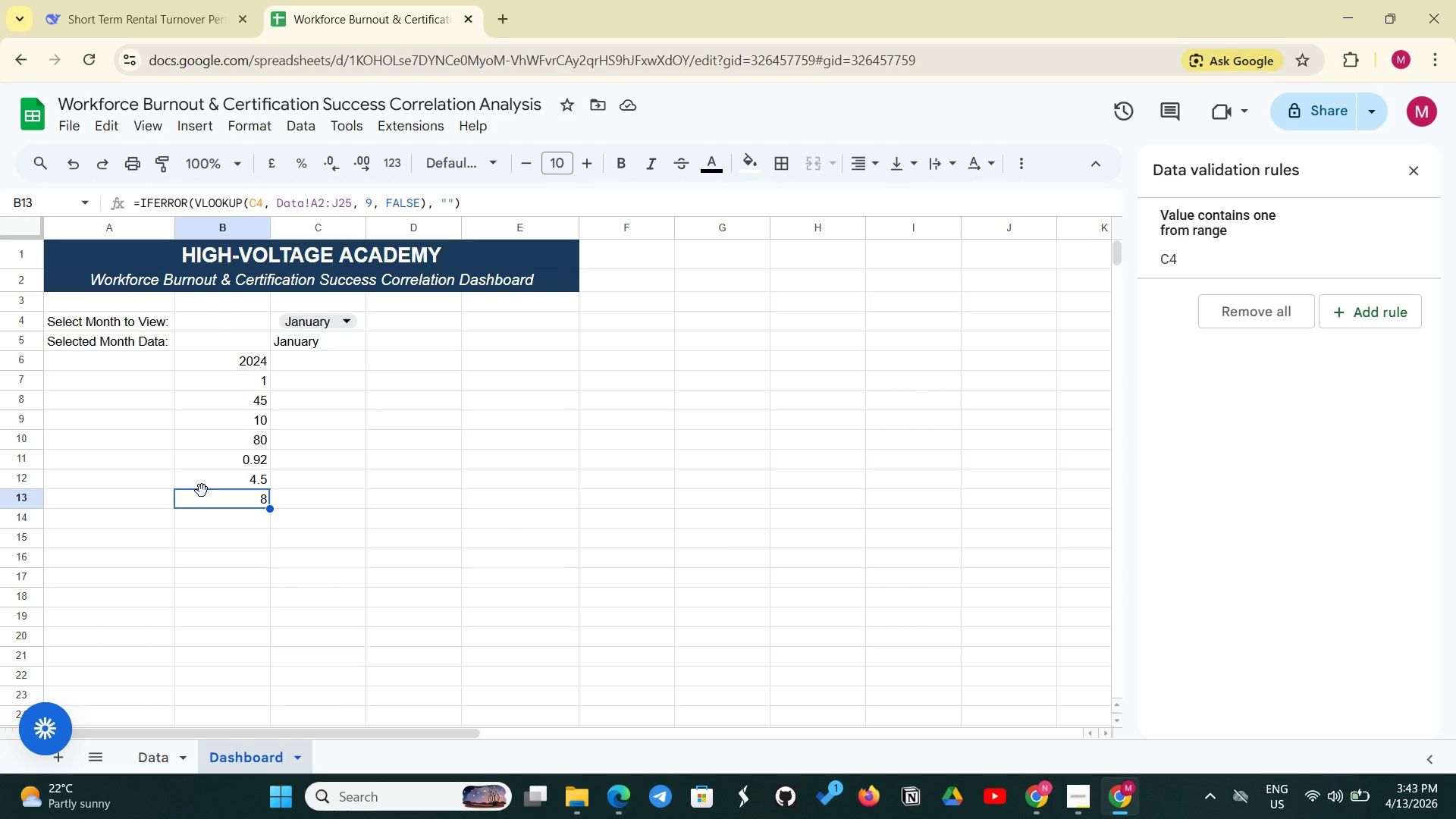 
wait(11.52)
 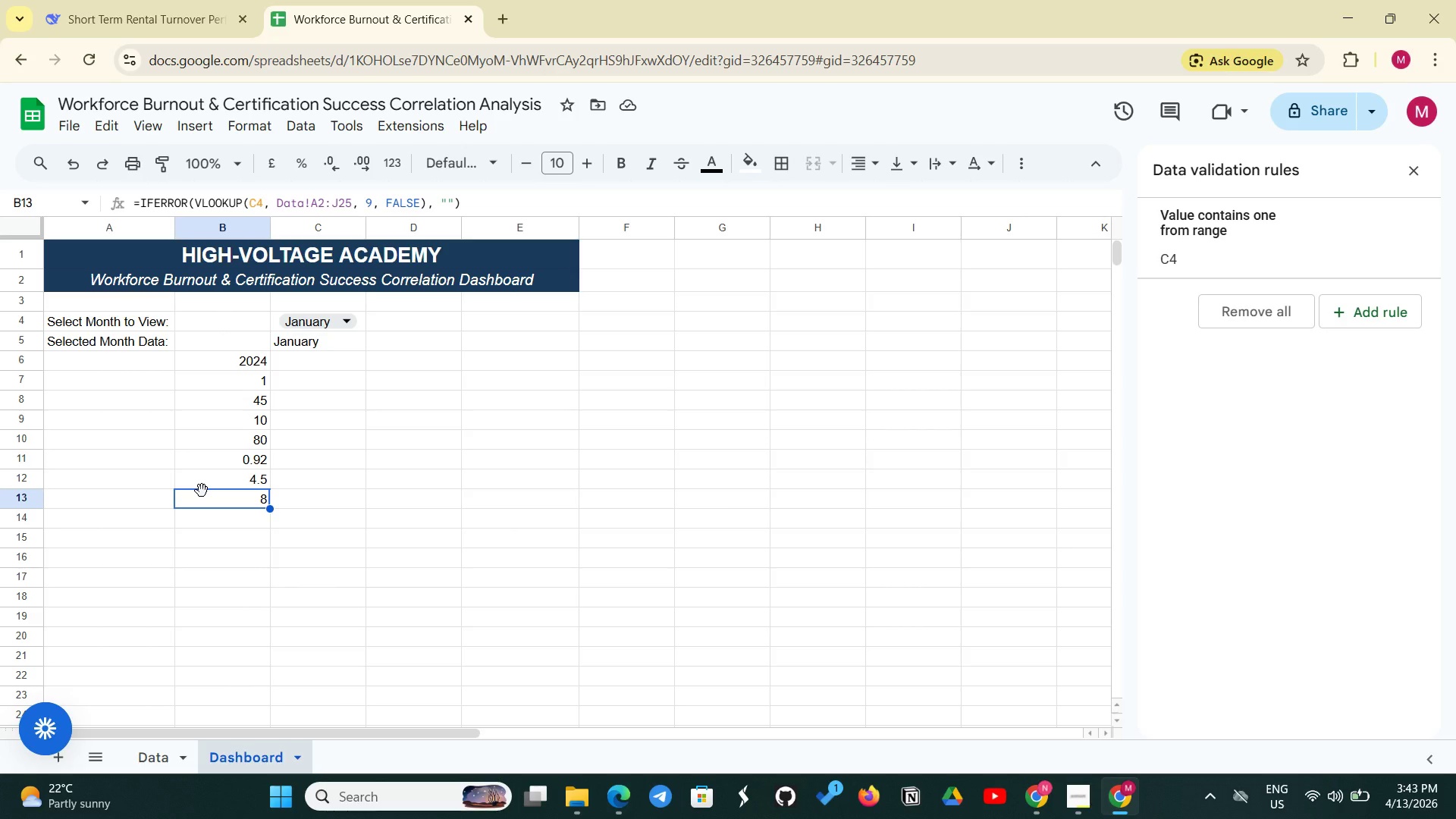 
left_click([87, 541])
 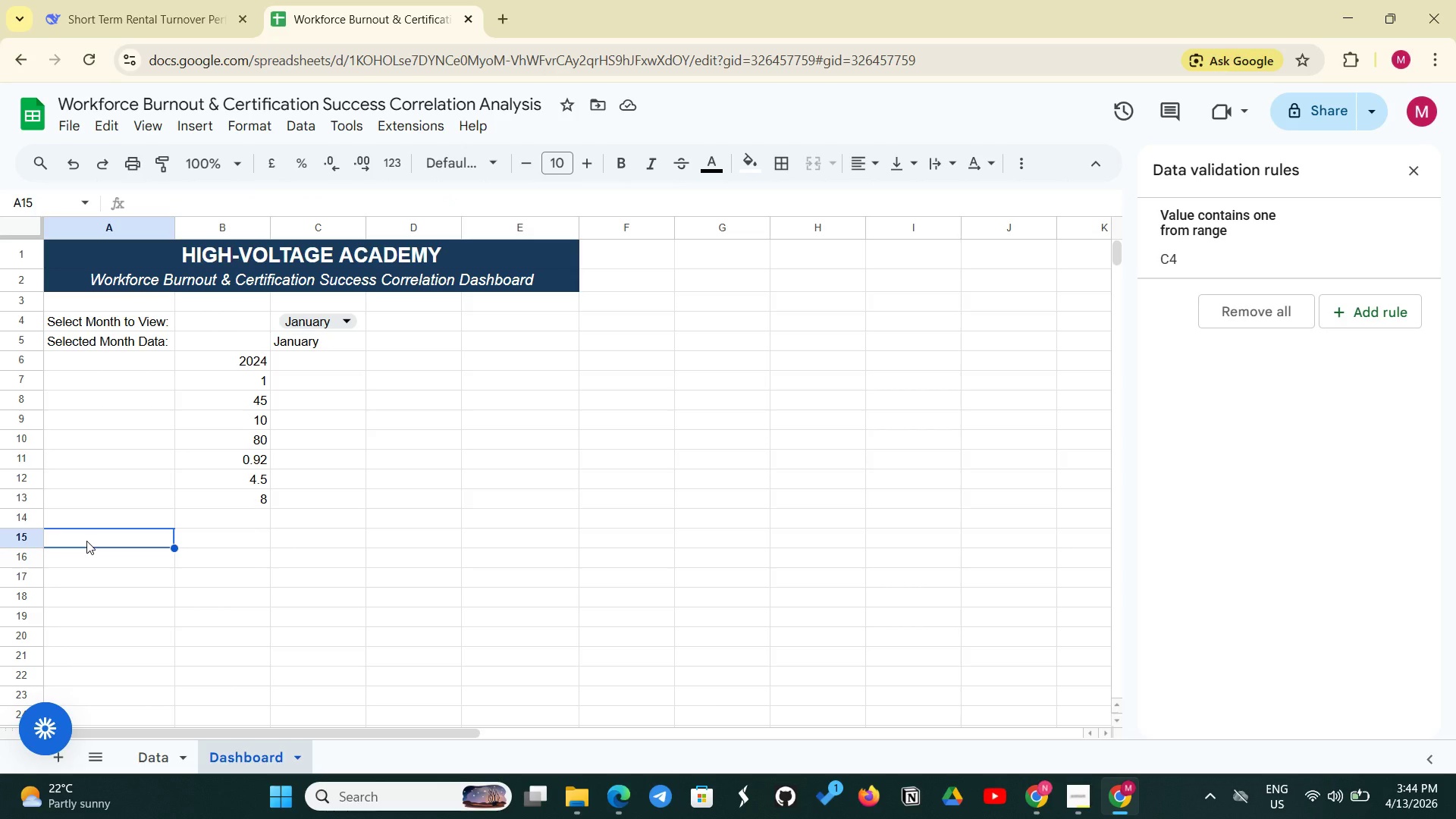 
type(KPI)
 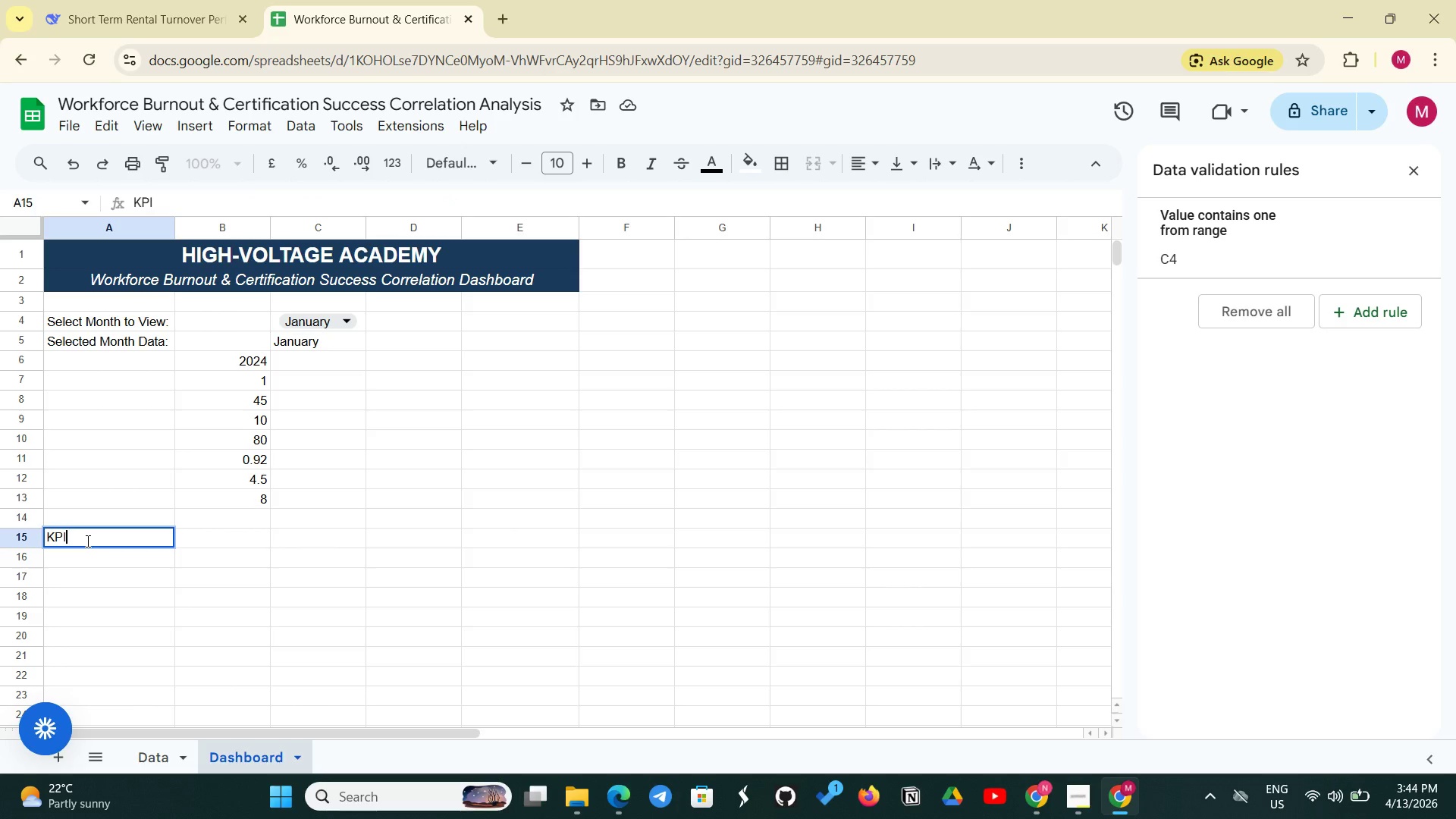 
key(Enter)
 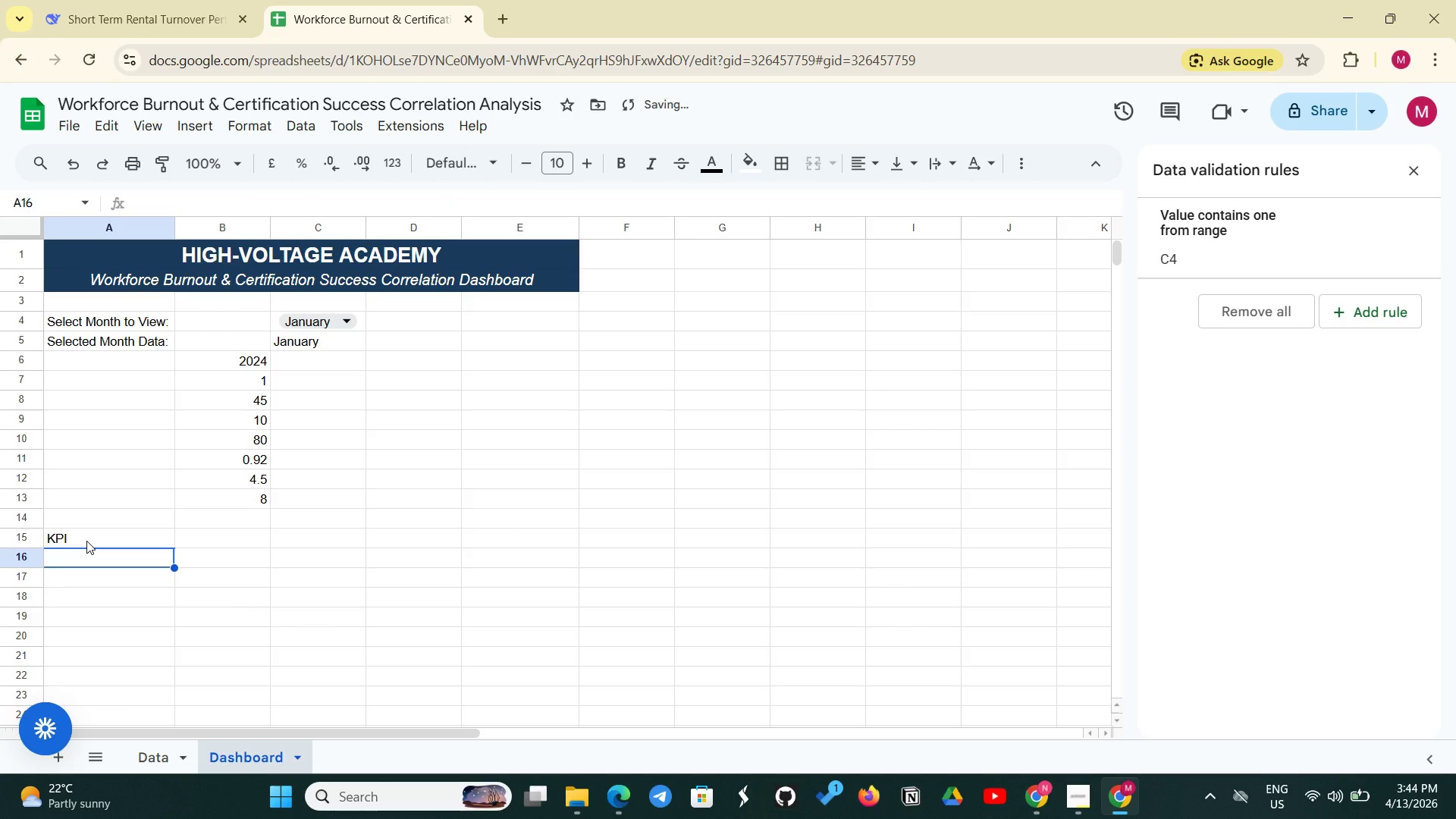 
type(Student Pass Rate)
 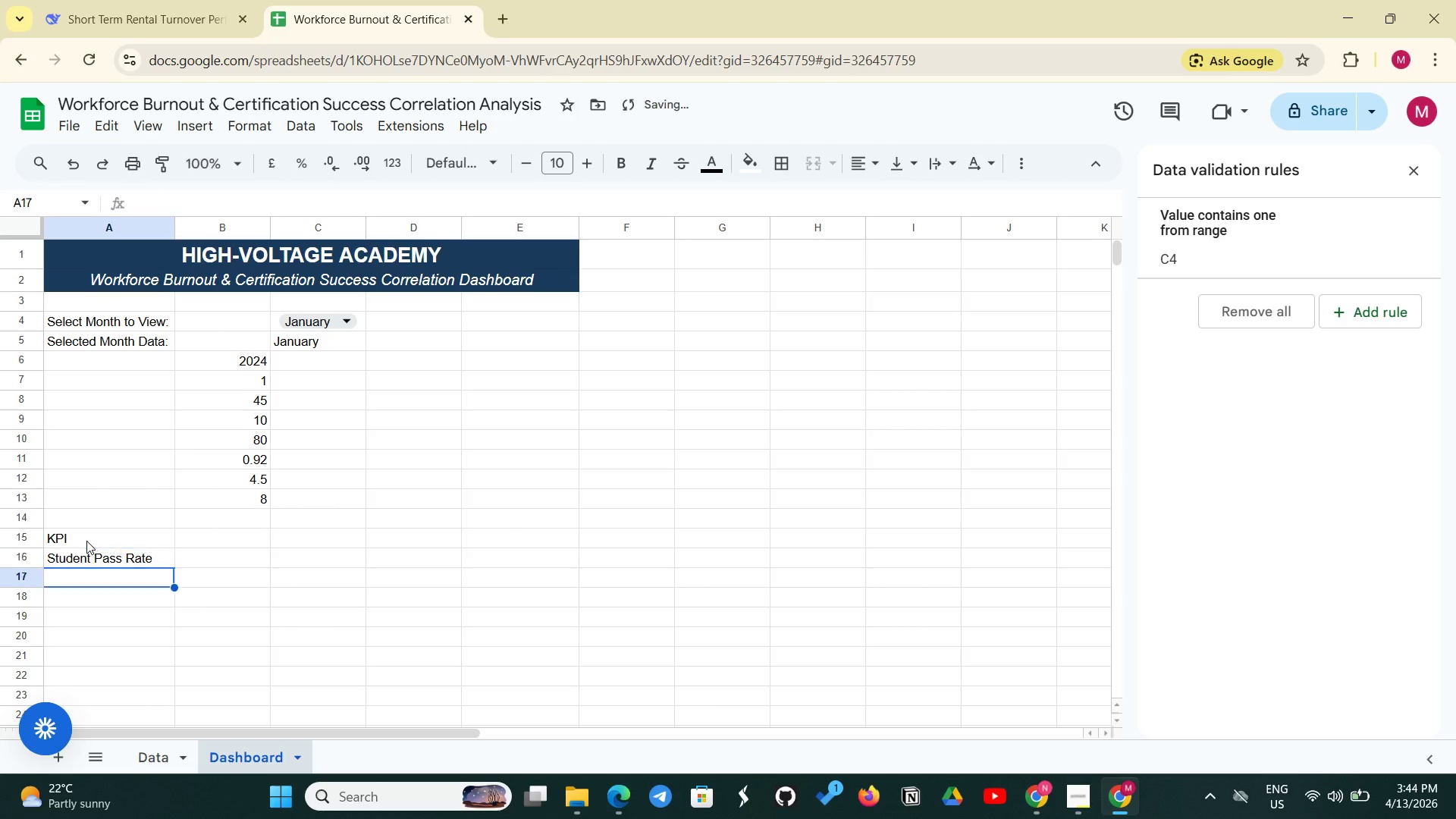 
 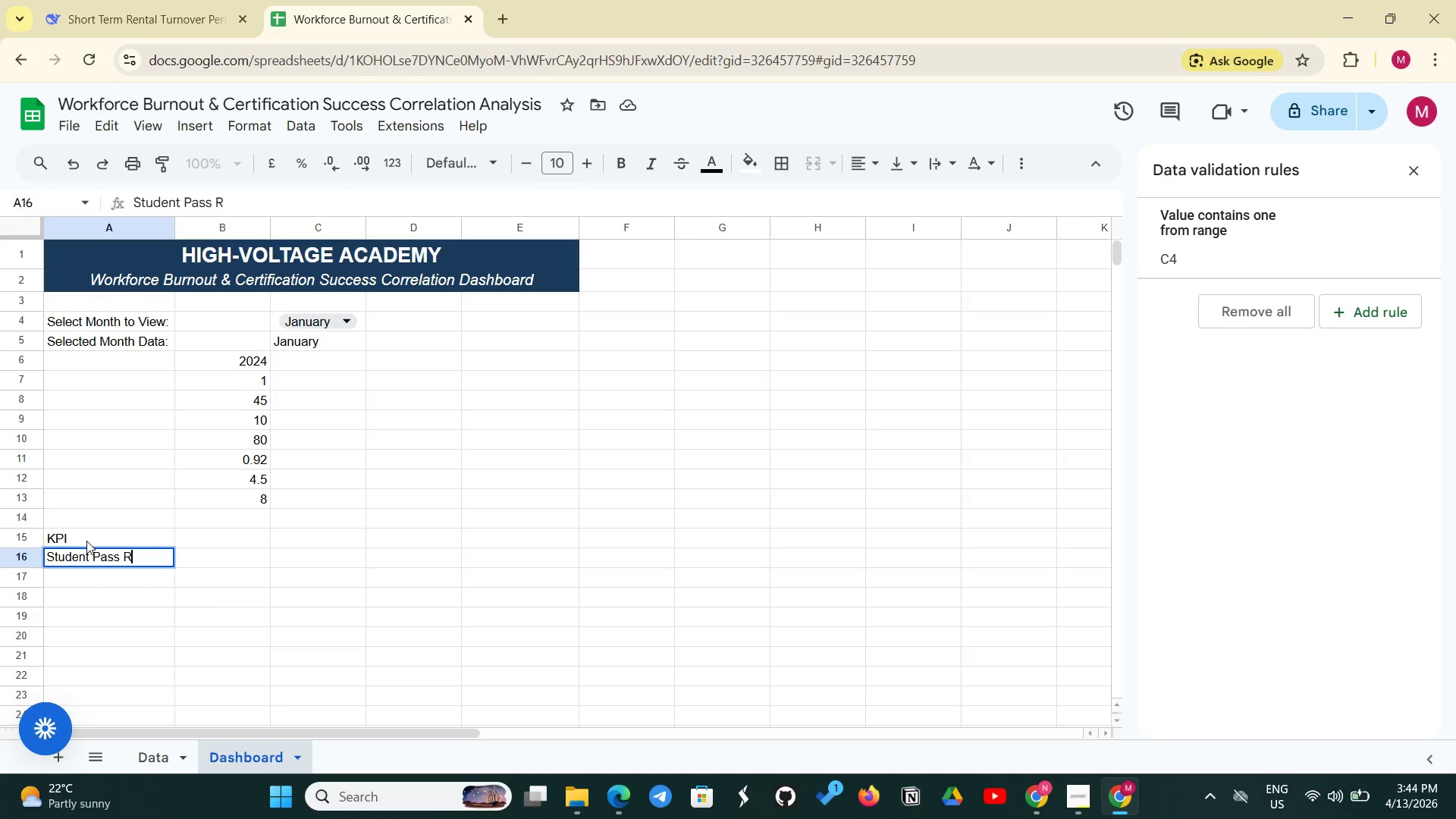 
key(Enter)
 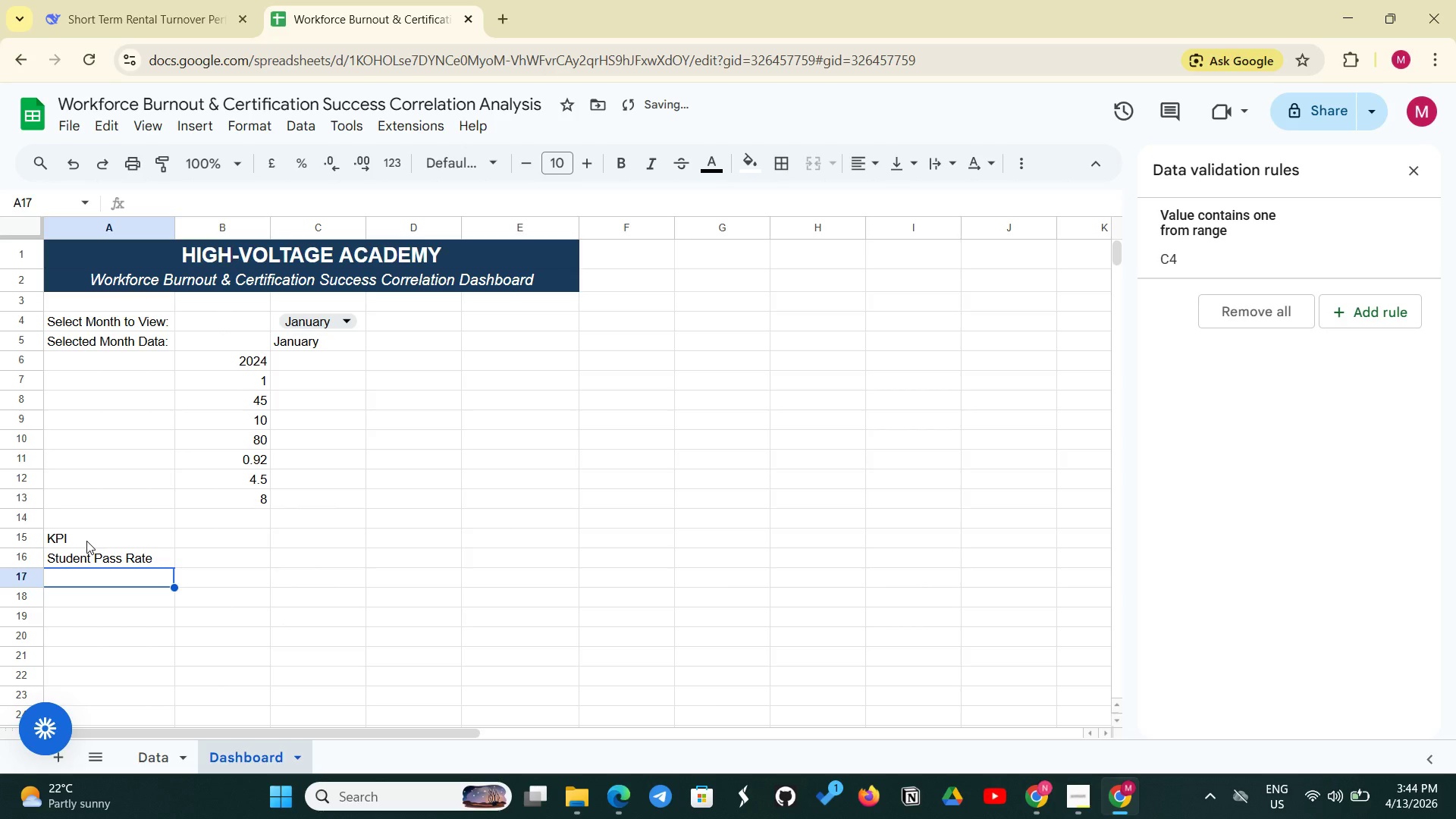 
type(OR)
key(Backspace)
type(T Intensity(hrs/instructor))
 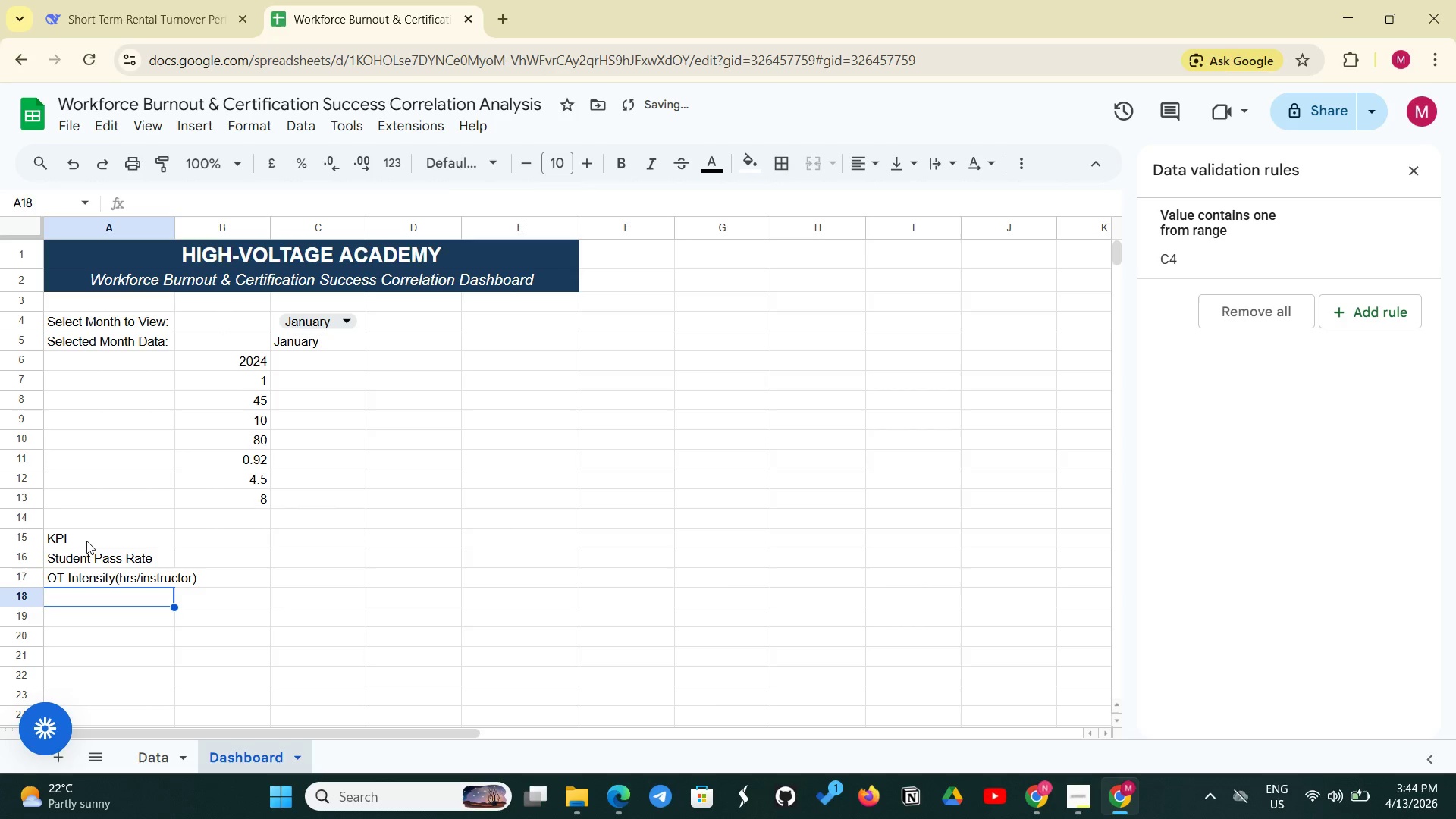 
 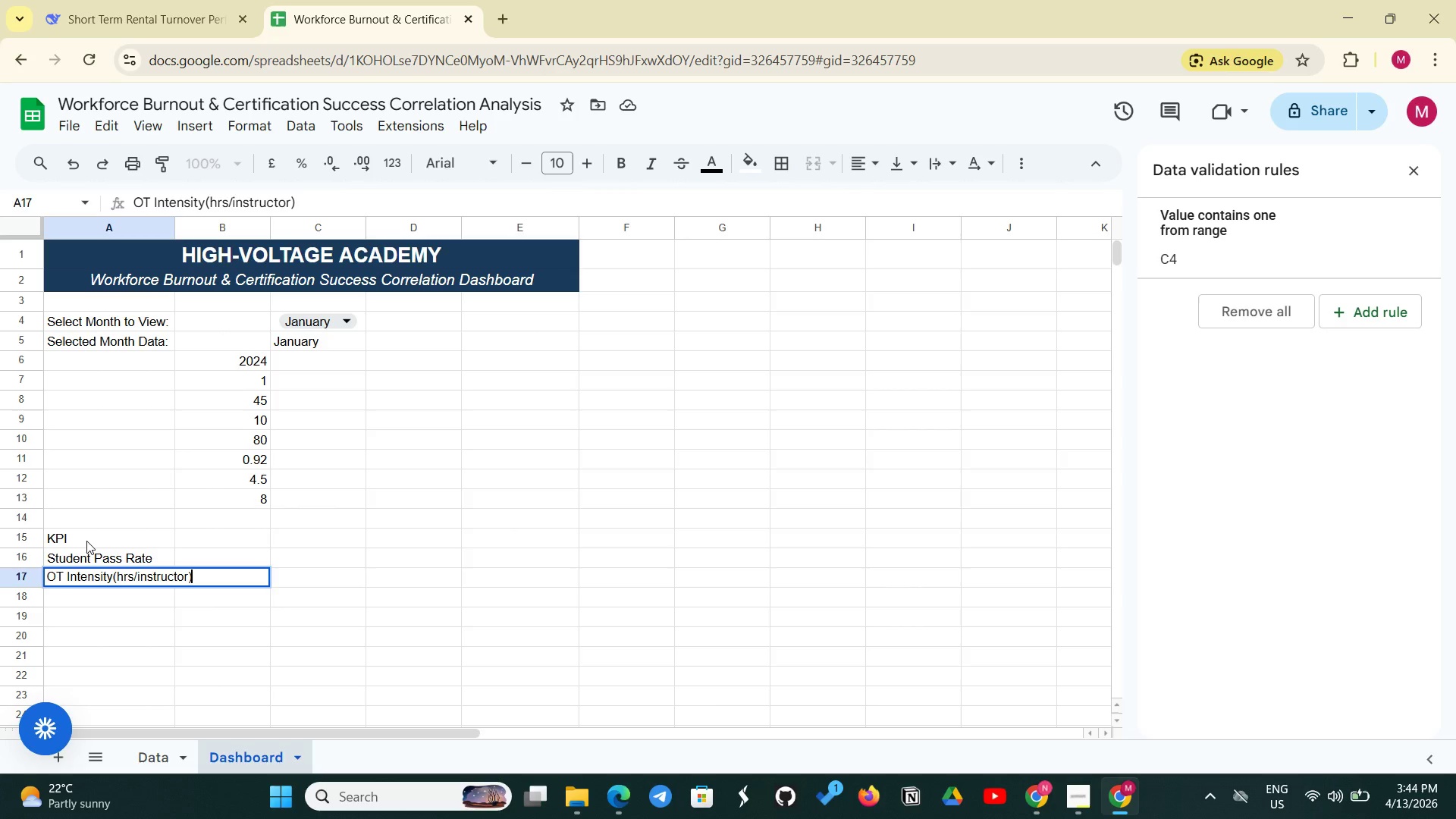 
key(Enter)
 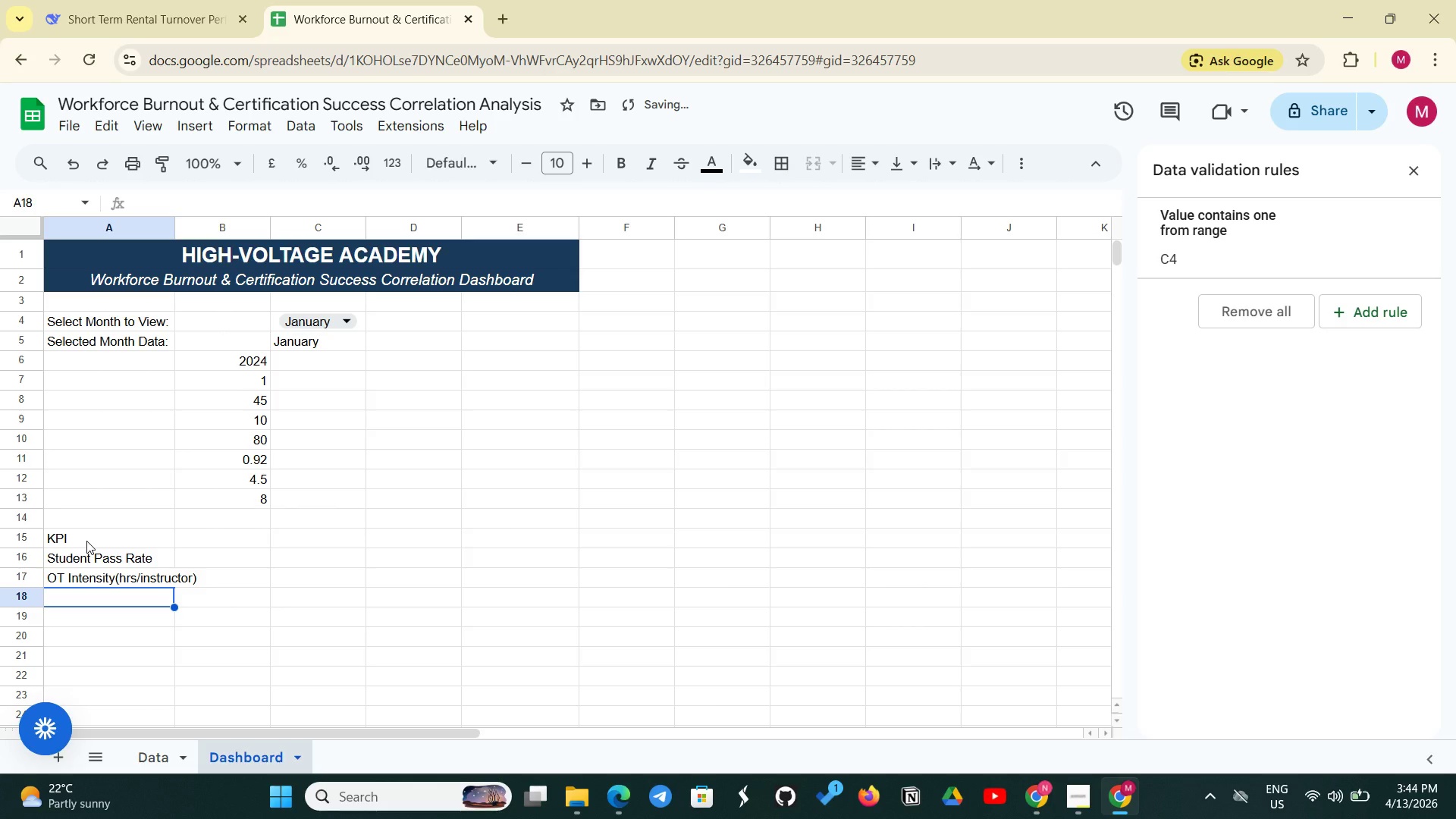 
type(Student-to-Instructor Ratio)
 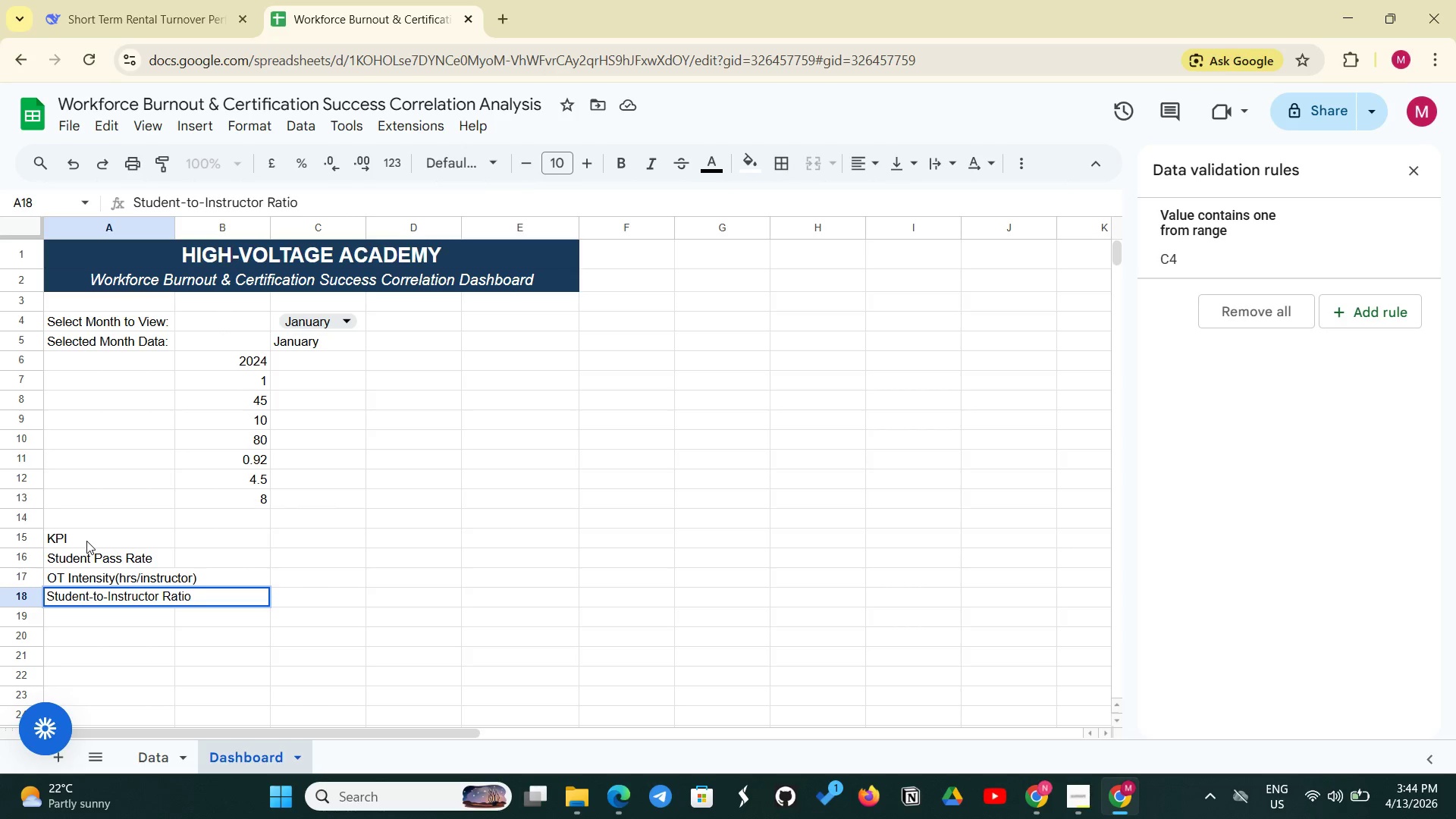 
key(Enter)
 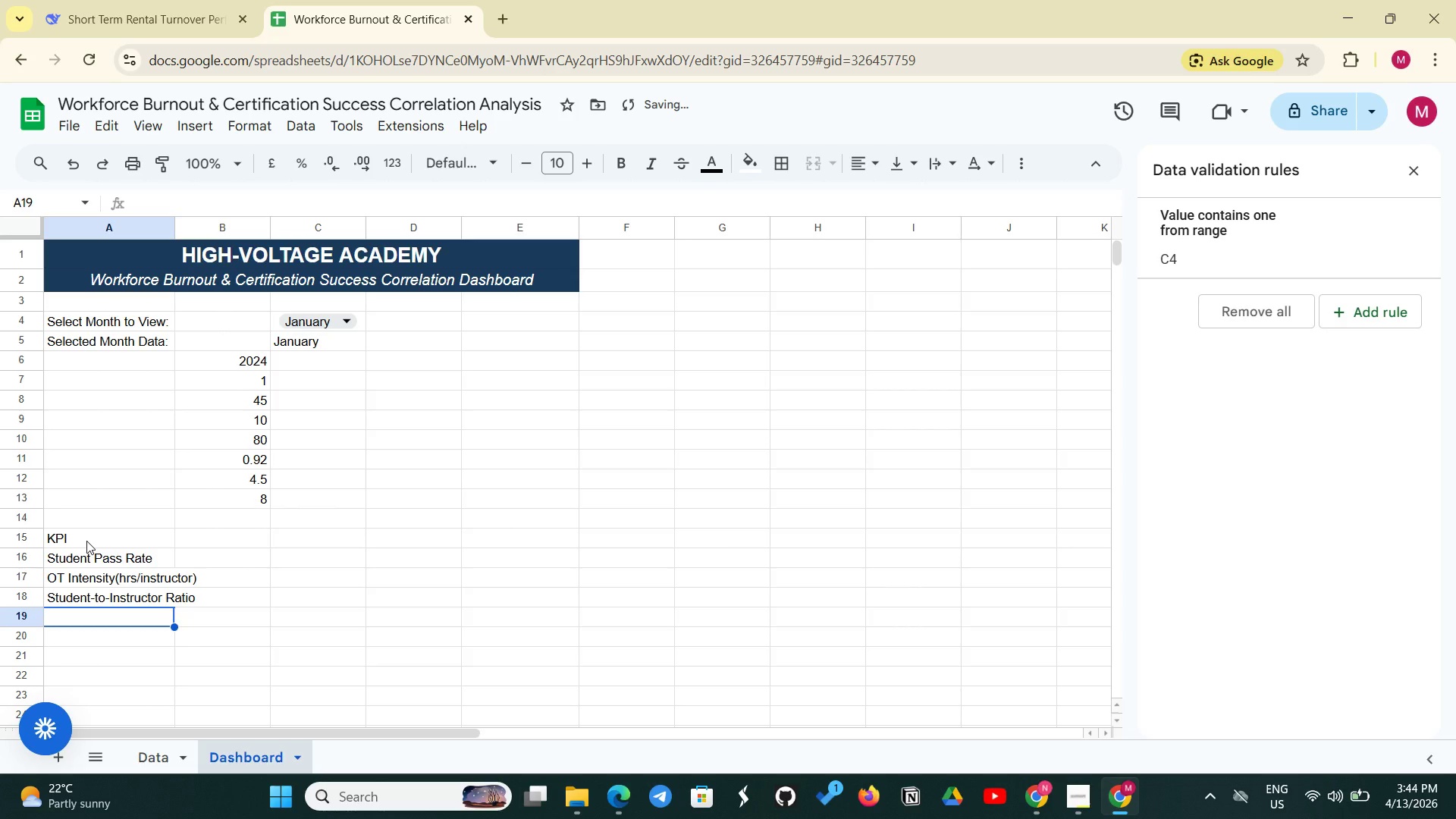 
type(New Enrollments)
 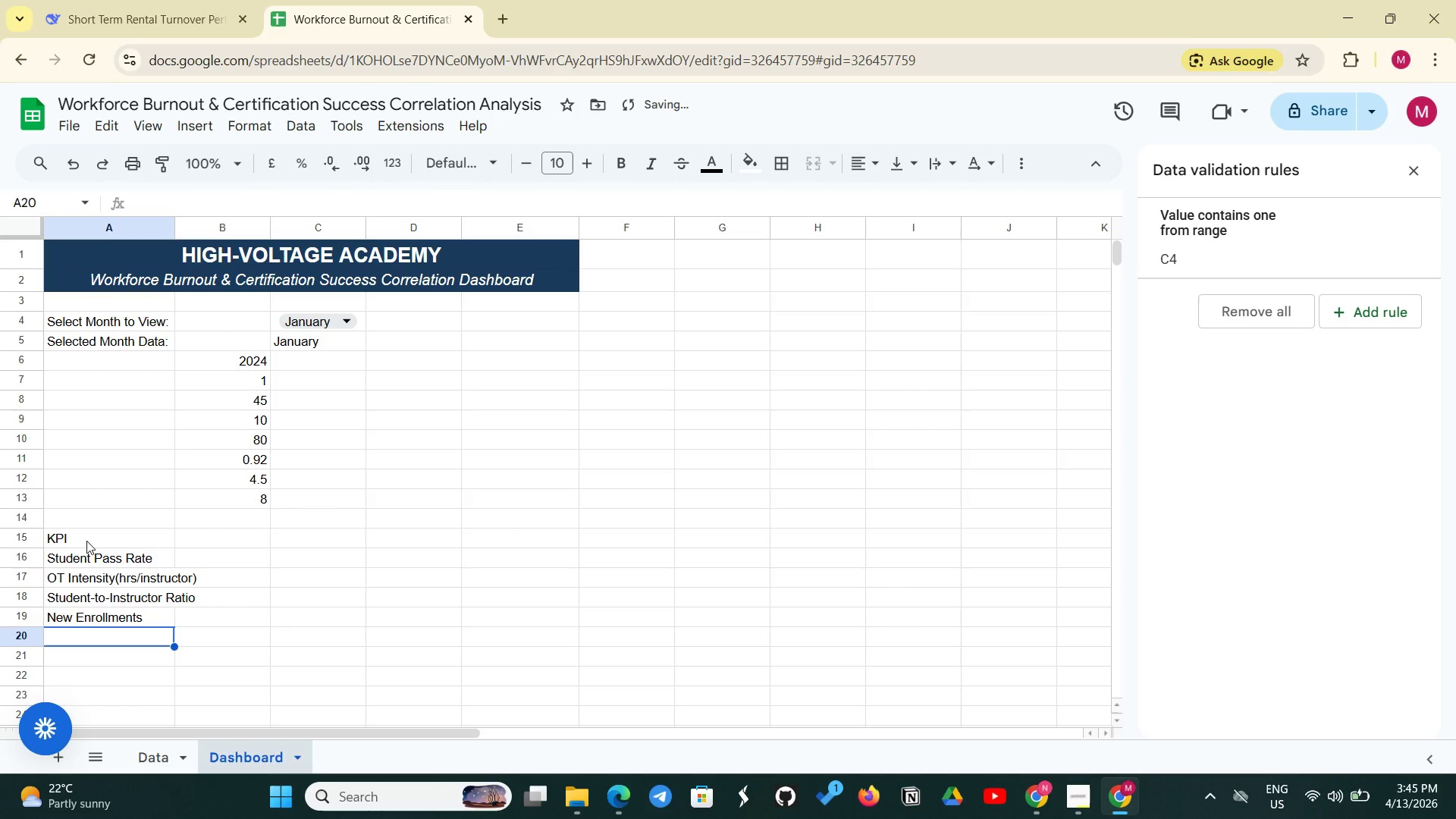 
 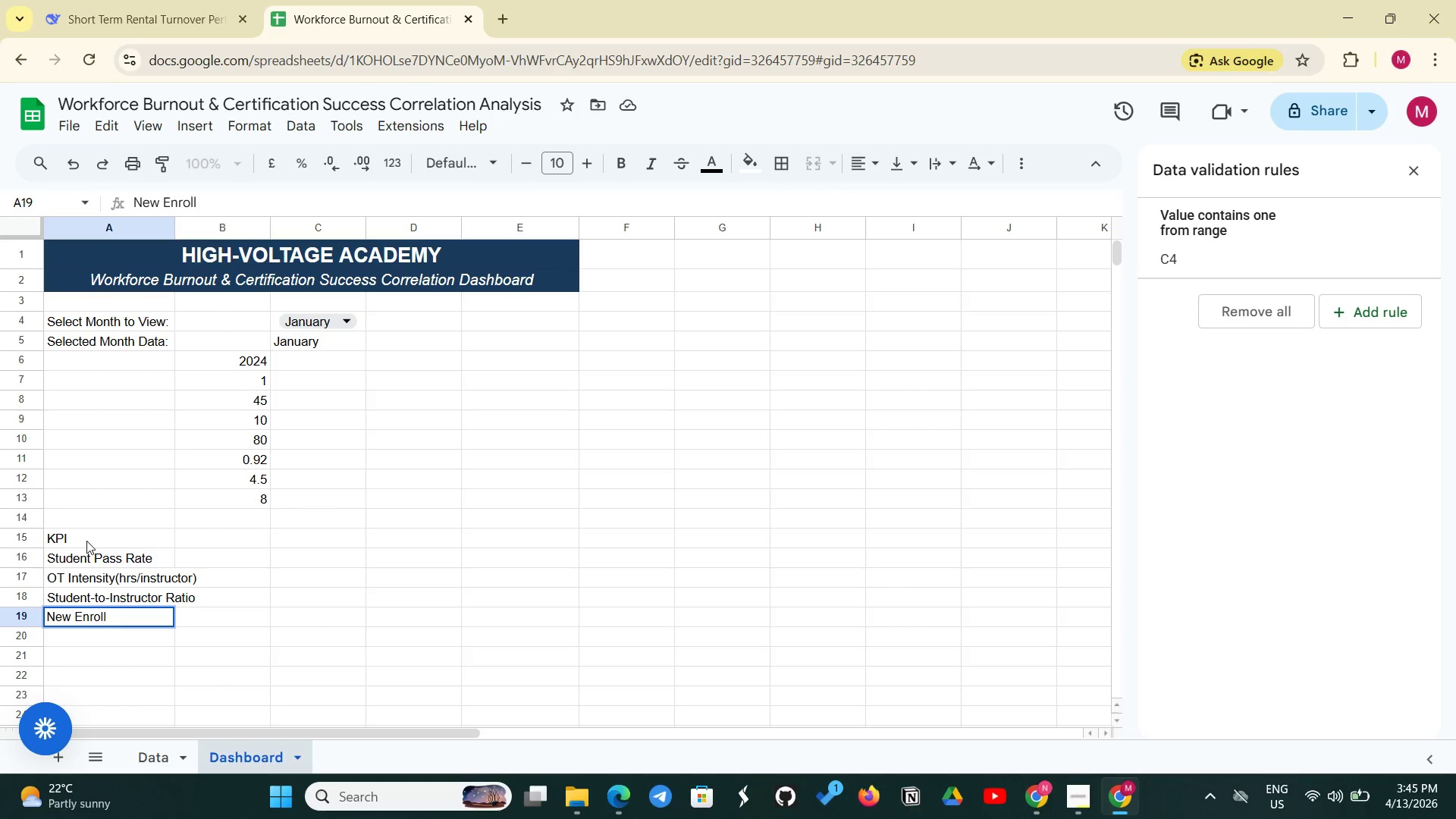 
key(Enter)
 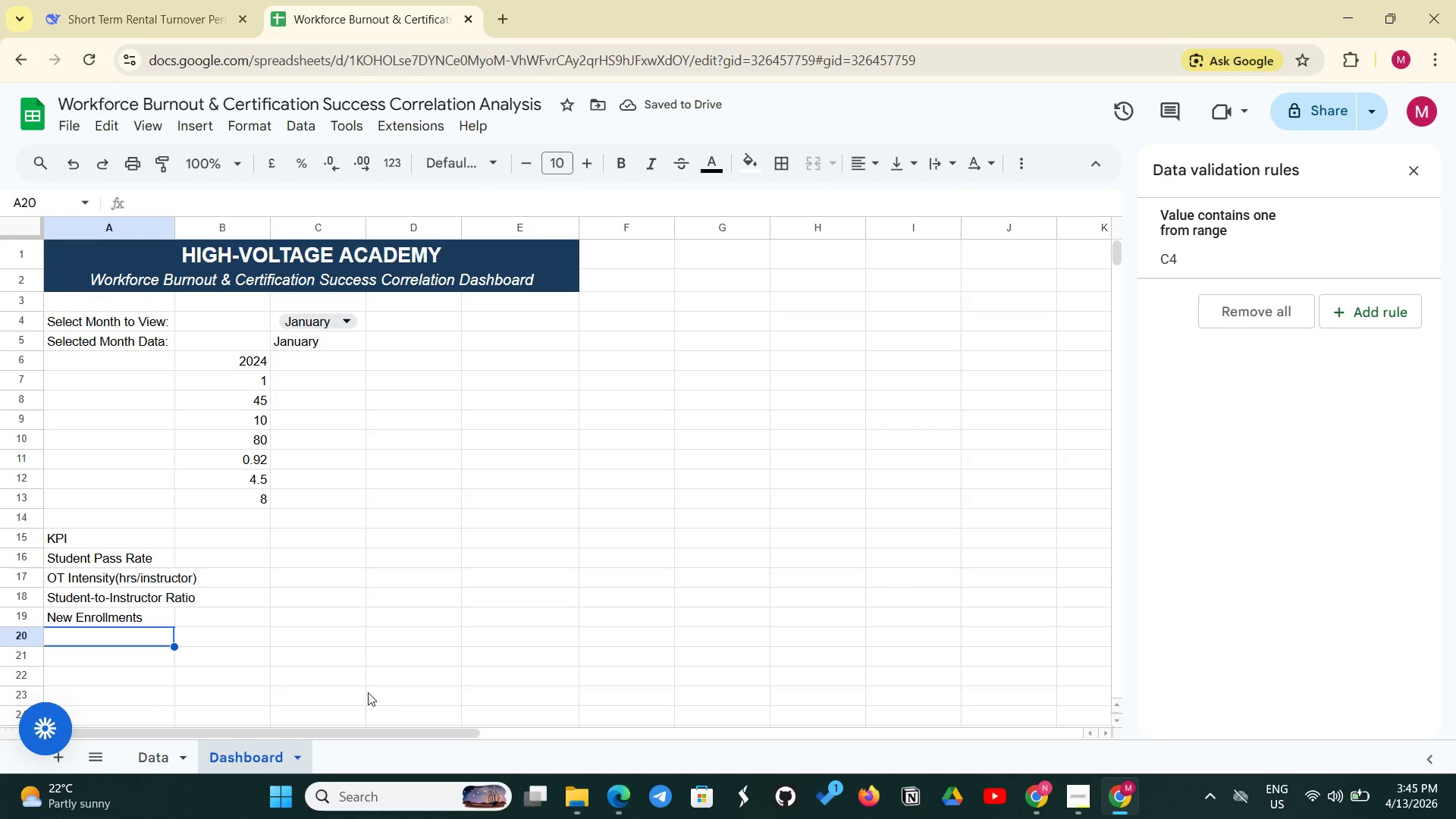 
left_click([214, 541])
 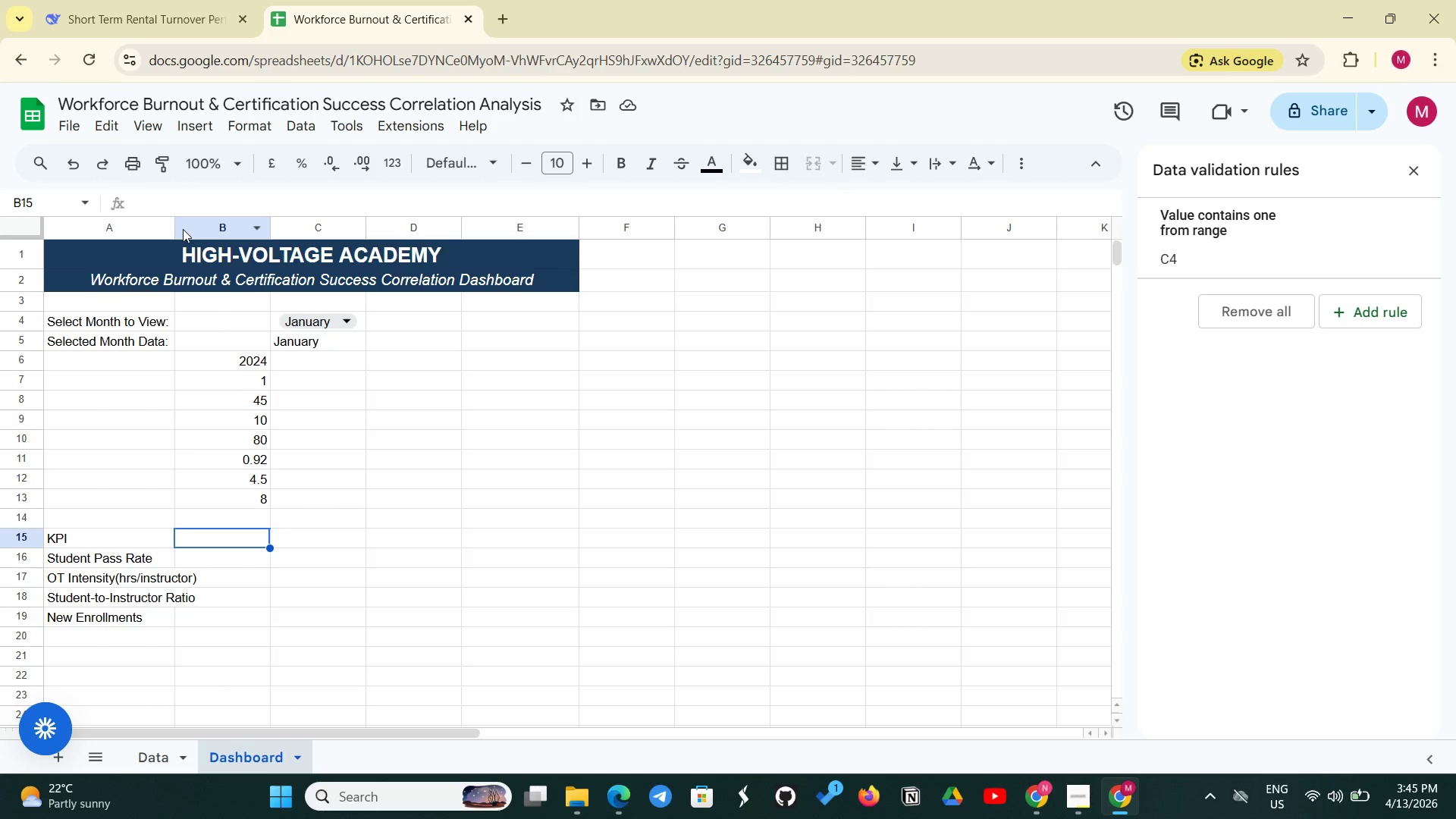 
left_click_drag(start_coordinate=[170, 224], to_coordinate=[198, 222])
 